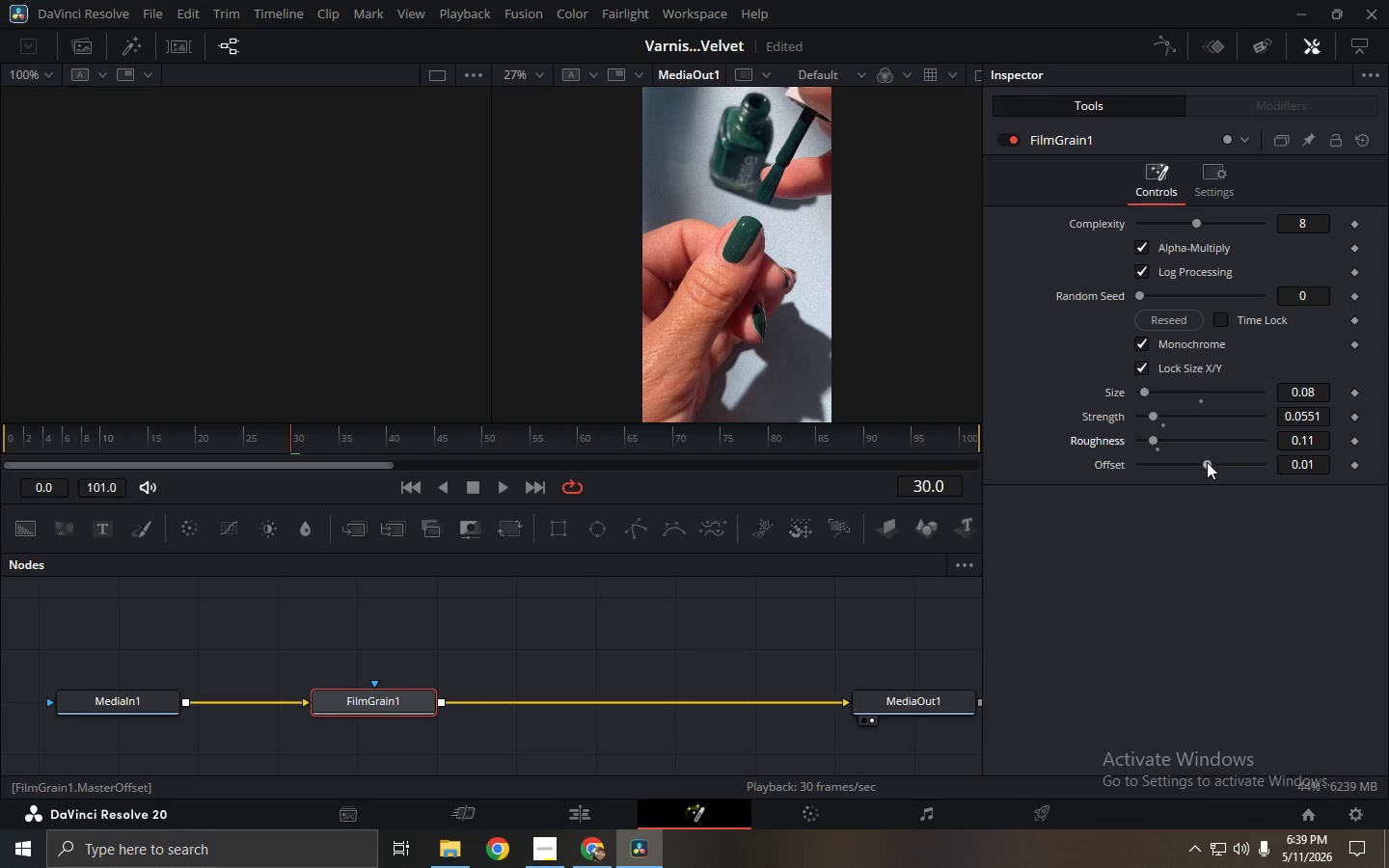 
left_click_drag(start_coordinate=[1207, 462], to_coordinate=[1166, 464])
 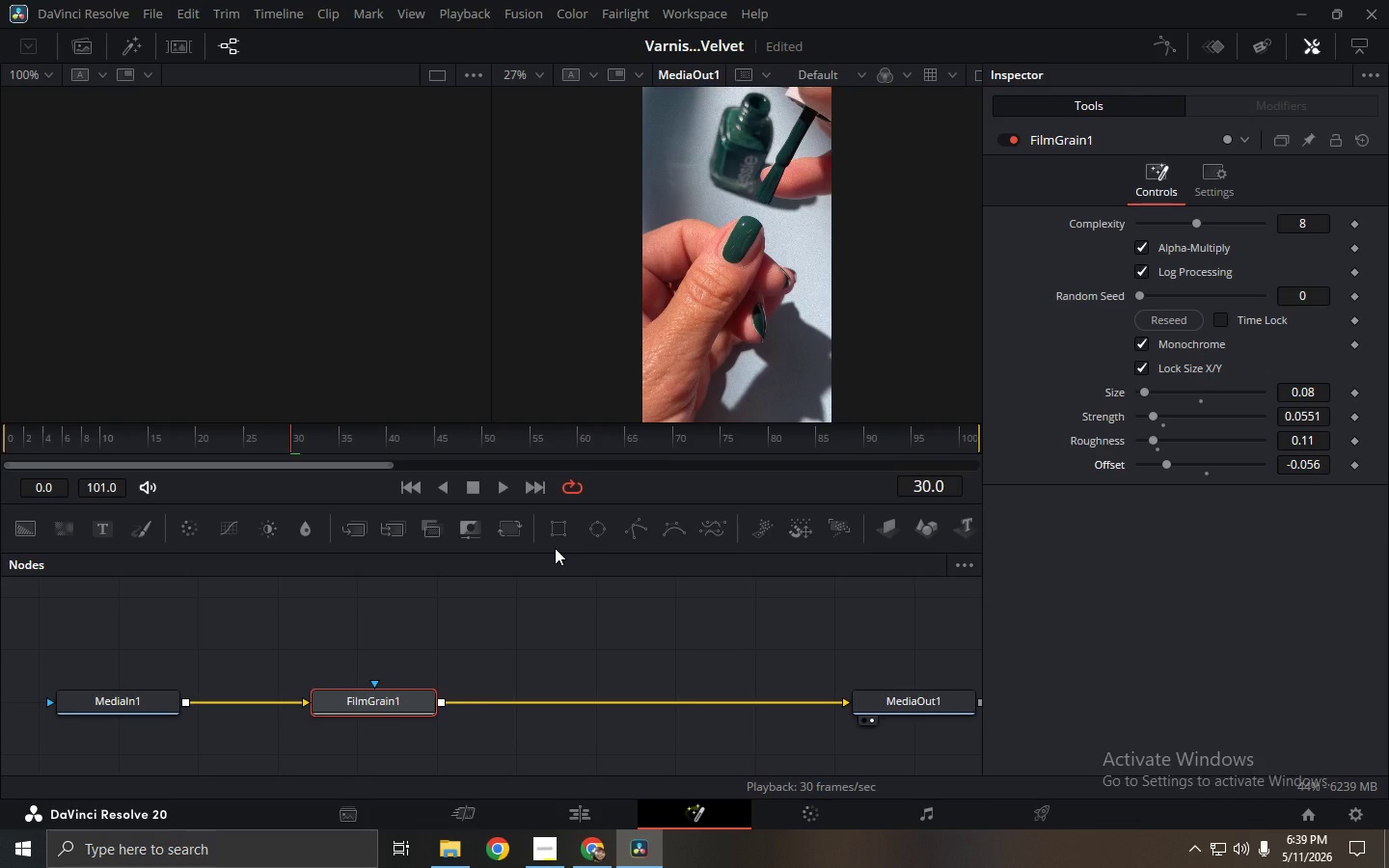 
wait(20.62)
 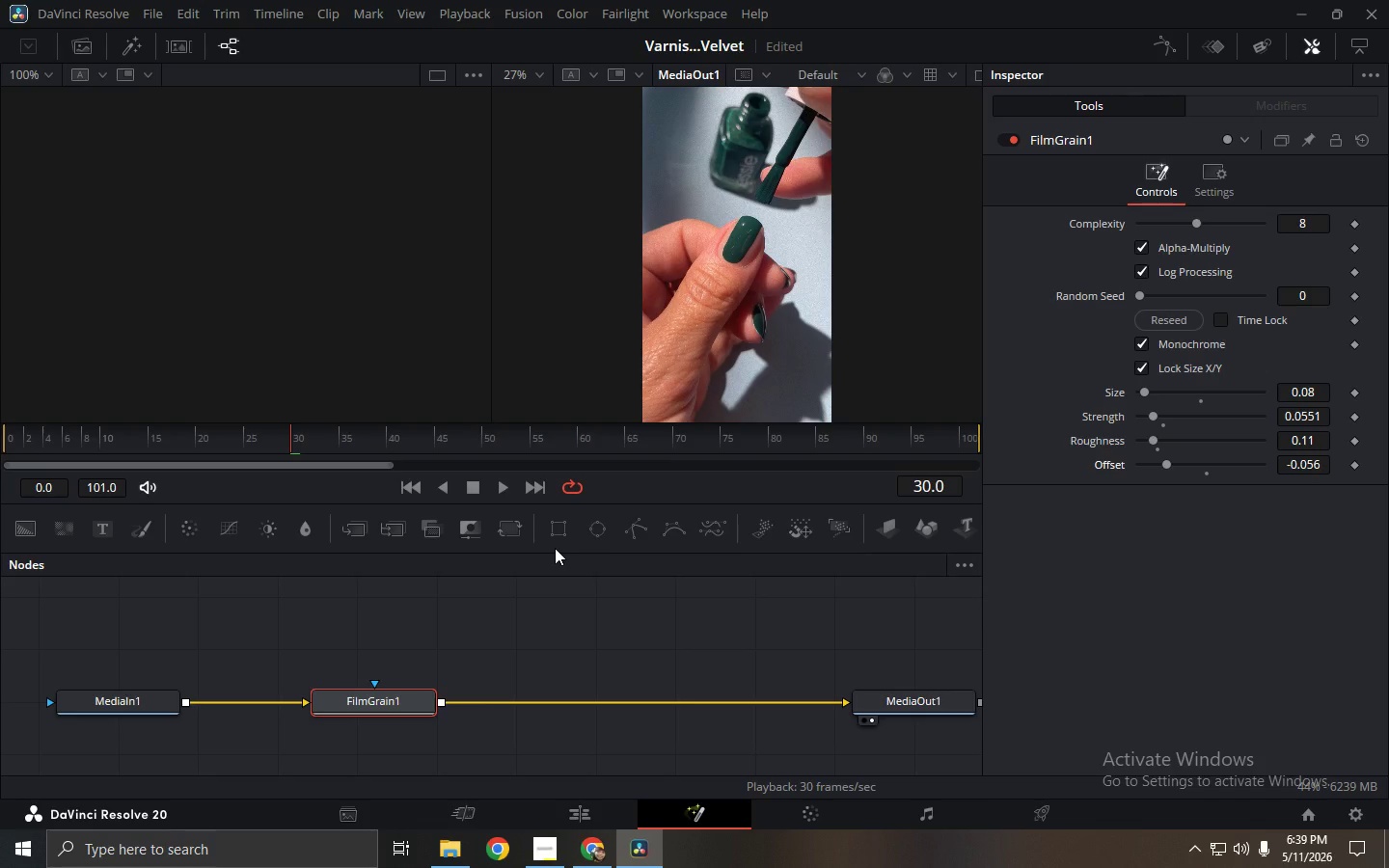 
left_click([809, 803])
 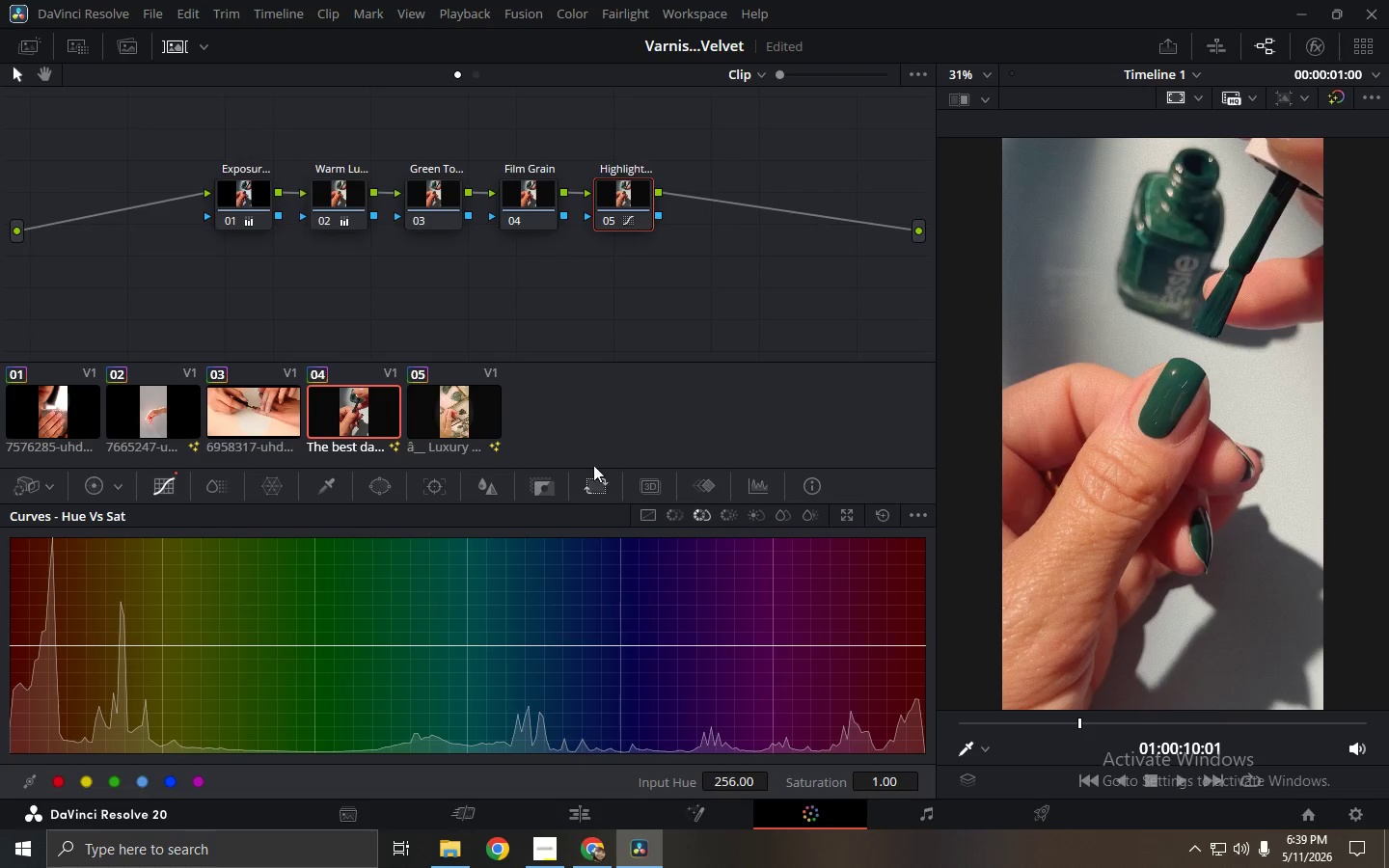 
left_click([478, 402])
 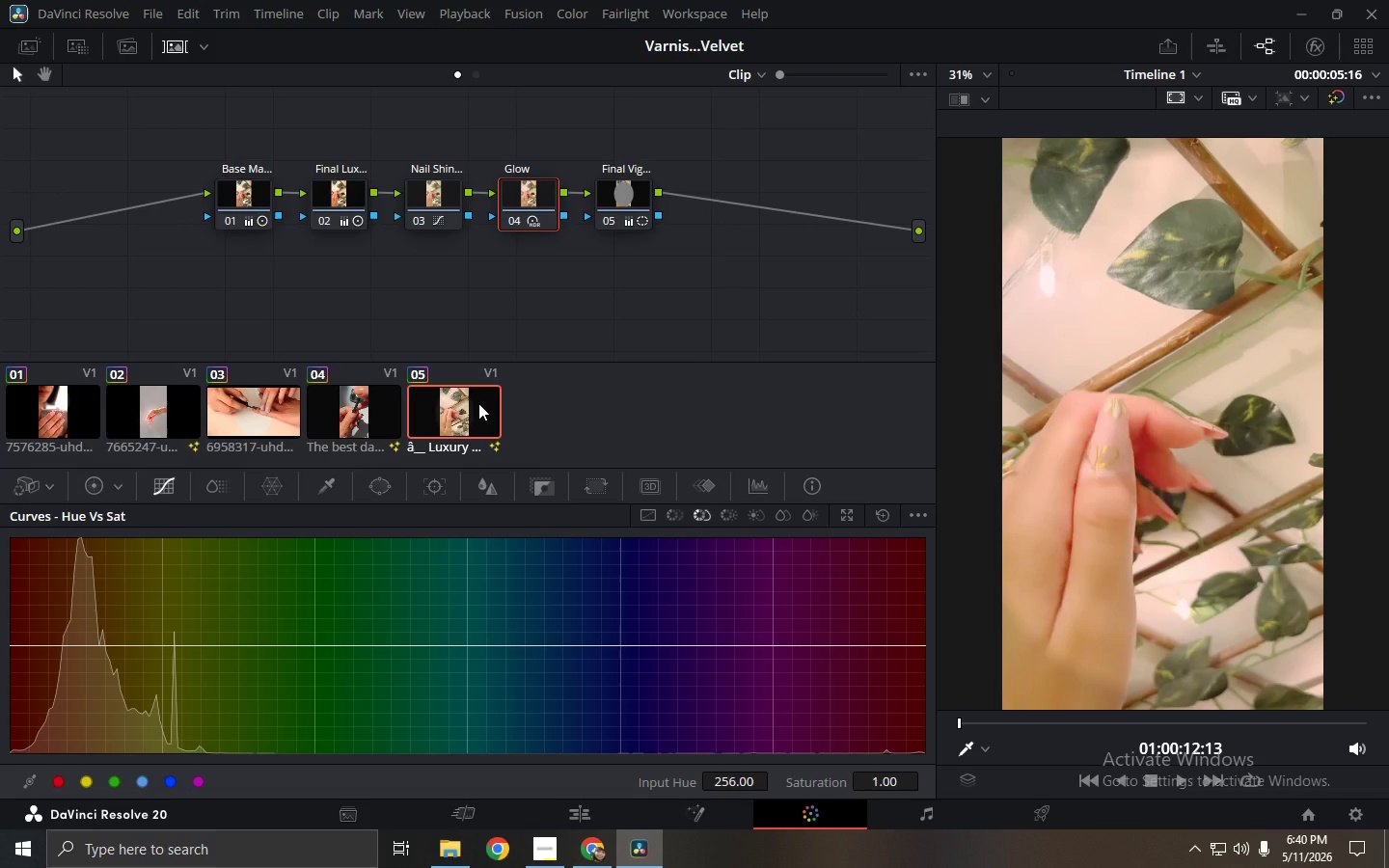 
wait(6.97)
 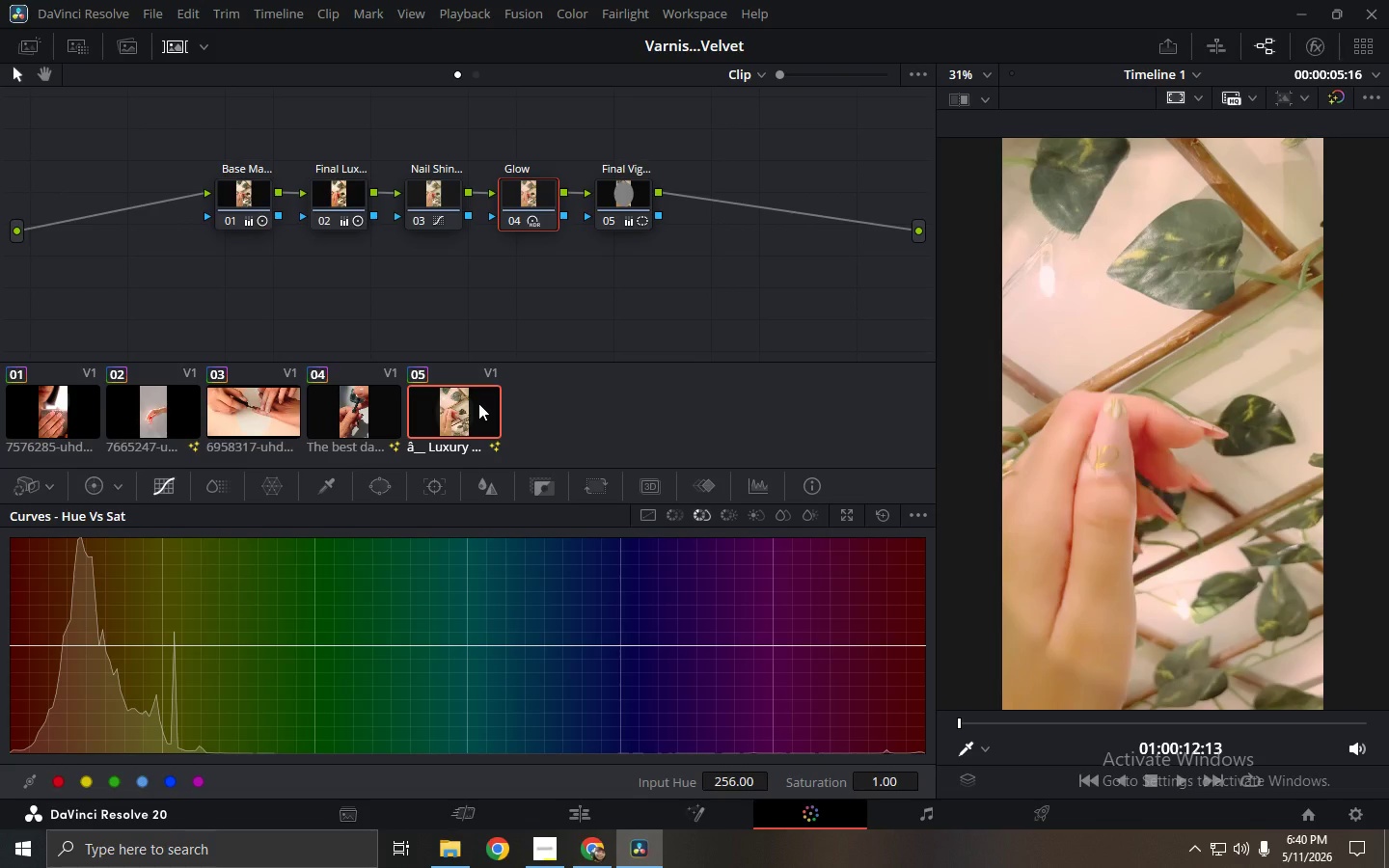 
left_click([531, 179])
 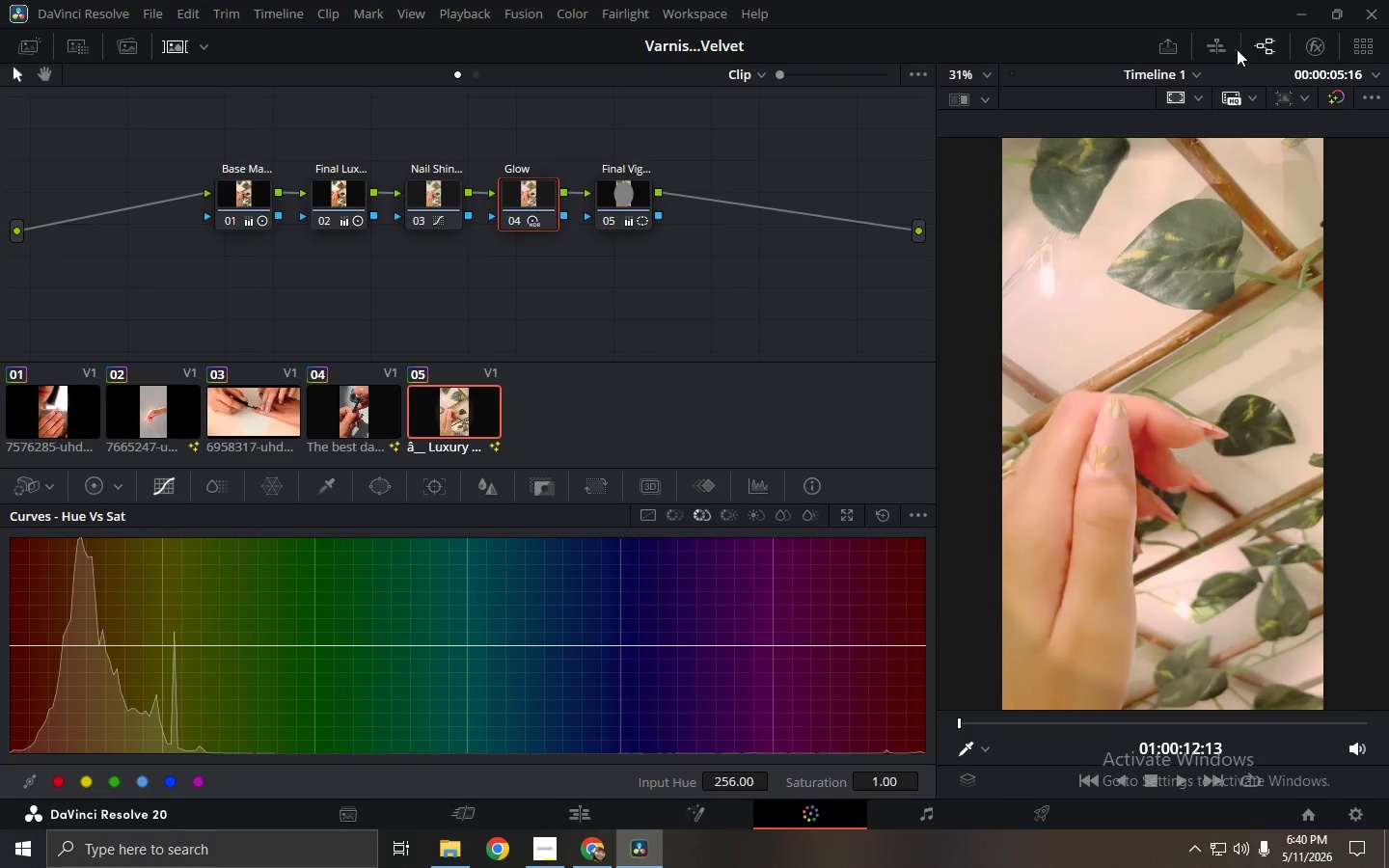 
left_click([1306, 49])
 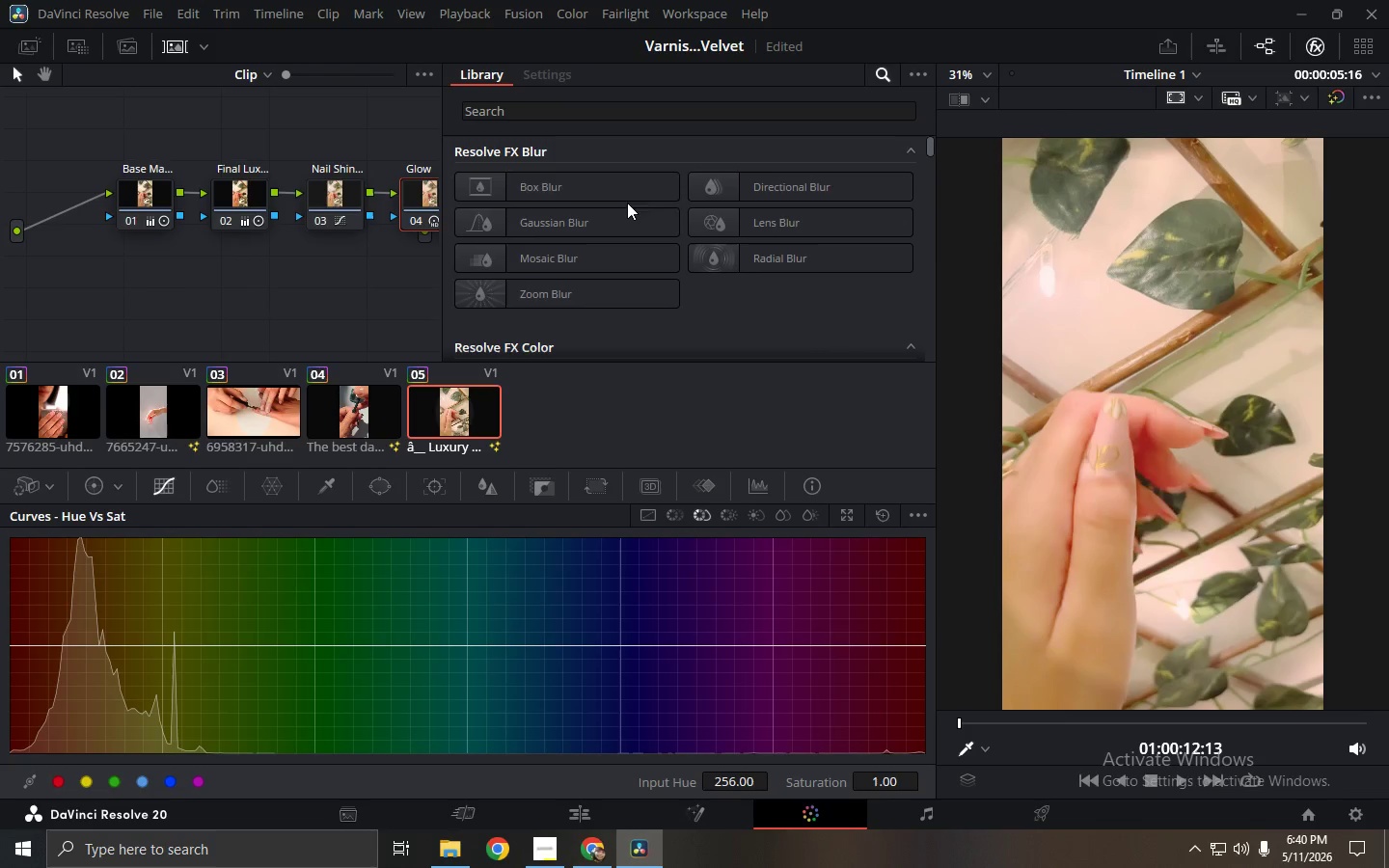 
left_click([584, 117])
 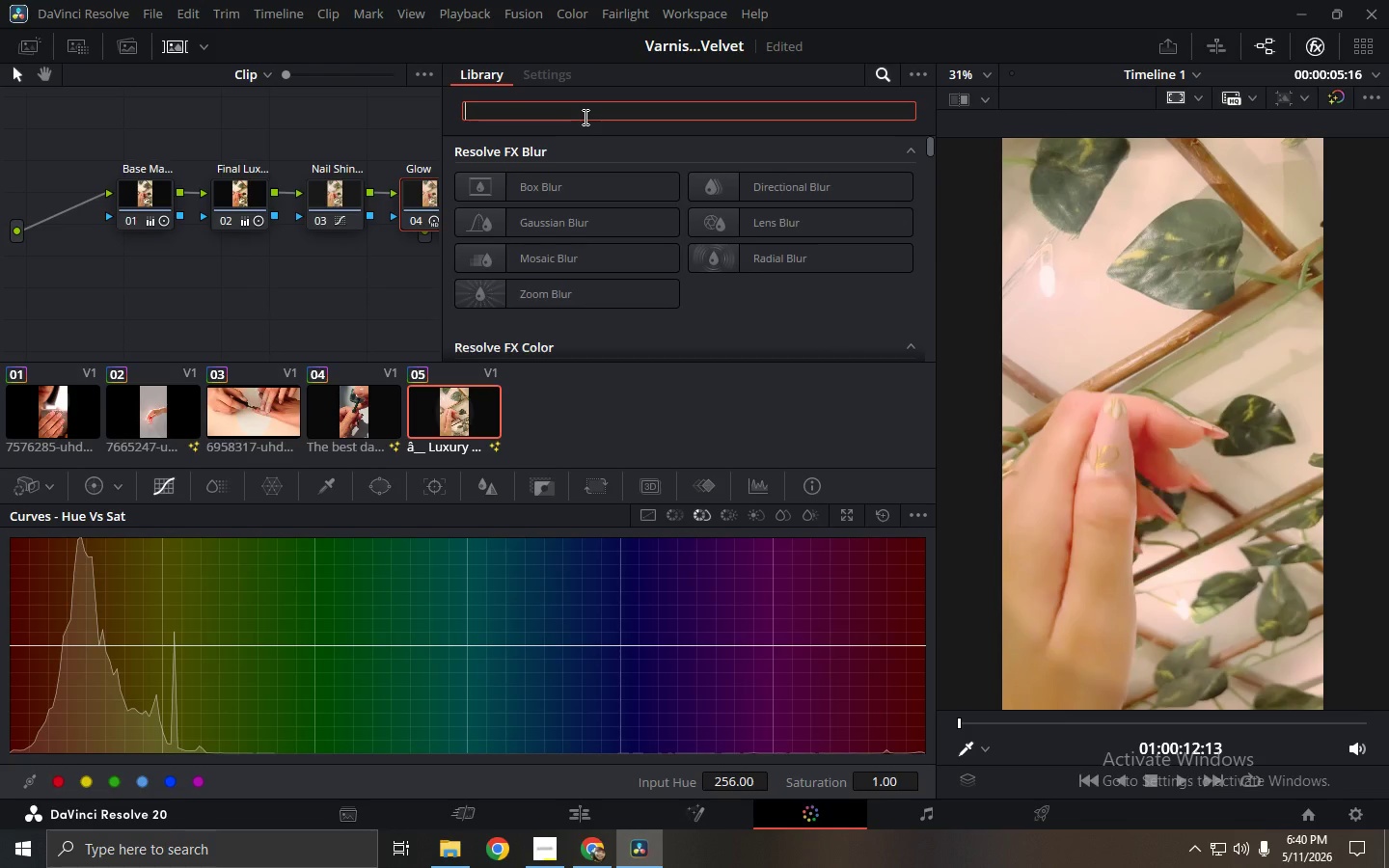 
type(glow)
 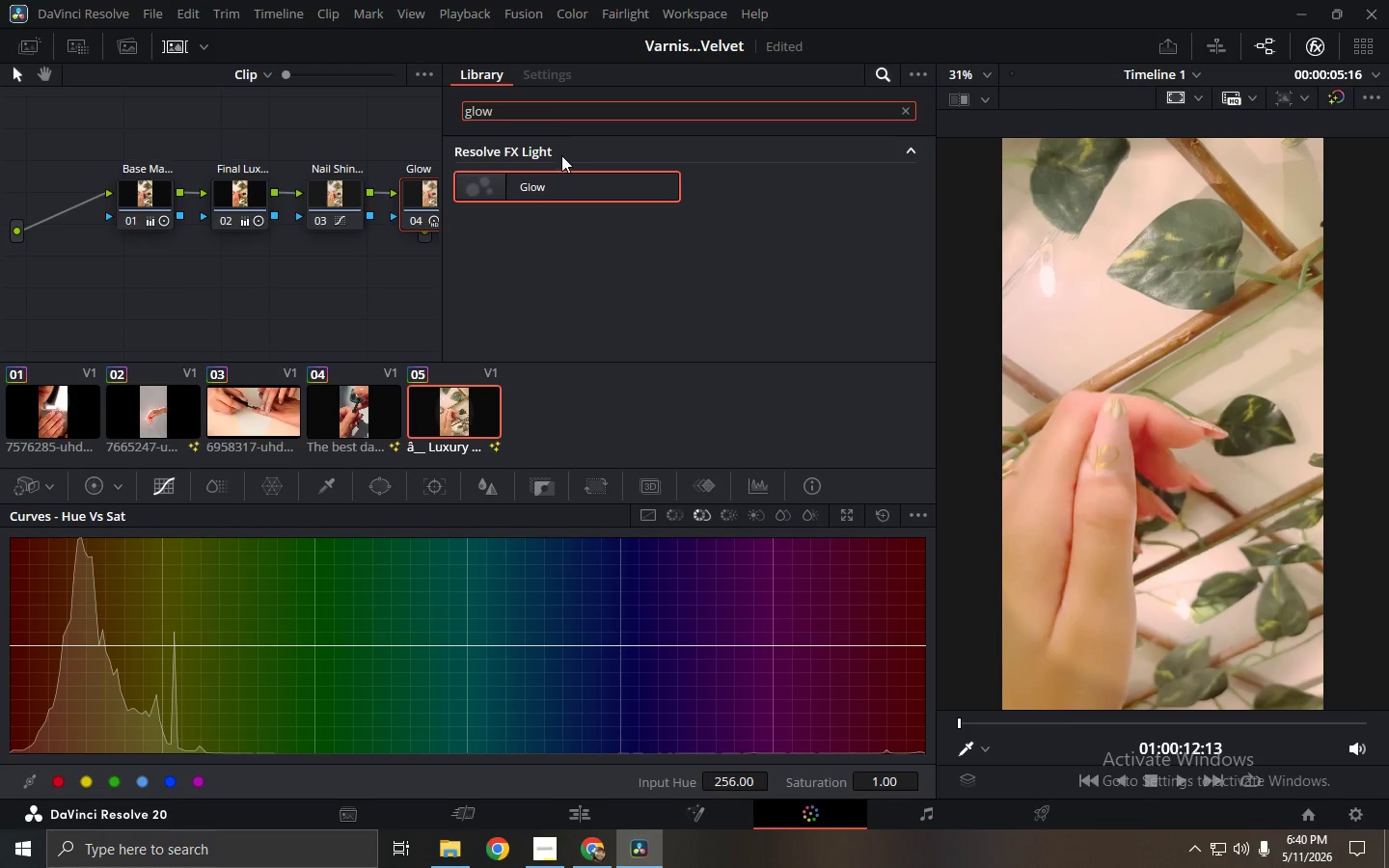 
left_click_drag(start_coordinate=[569, 188], to_coordinate=[412, 200])
 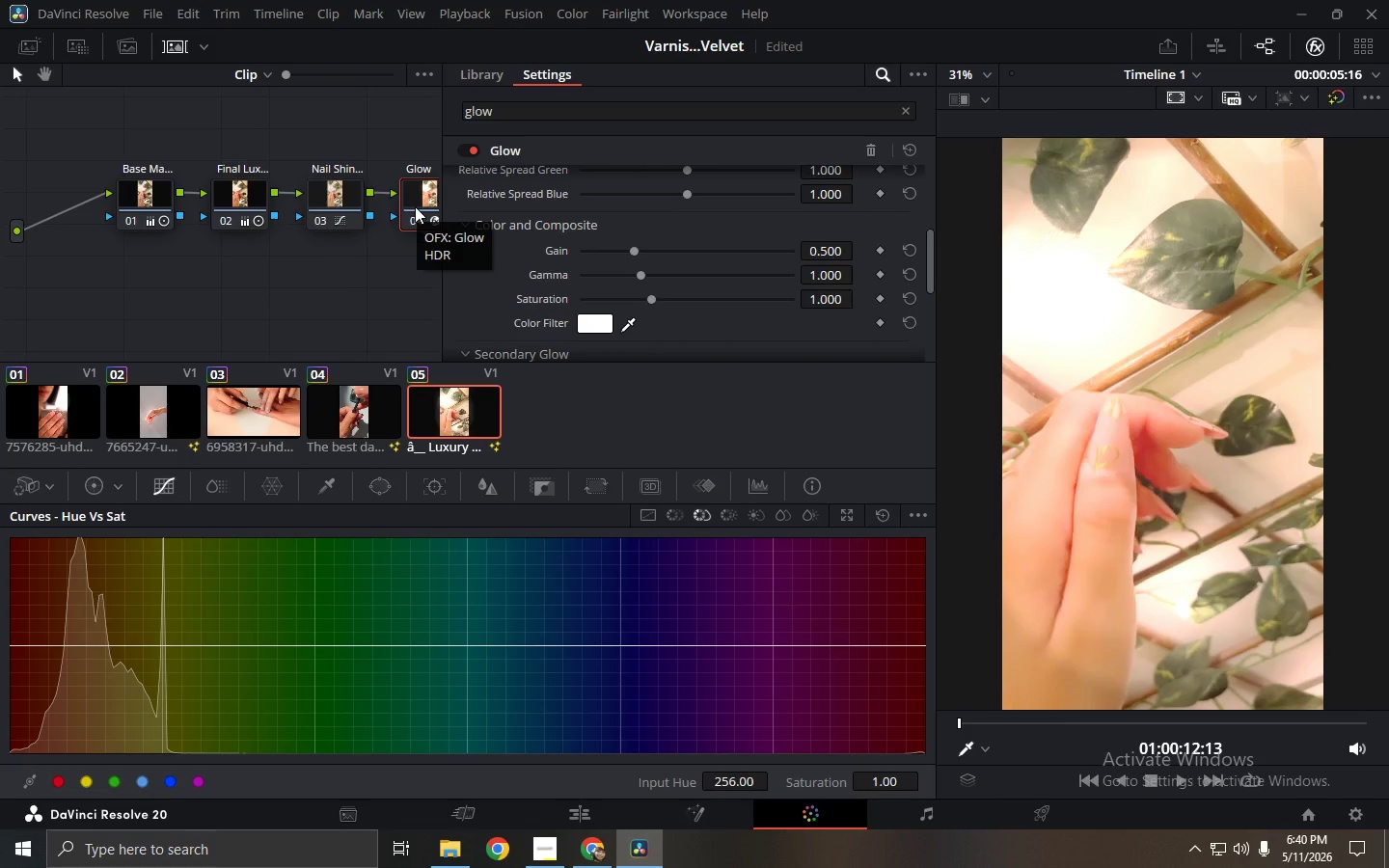 
left_click([373, 299])
 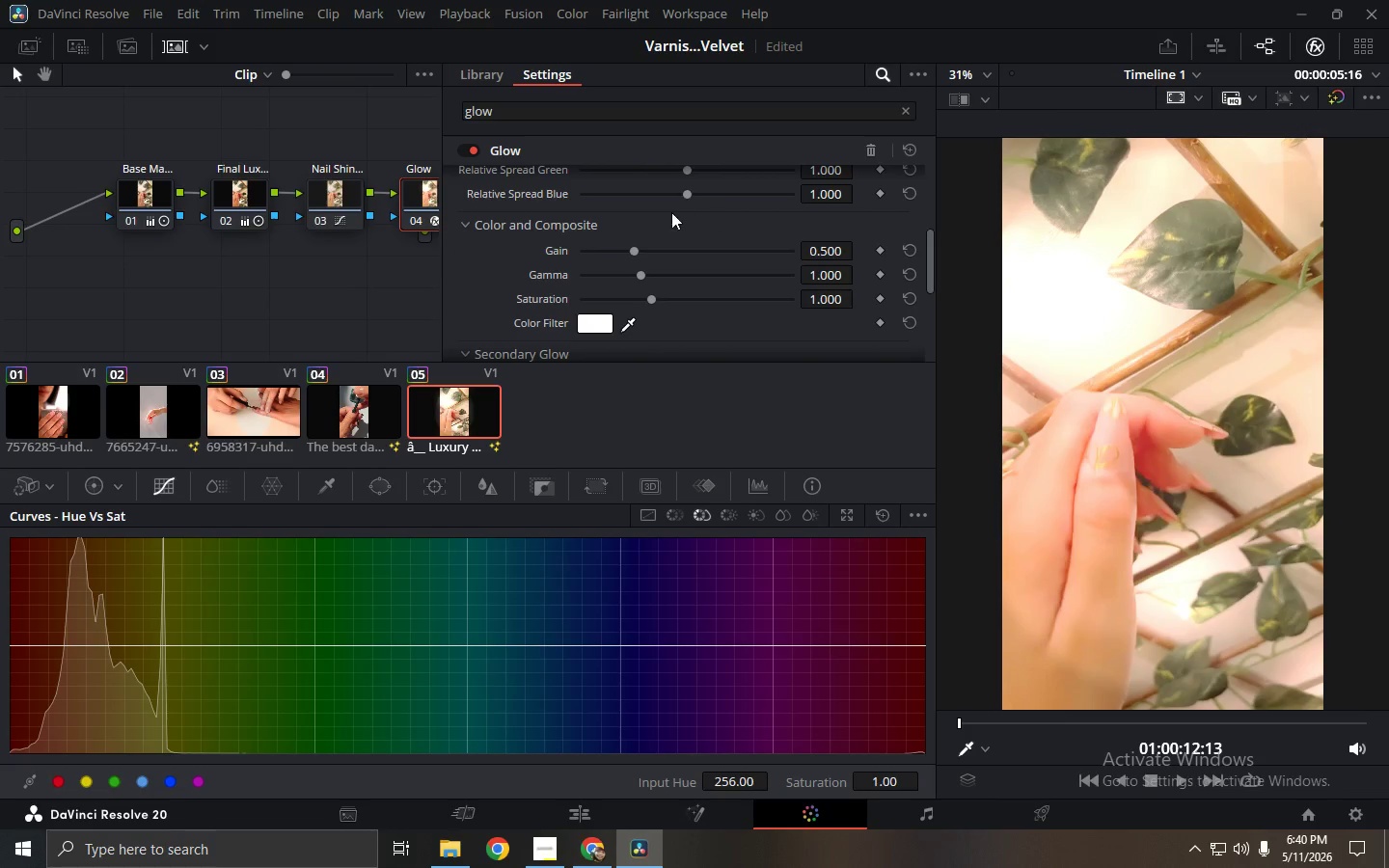 
scroll: coordinate [637, 231], scroll_direction: up, amount: 12.0
 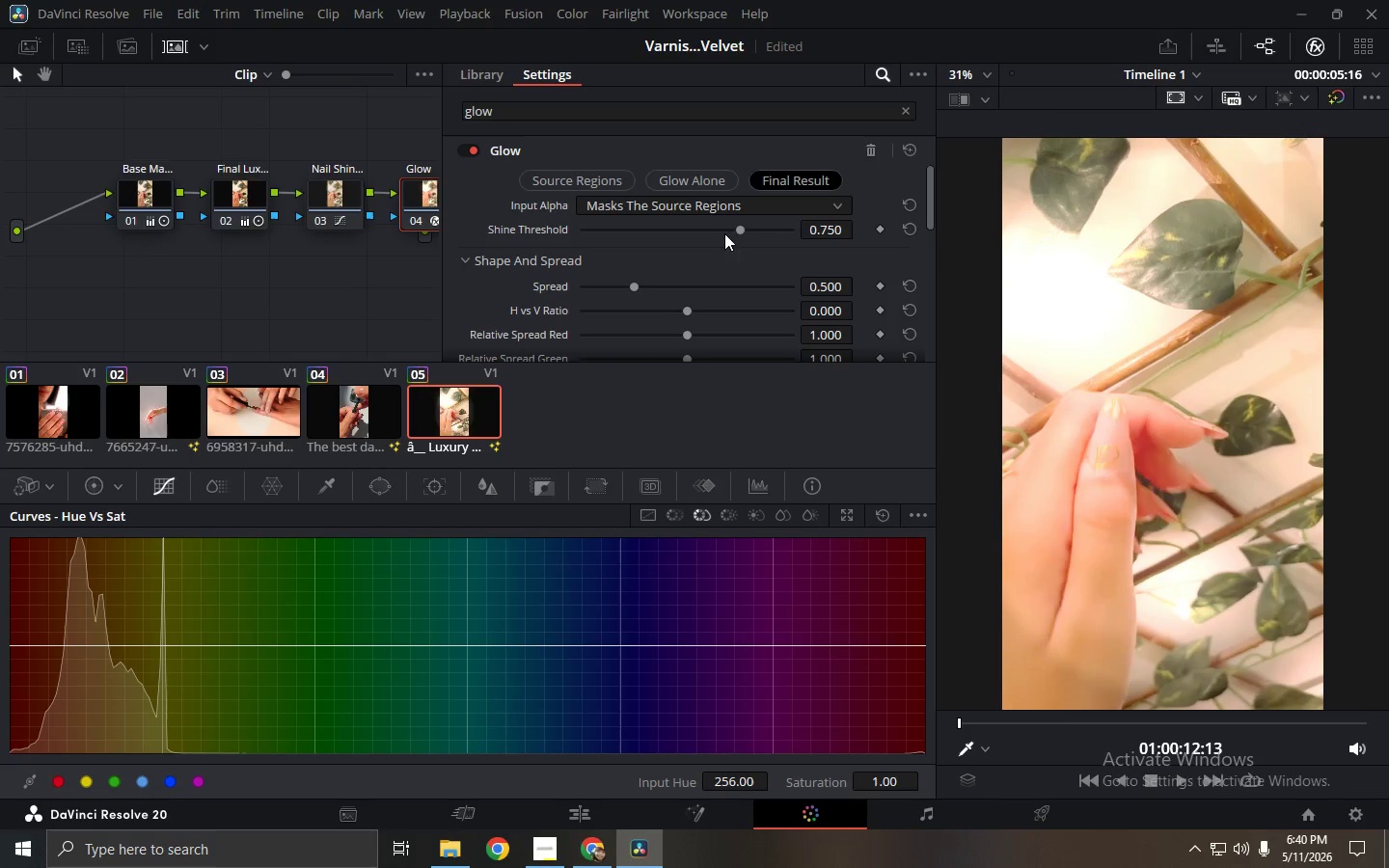 
left_click_drag(start_coordinate=[738, 229], to_coordinate=[714, 235])
 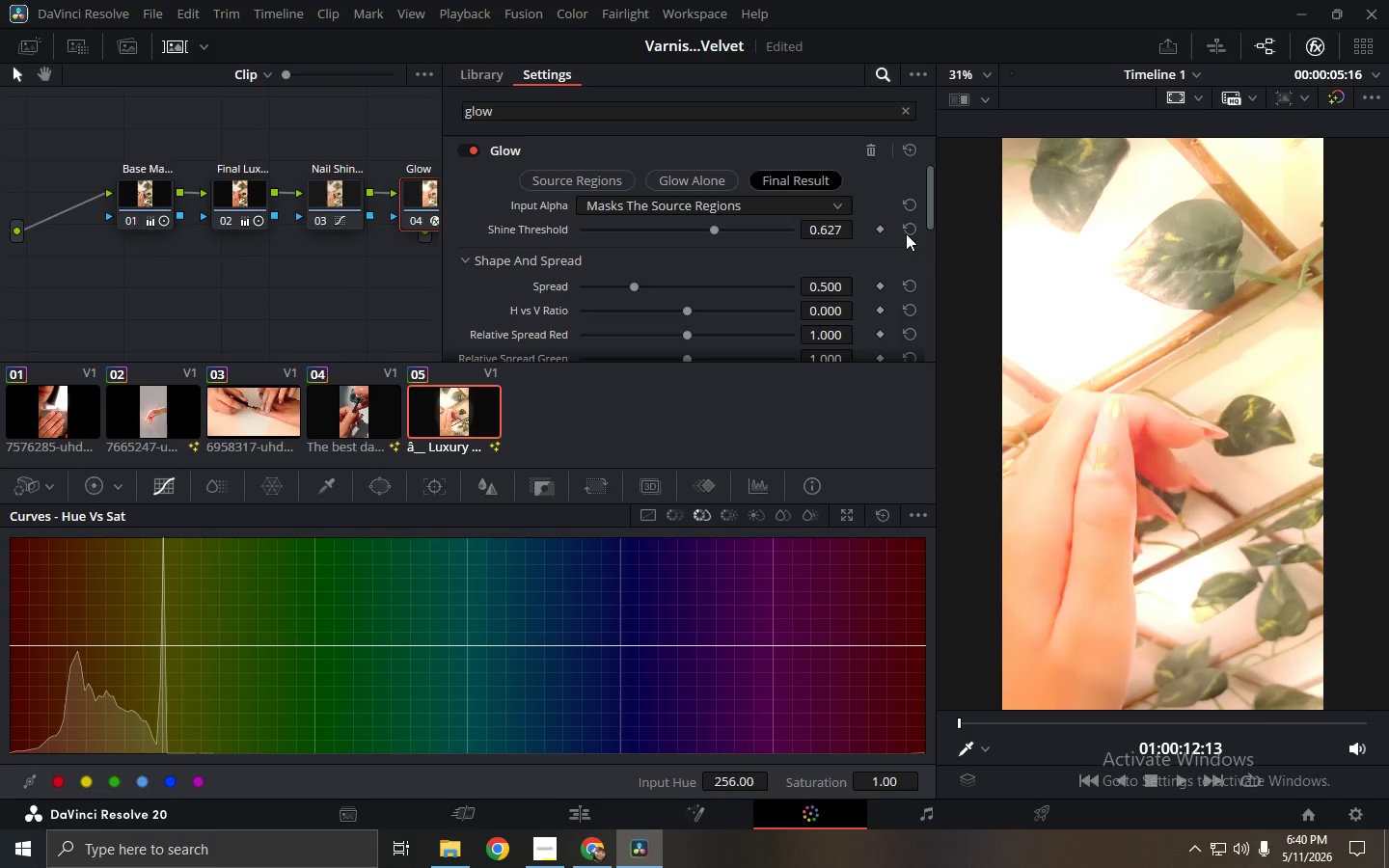 
left_click([911, 233])
 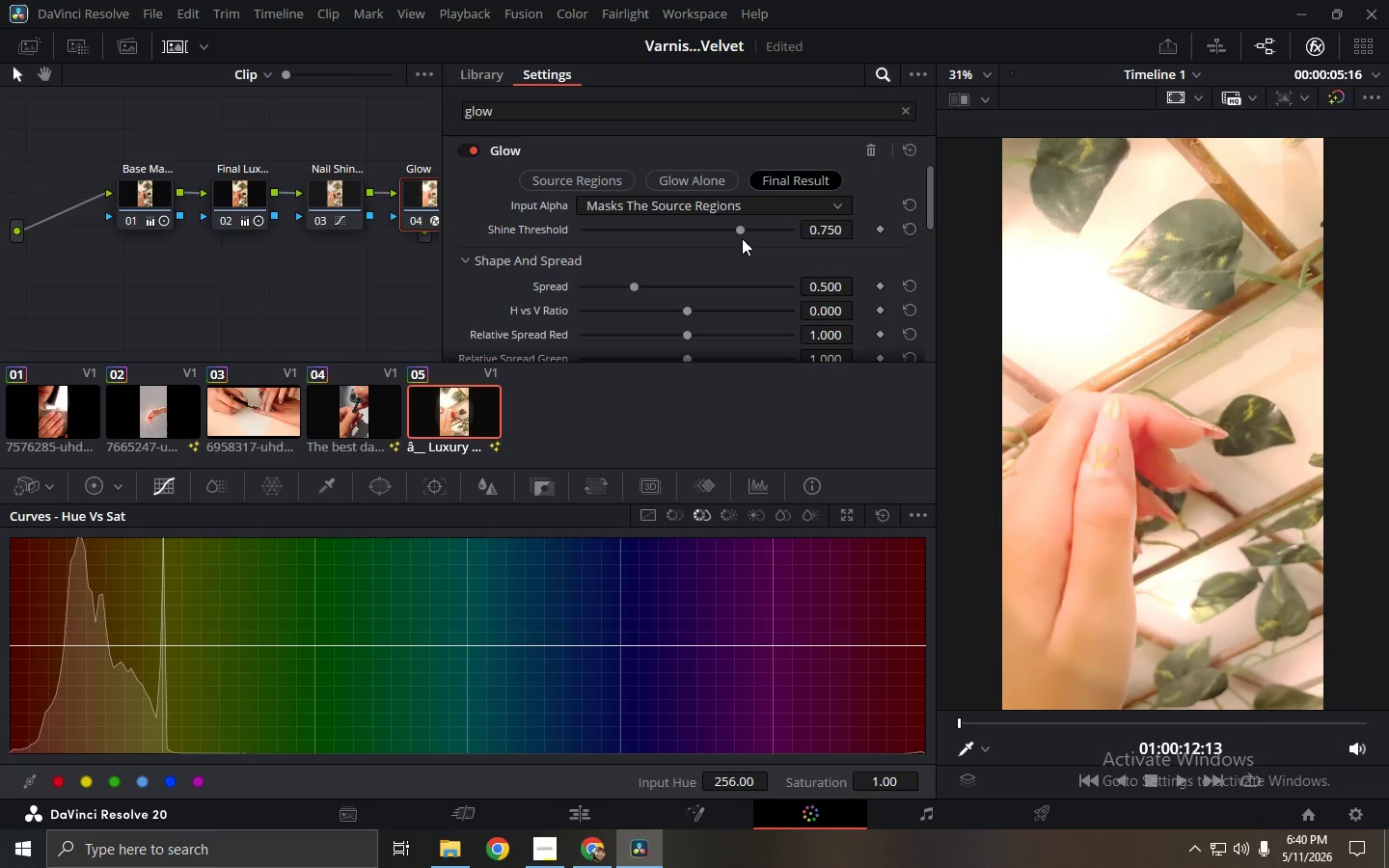 
left_click_drag(start_coordinate=[741, 231], to_coordinate=[753, 237])
 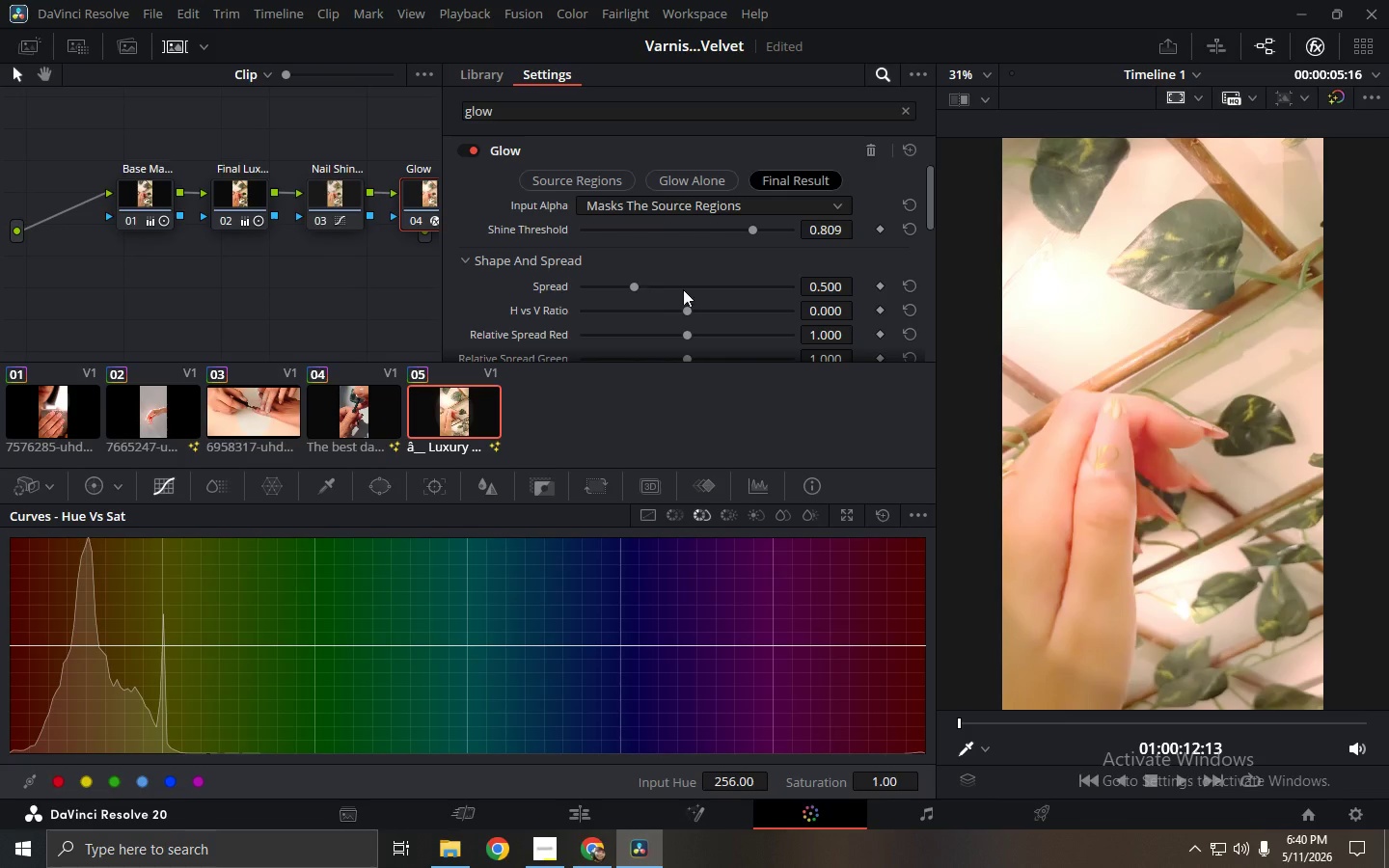 
left_click_drag(start_coordinate=[1158, 294], to_coordinate=[1162, 301])
 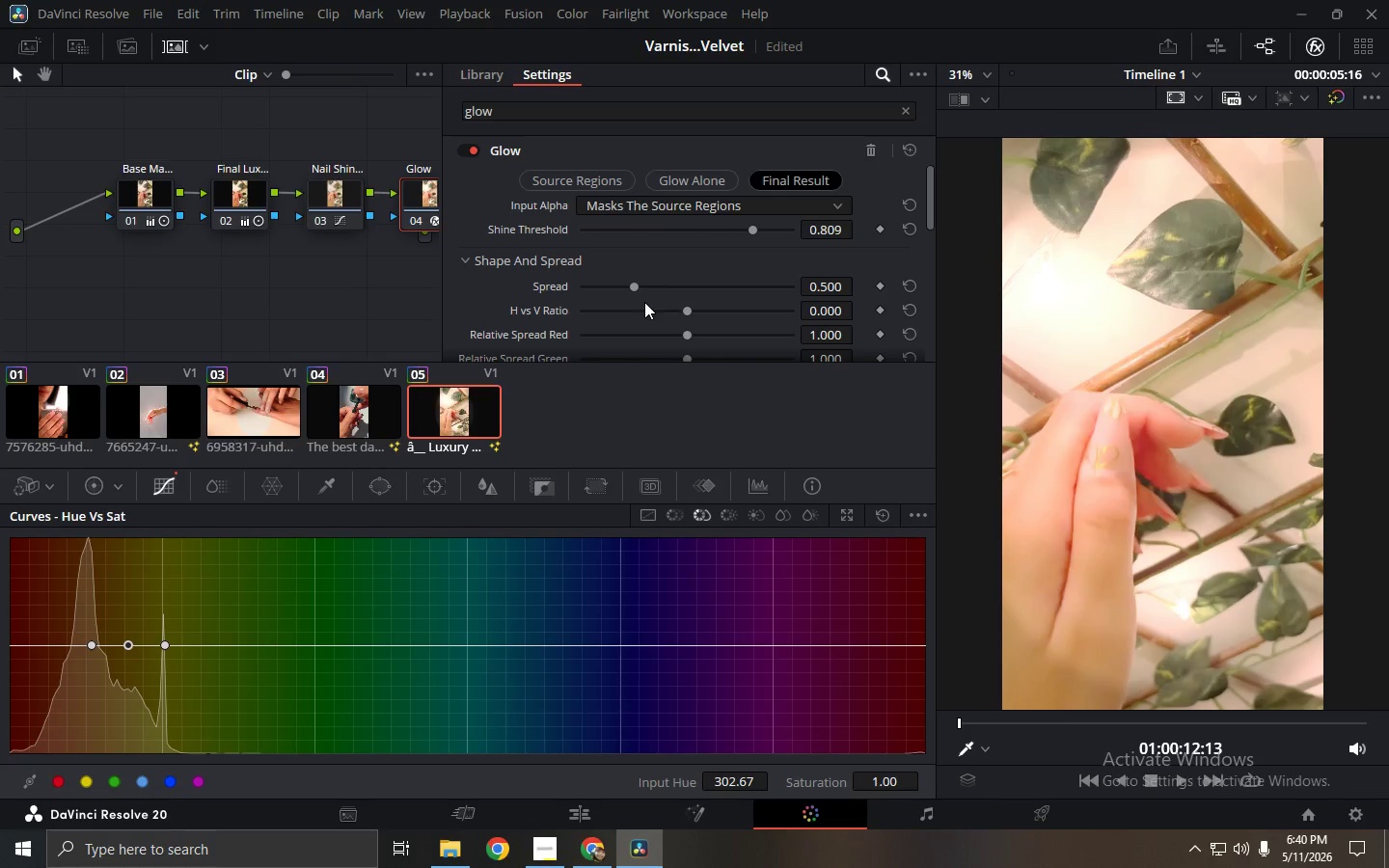 
left_click_drag(start_coordinate=[633, 287], to_coordinate=[675, 291])
 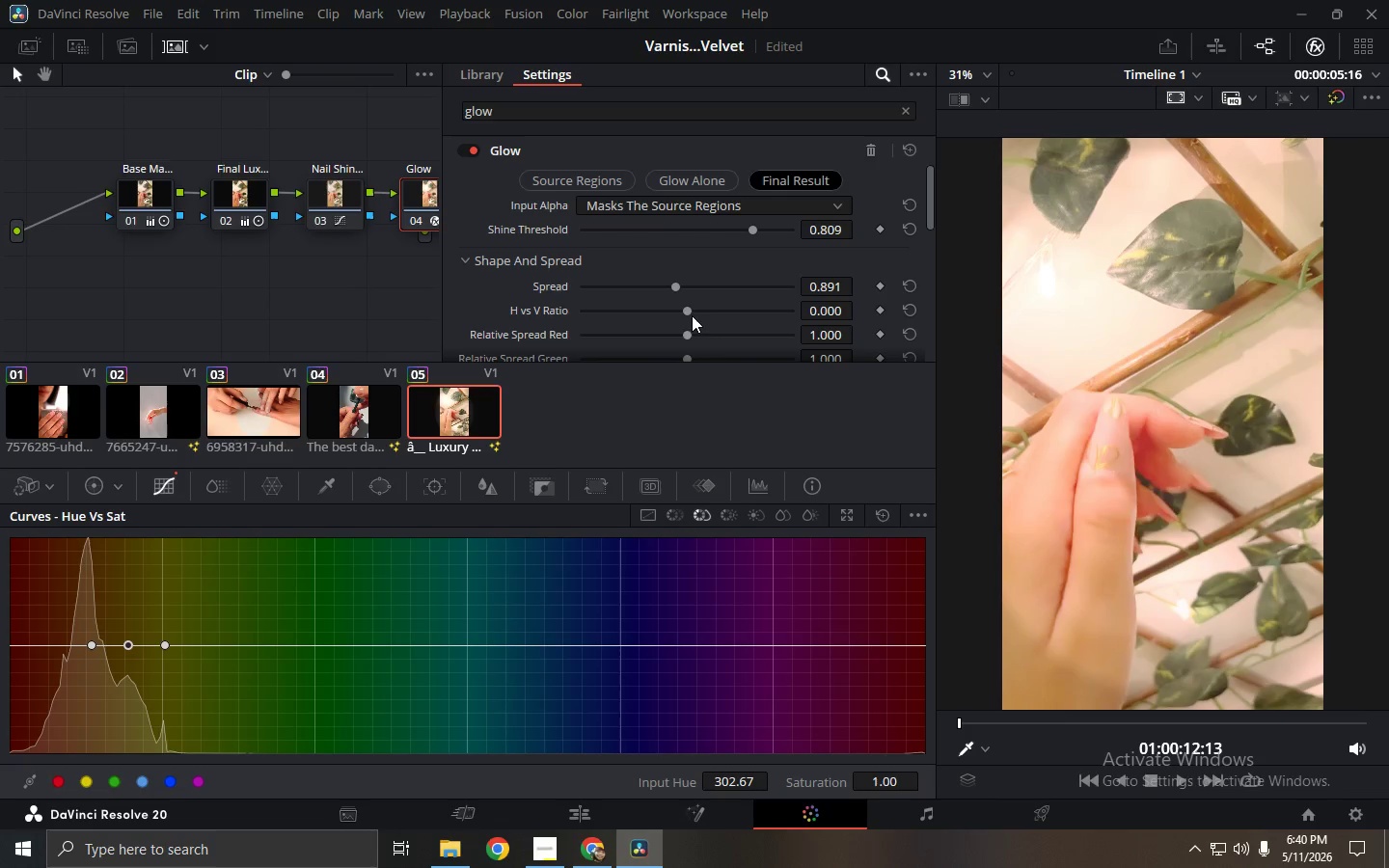 
left_click_drag(start_coordinate=[690, 315], to_coordinate=[705, 317])
 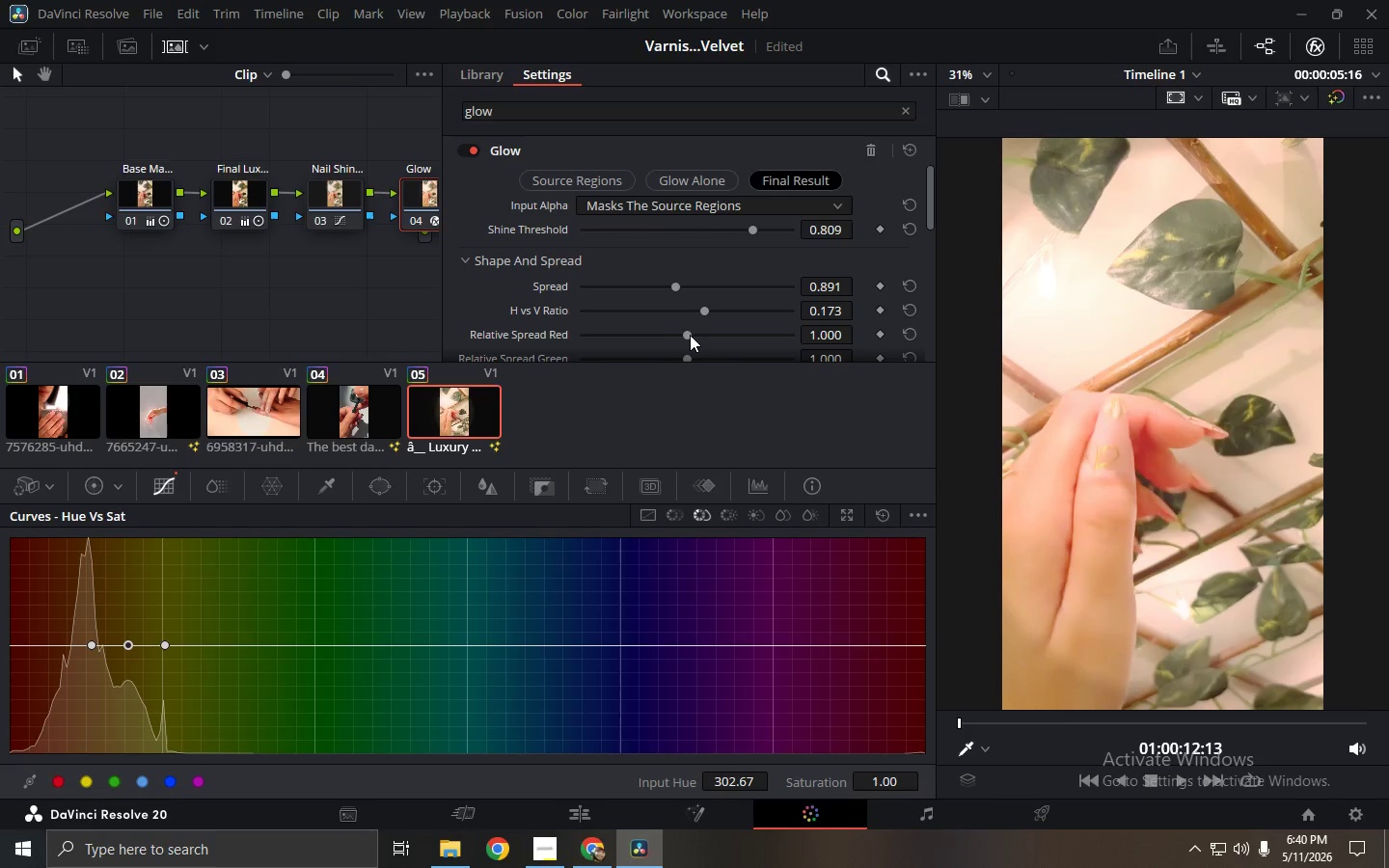 
left_click_drag(start_coordinate=[689, 335], to_coordinate=[665, 333])
 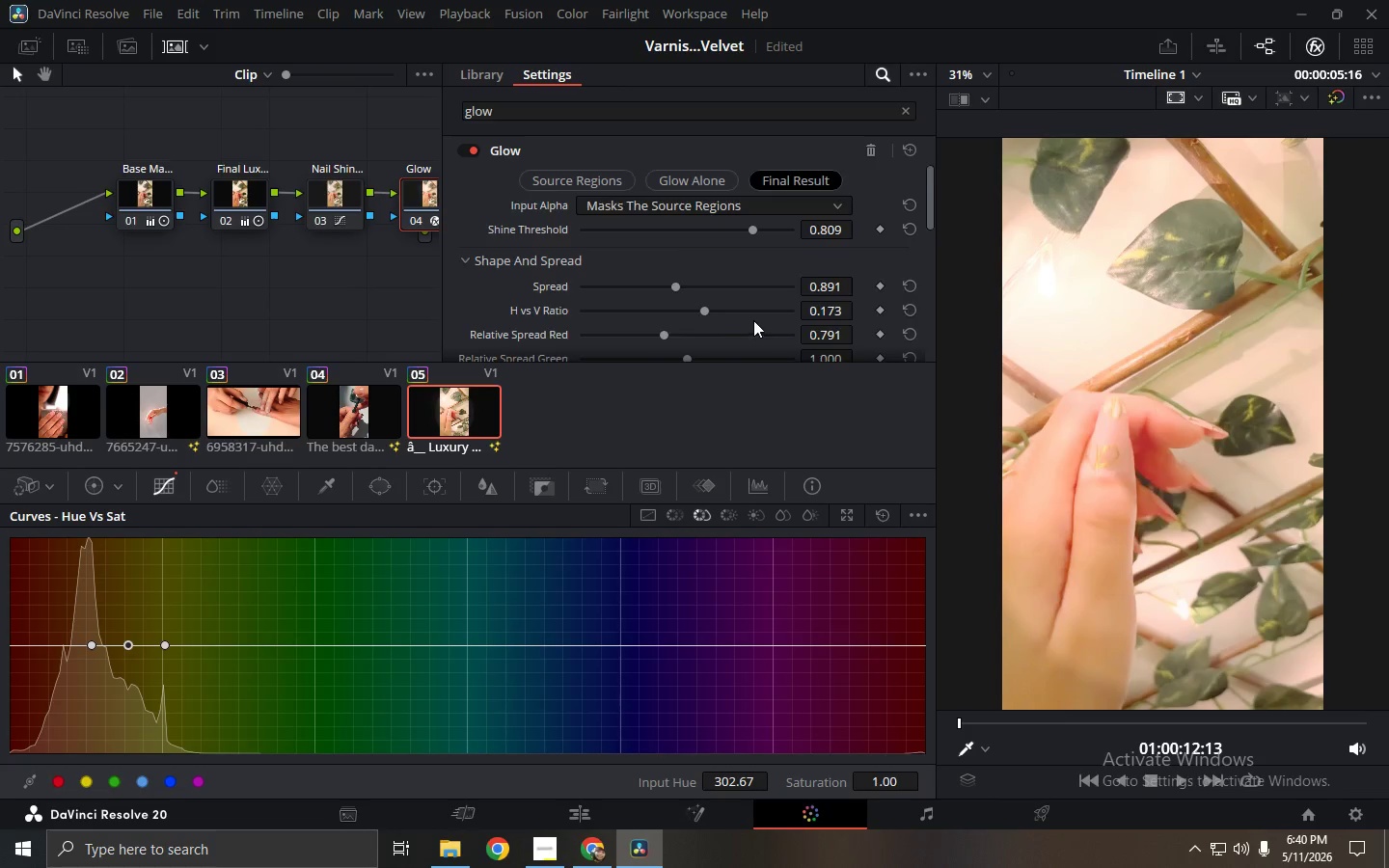 
scroll: coordinate [753, 320], scroll_direction: up, amount: 3.0
 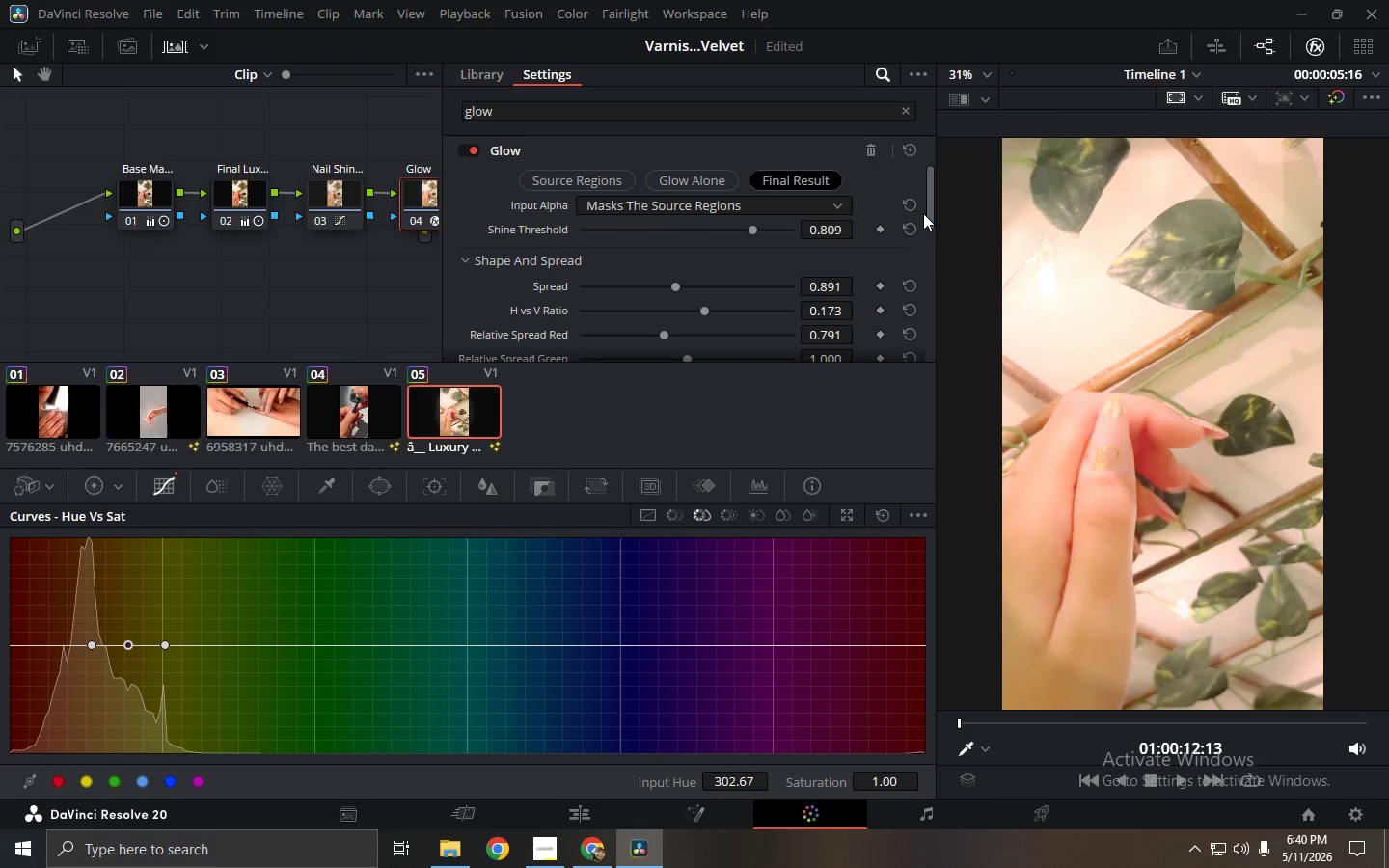 
left_click_drag(start_coordinate=[925, 210], to_coordinate=[922, 254])
 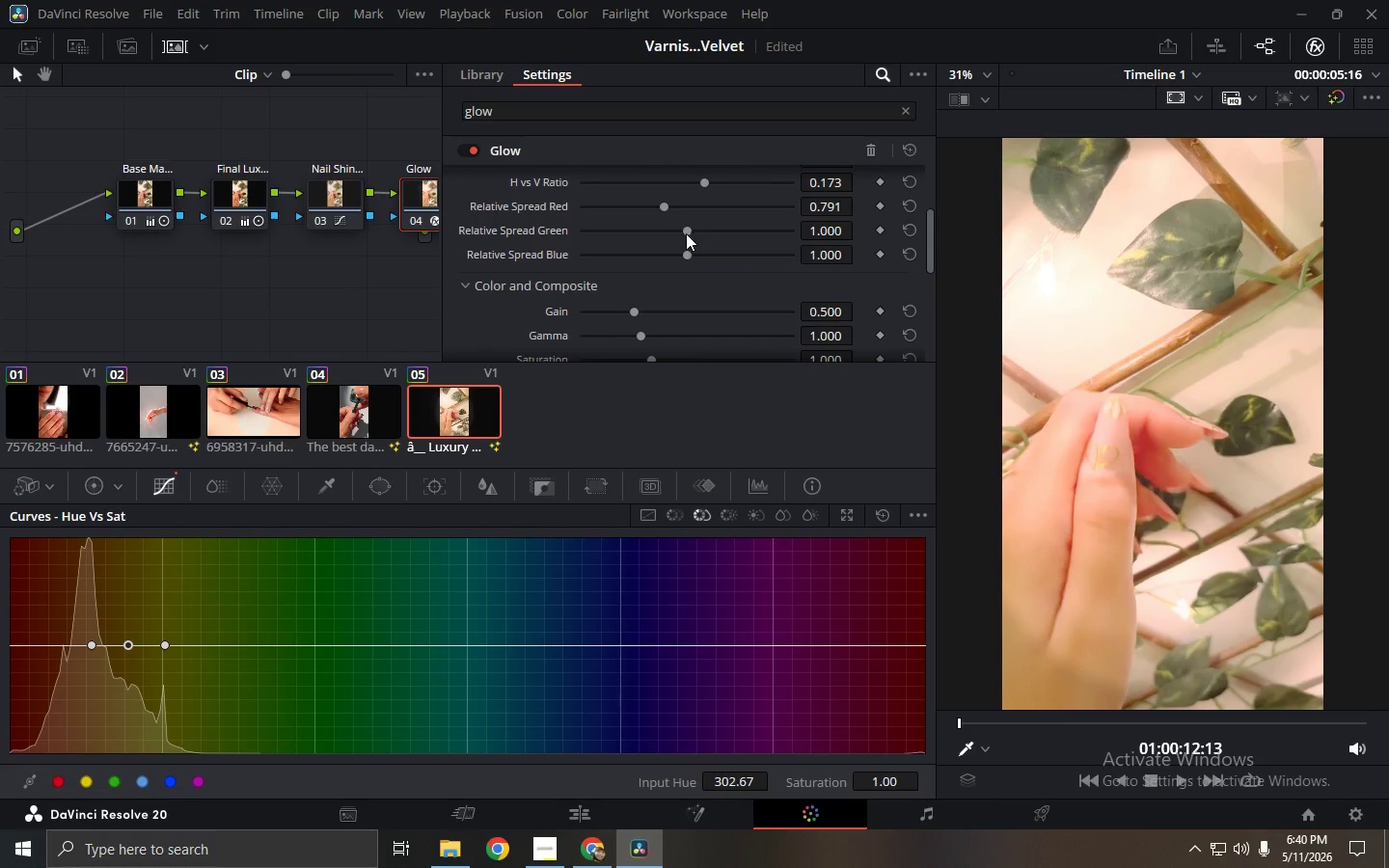 
left_click_drag(start_coordinate=[684, 232], to_coordinate=[653, 241])
 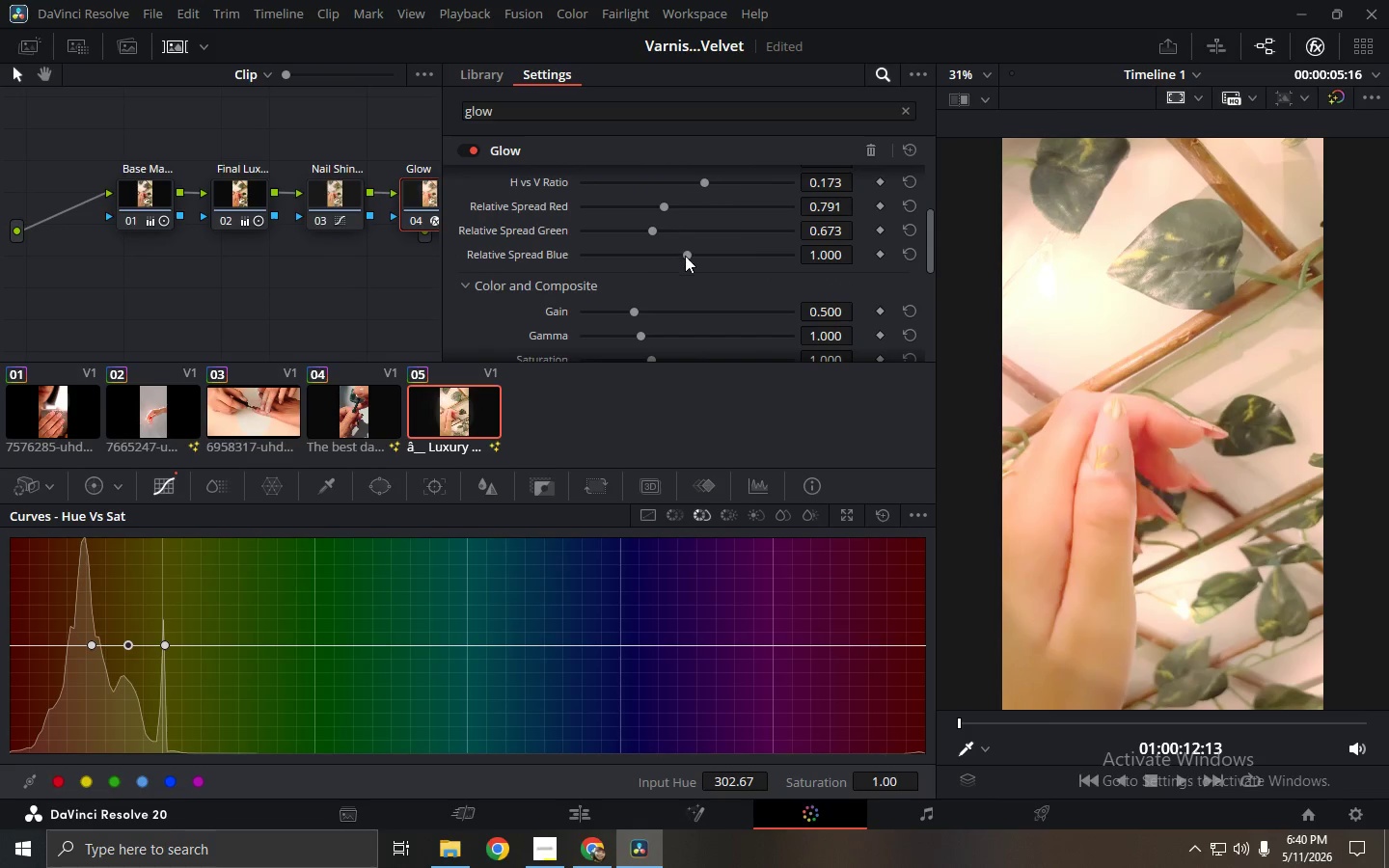 
left_click_drag(start_coordinate=[690, 258], to_coordinate=[718, 264])
 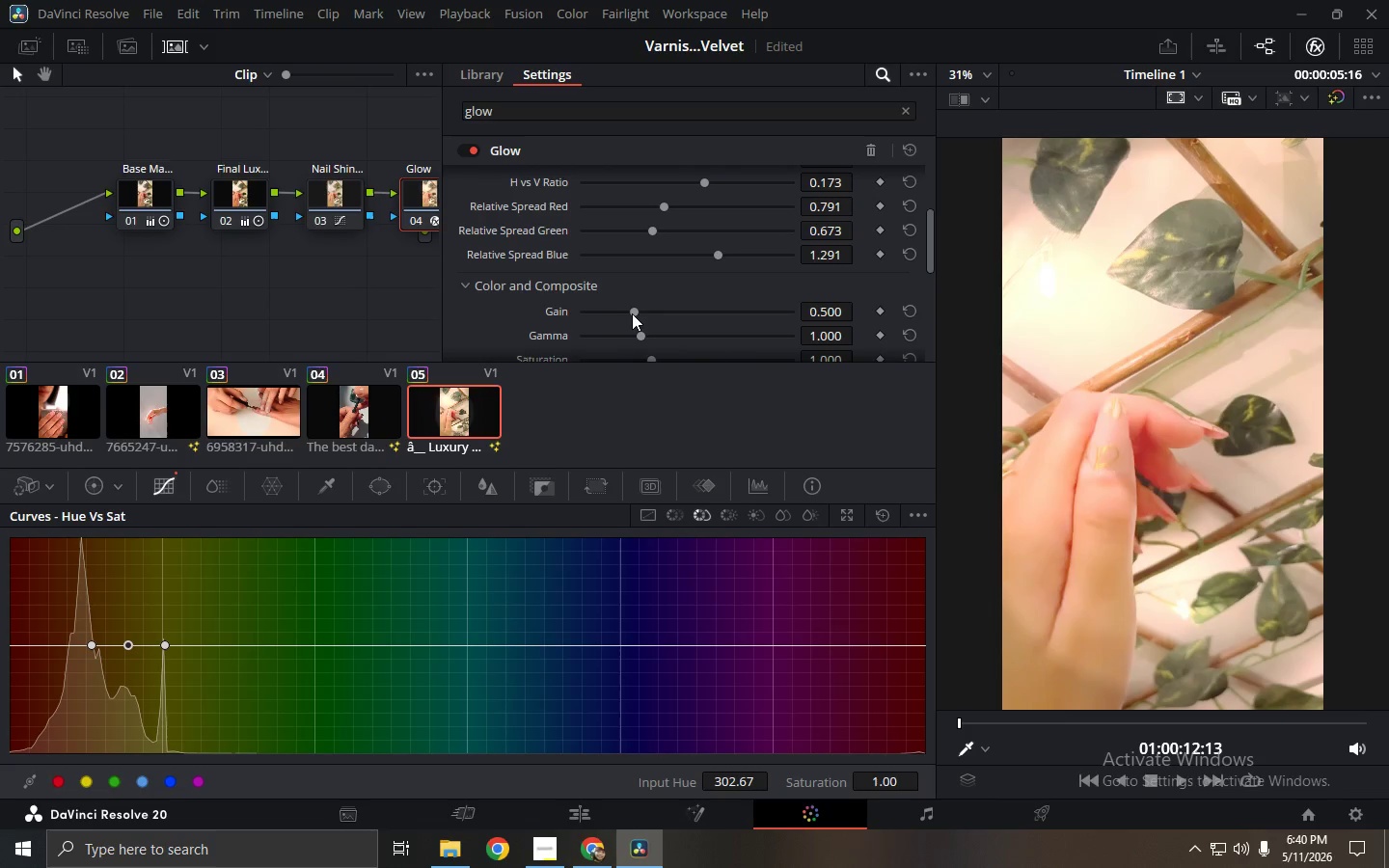 
left_click_drag(start_coordinate=[633, 313], to_coordinate=[611, 313])
 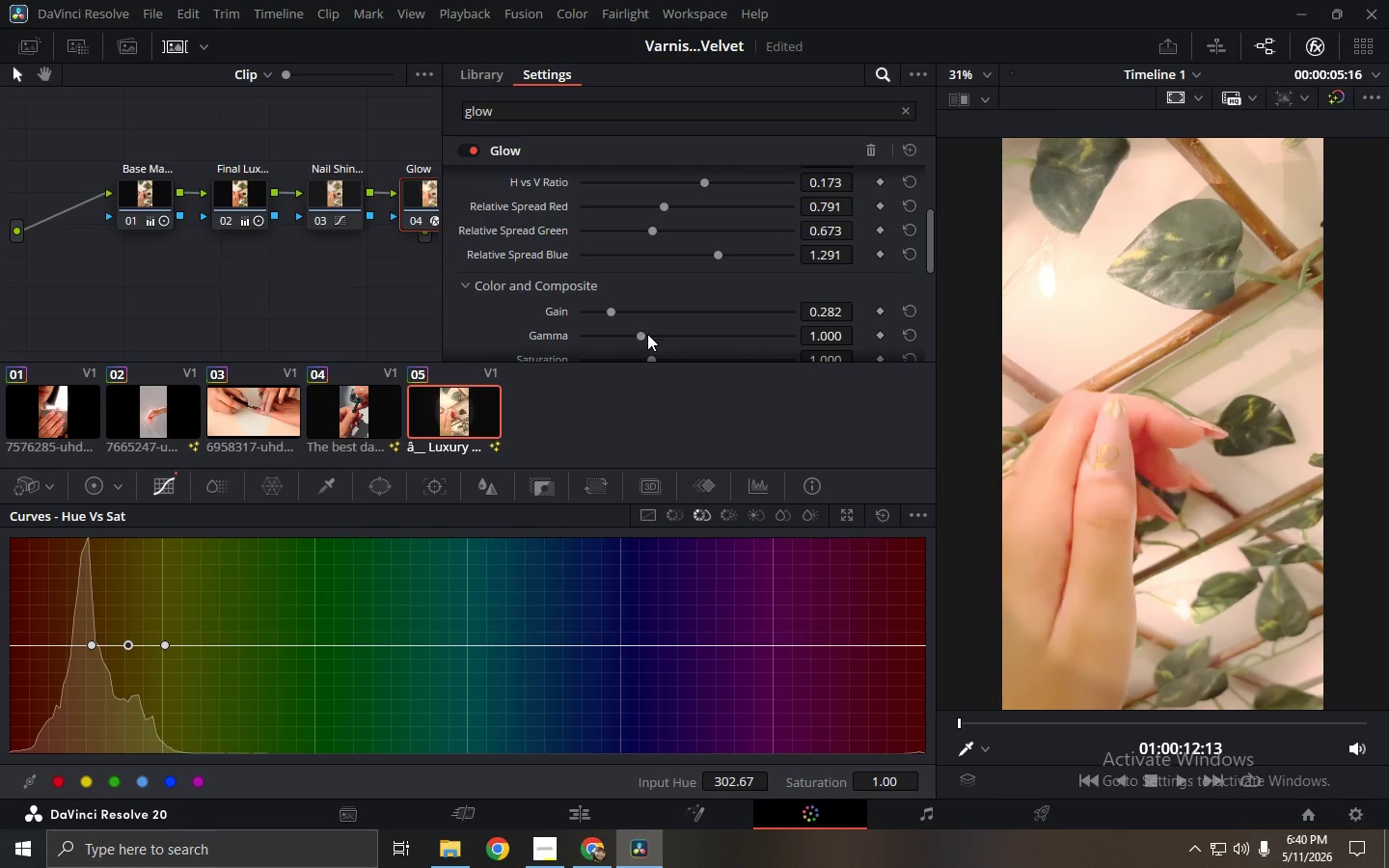 
left_click_drag(start_coordinate=[647, 335], to_coordinate=[642, 344])
 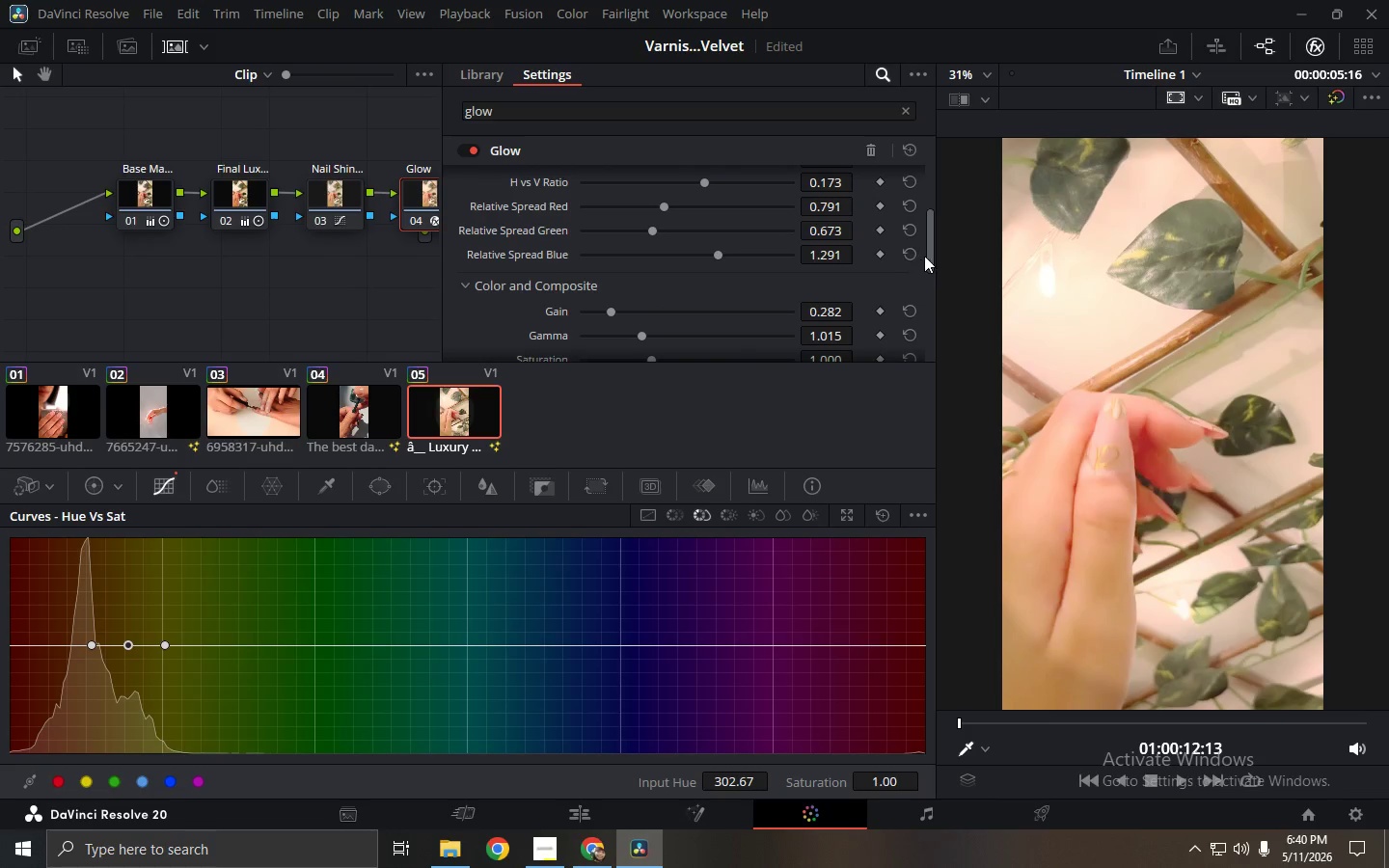 
left_click_drag(start_coordinate=[931, 253], to_coordinate=[932, 279])
 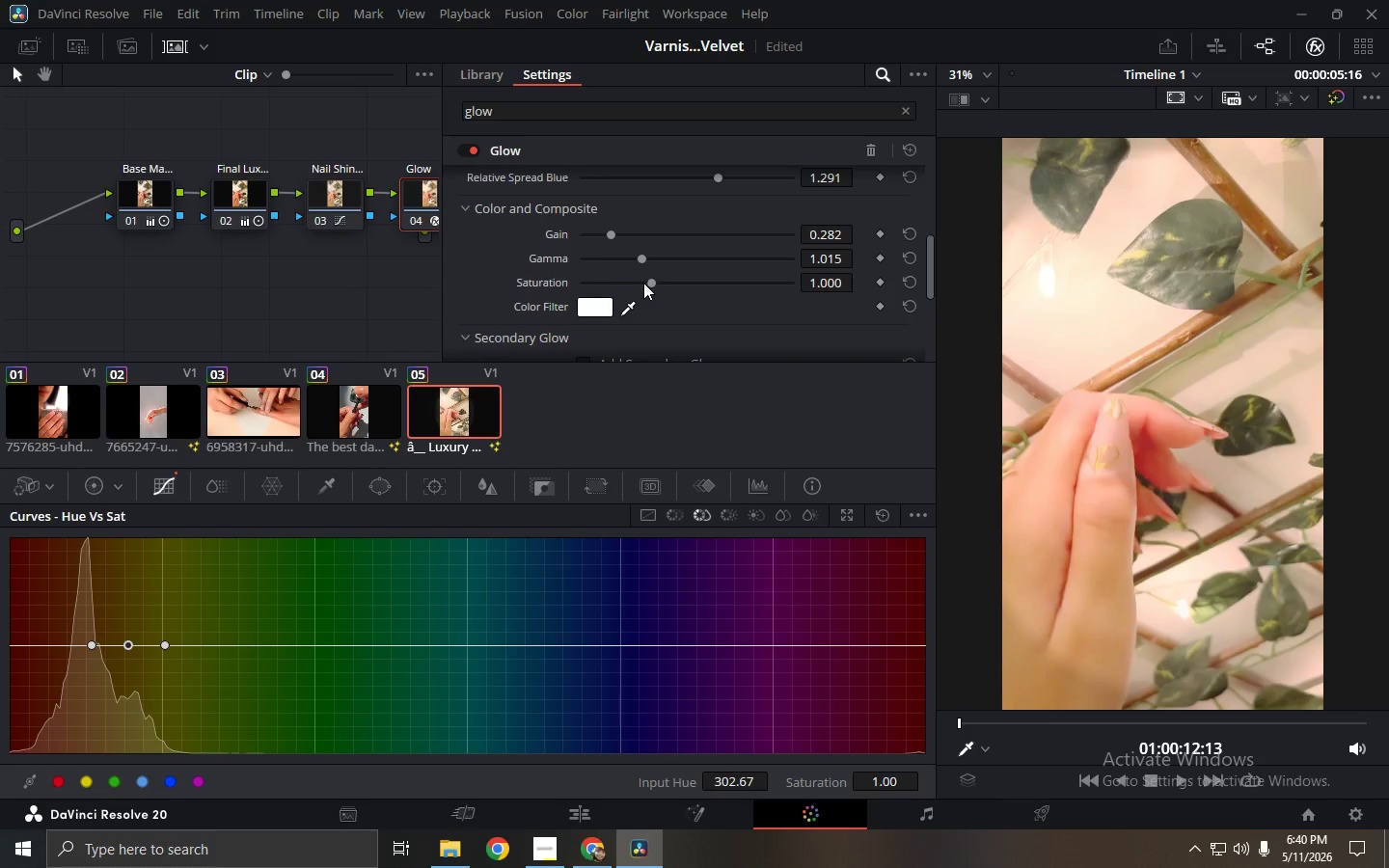 
left_click_drag(start_coordinate=[651, 285], to_coordinate=[681, 302])
 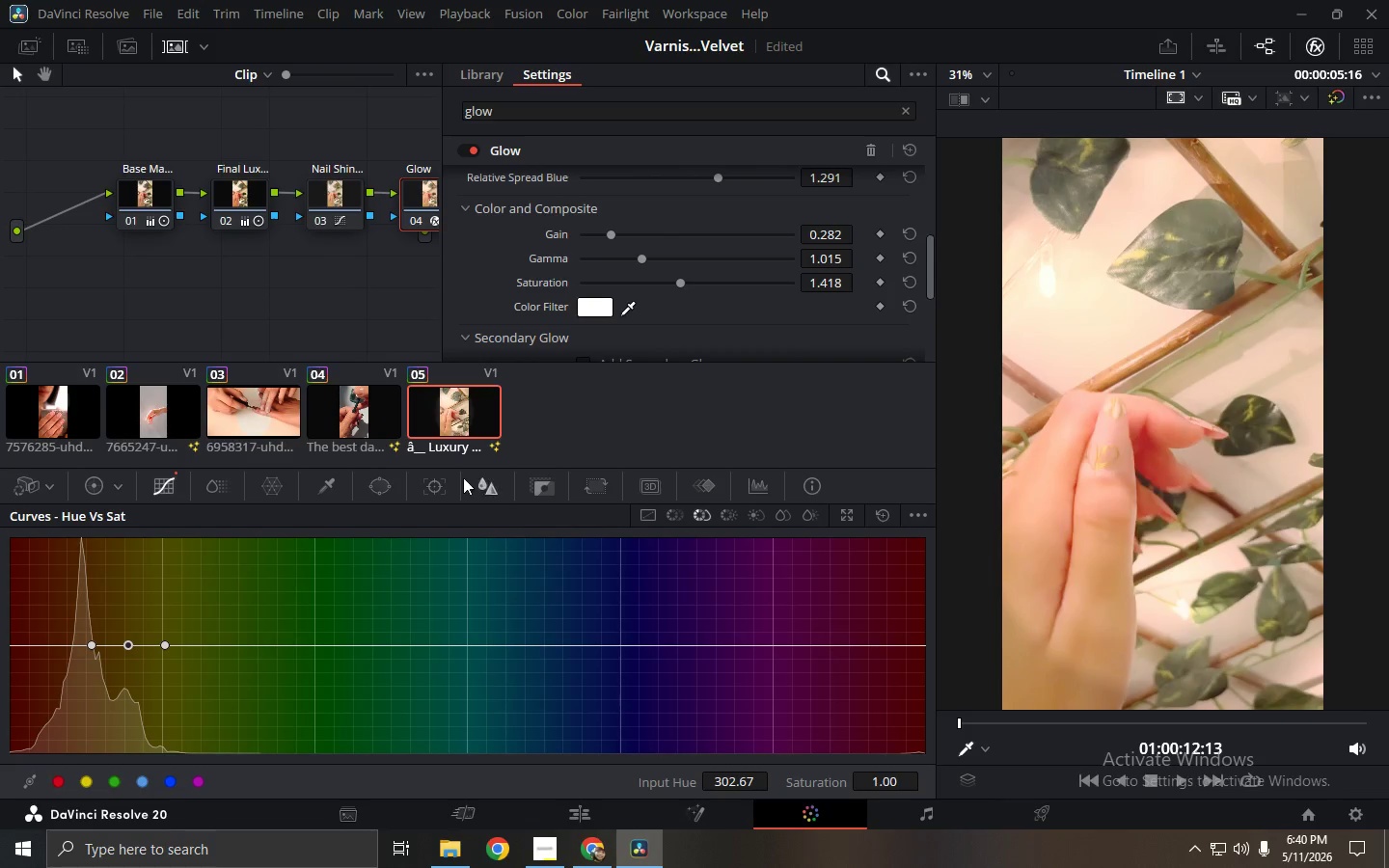 
left_click([446, 415])
 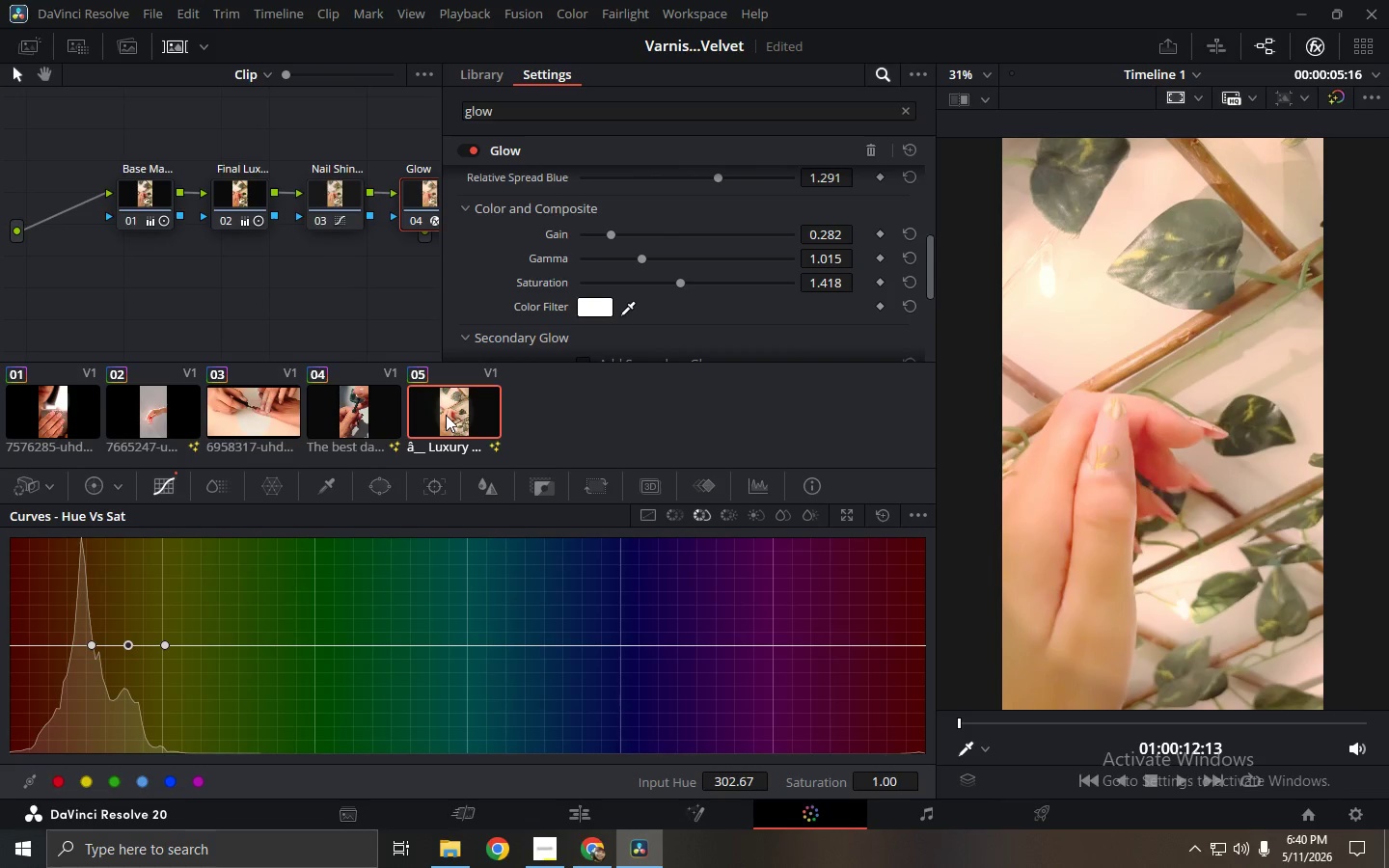 
key(Space)
 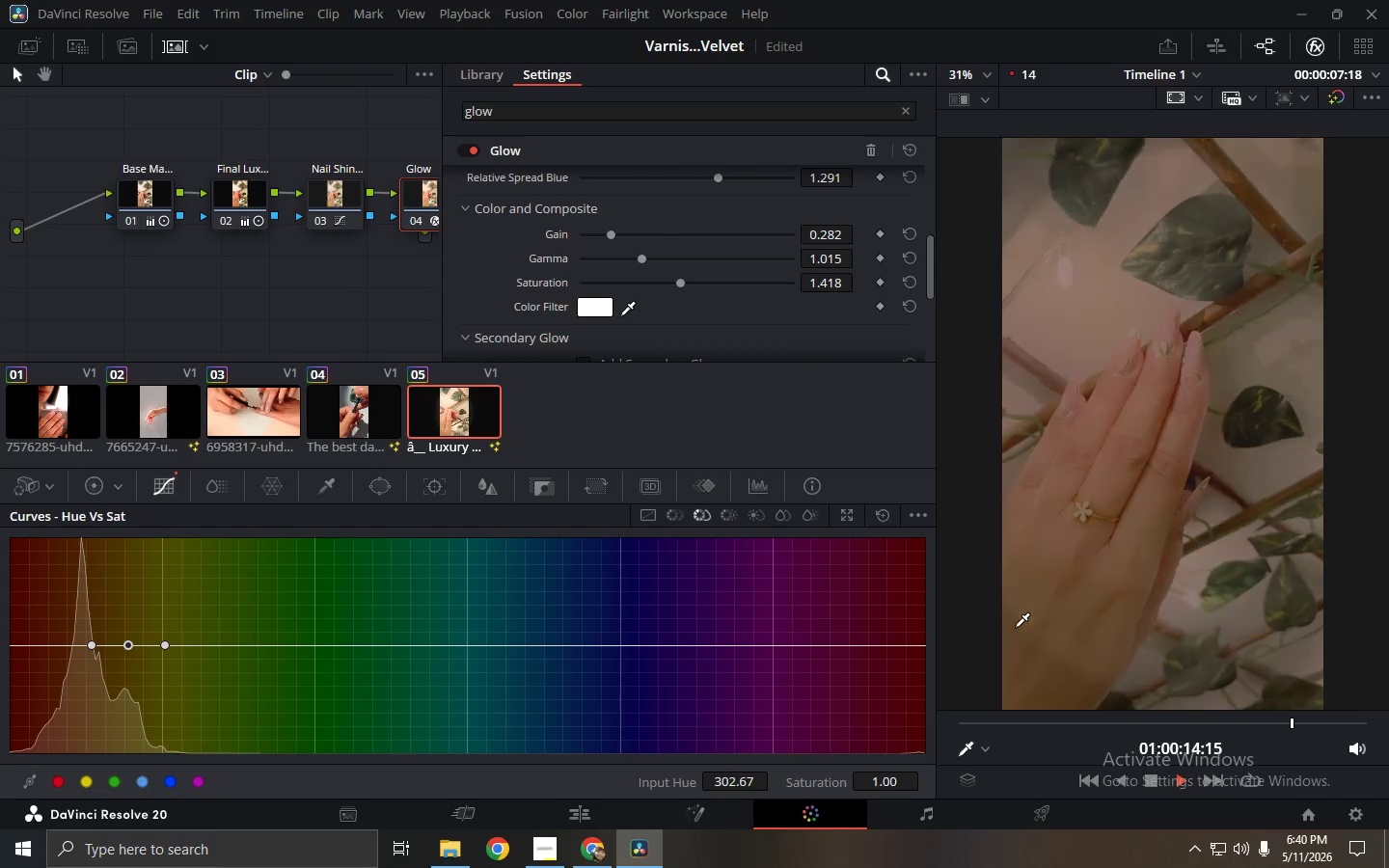 
wait(6.02)
 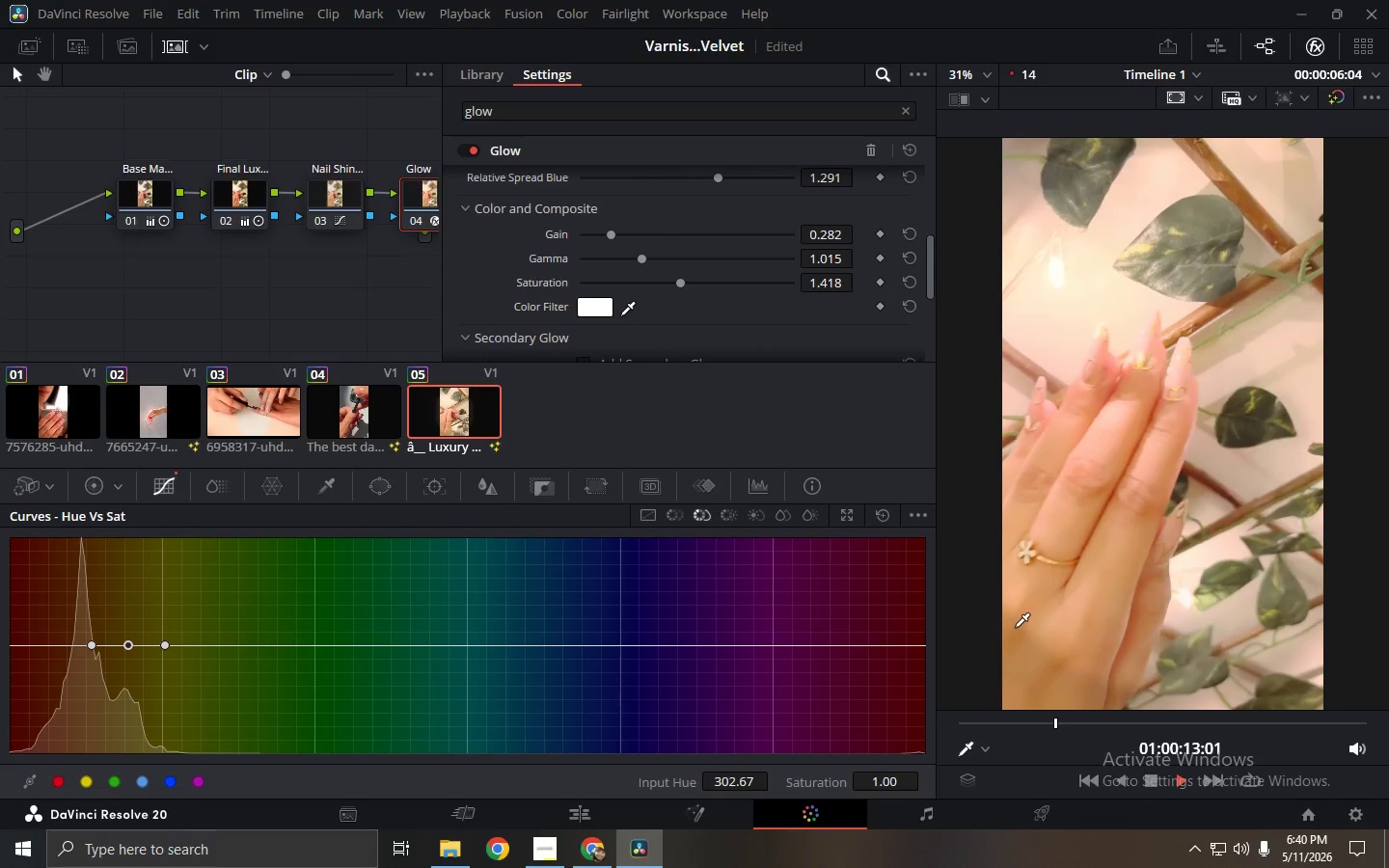 
left_click([576, 824])
 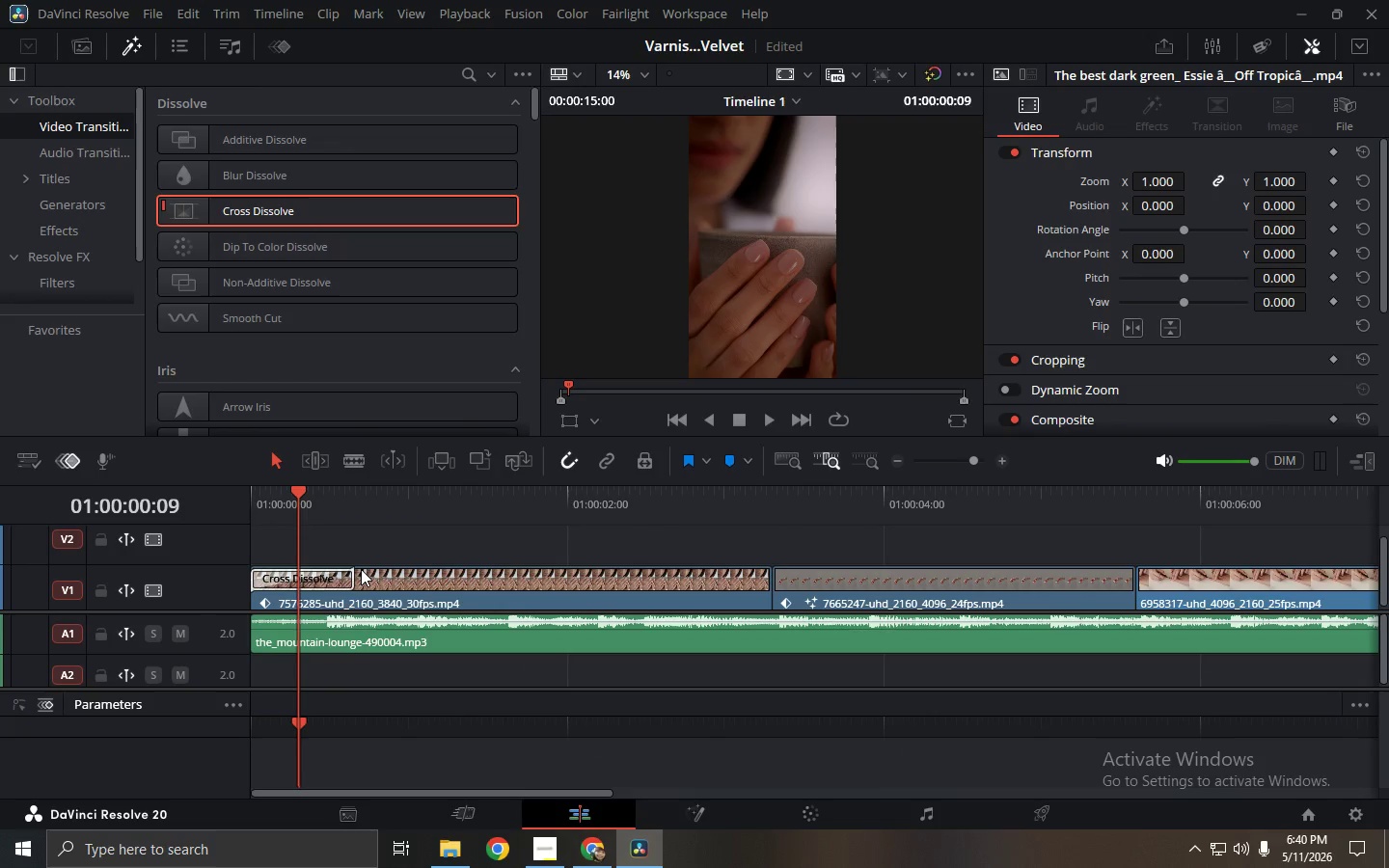 
left_click_drag(start_coordinate=[309, 502], to_coordinate=[183, 502])
 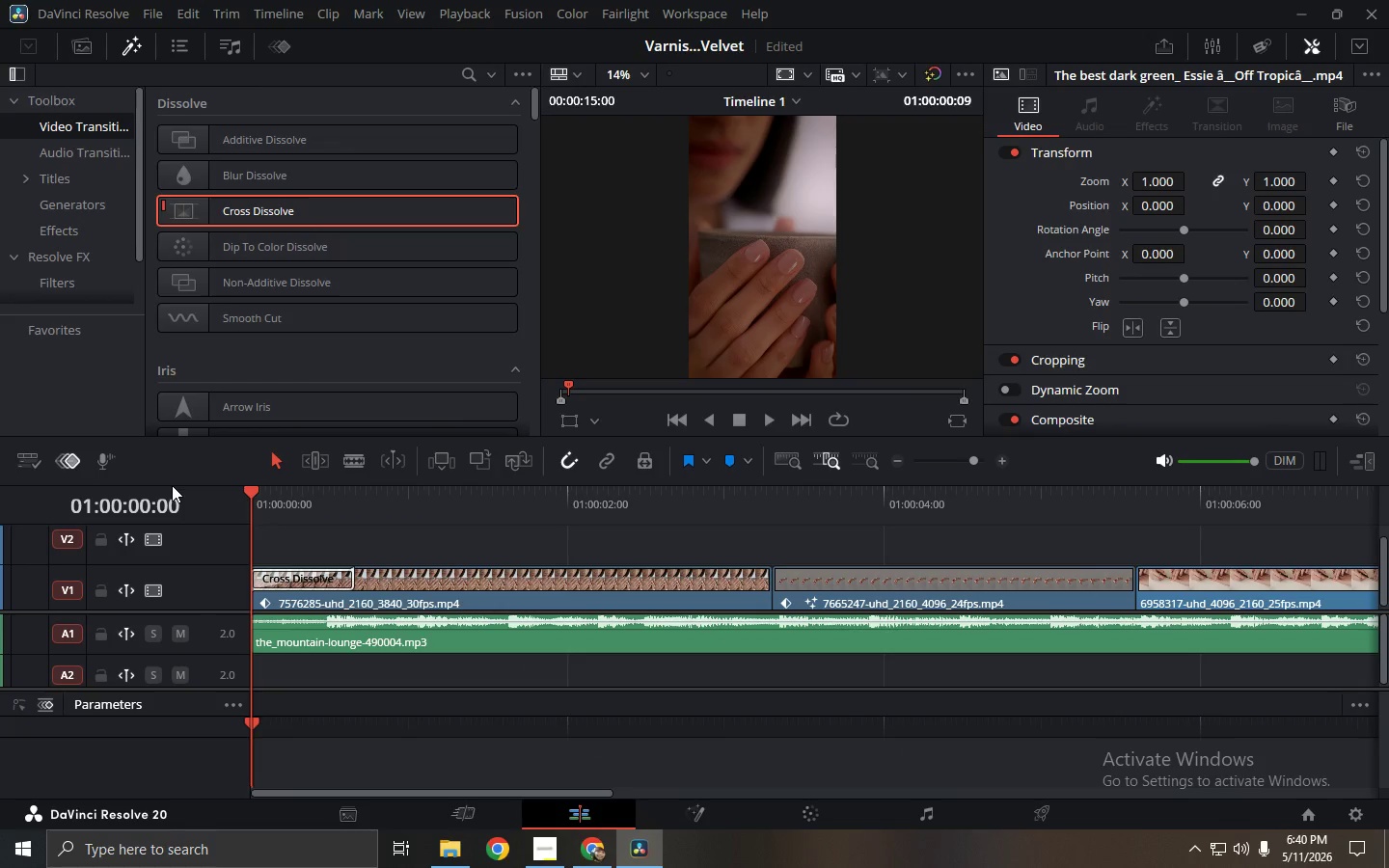 
key(Space)
 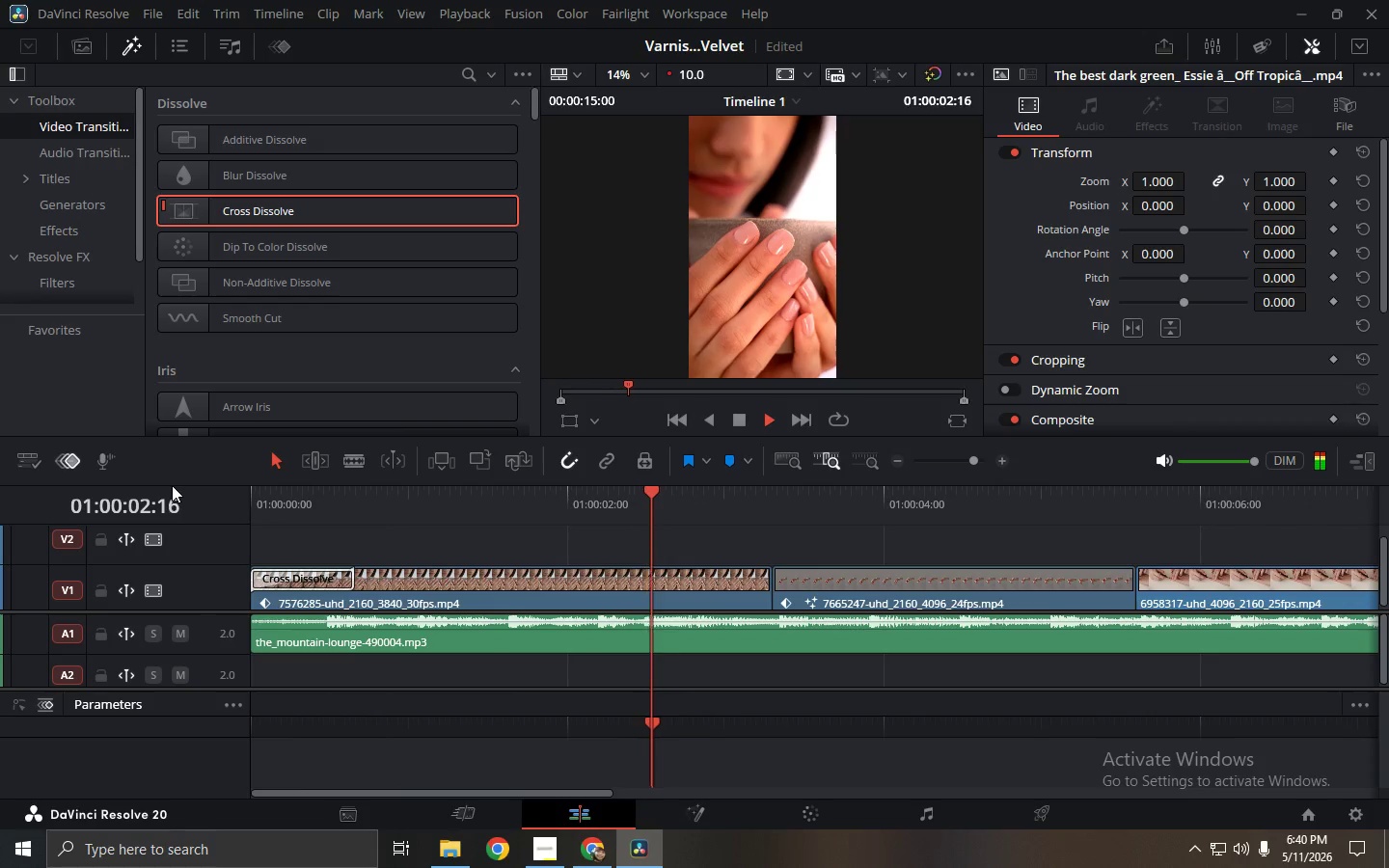 
key(Space)
 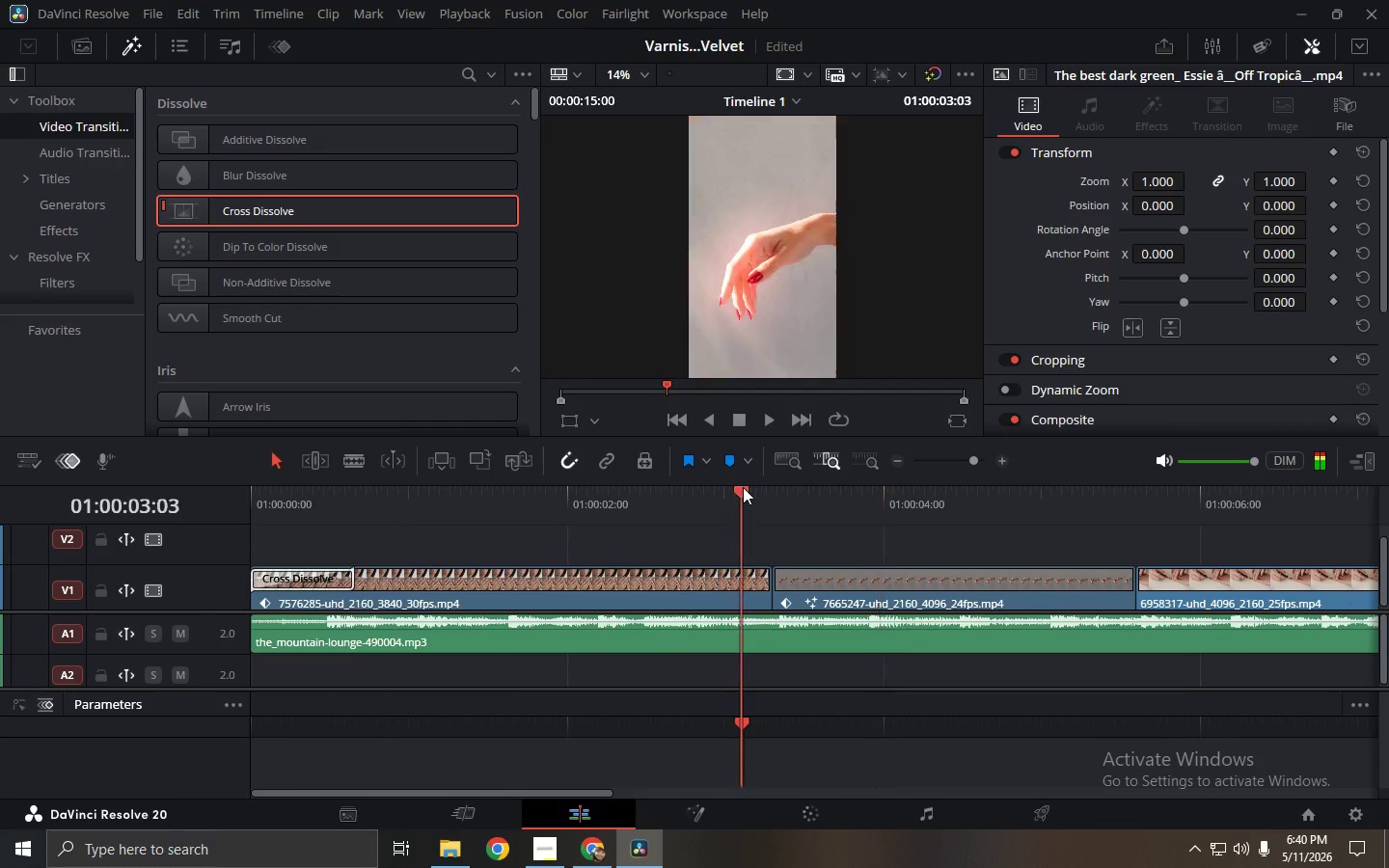 
key(Space)
 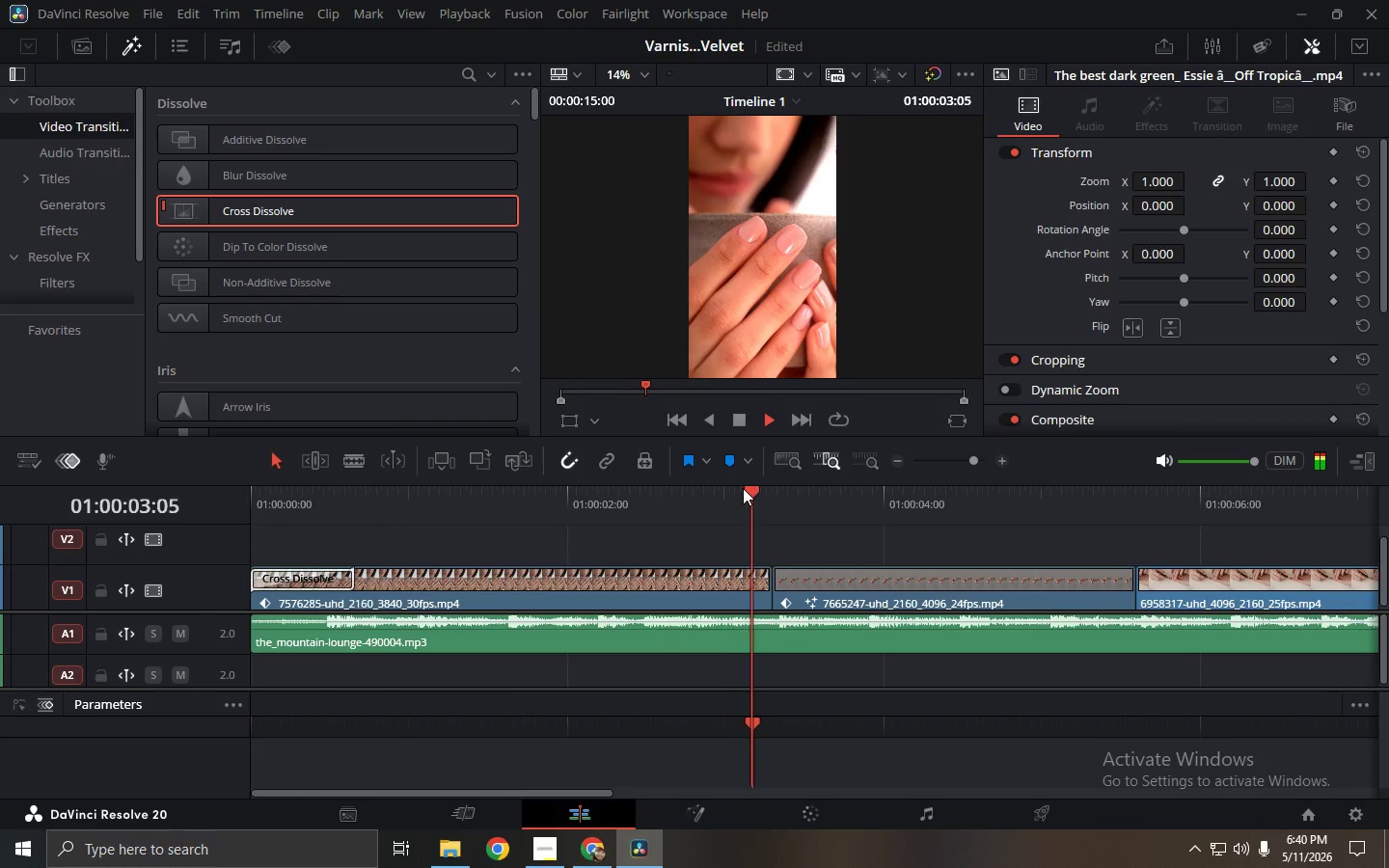 
key(Space)
 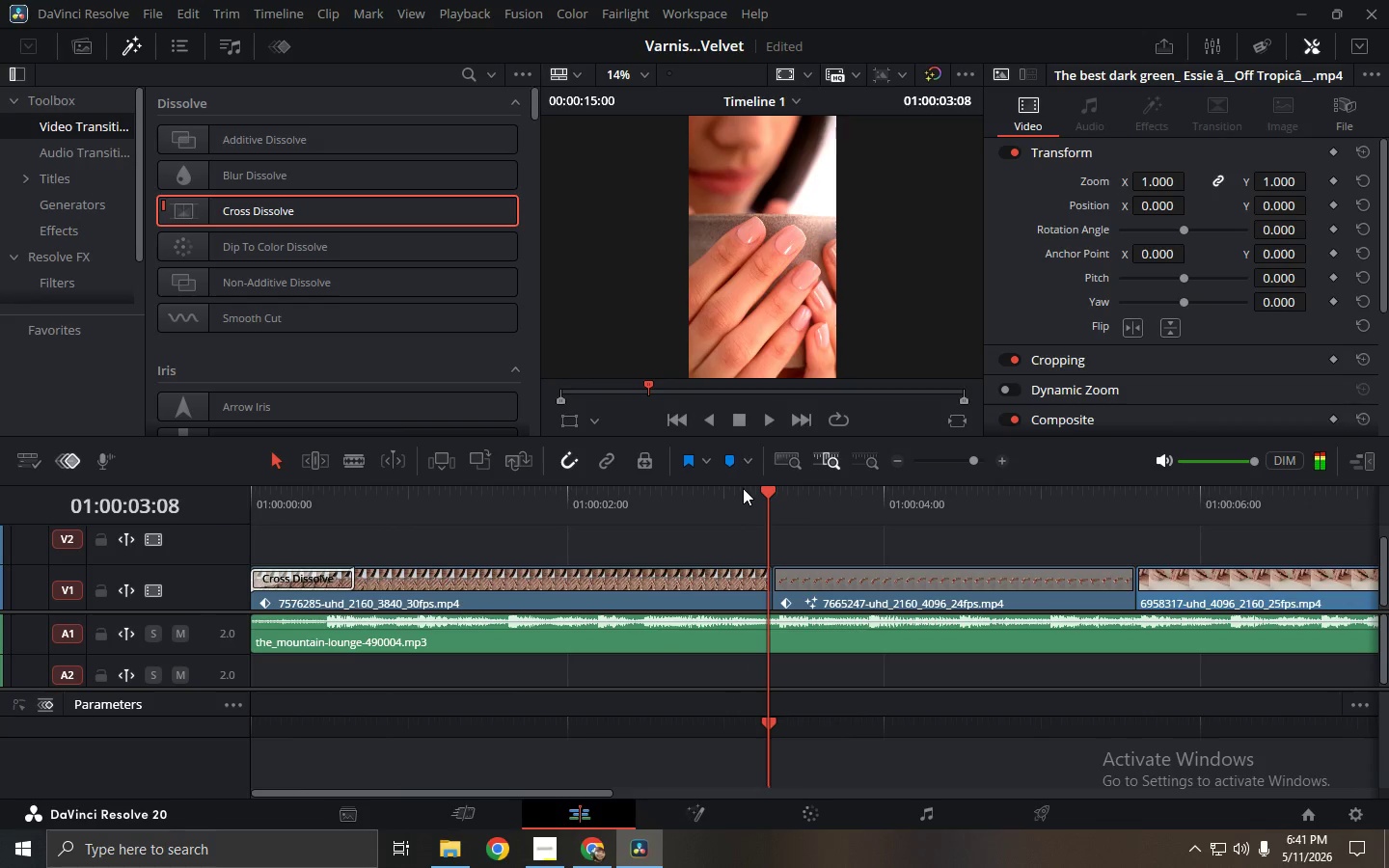 
key(Space)
 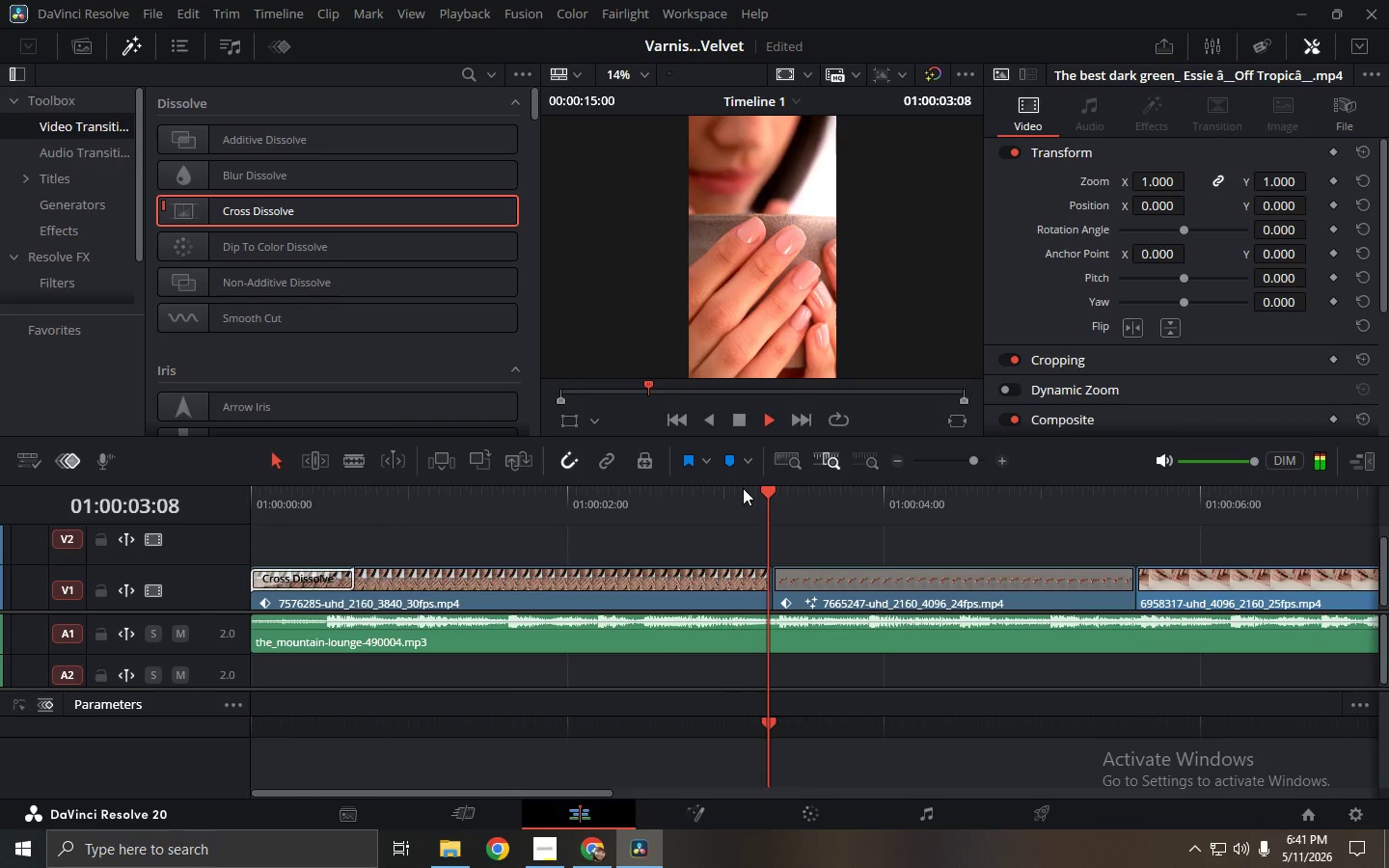 
key(Space)
 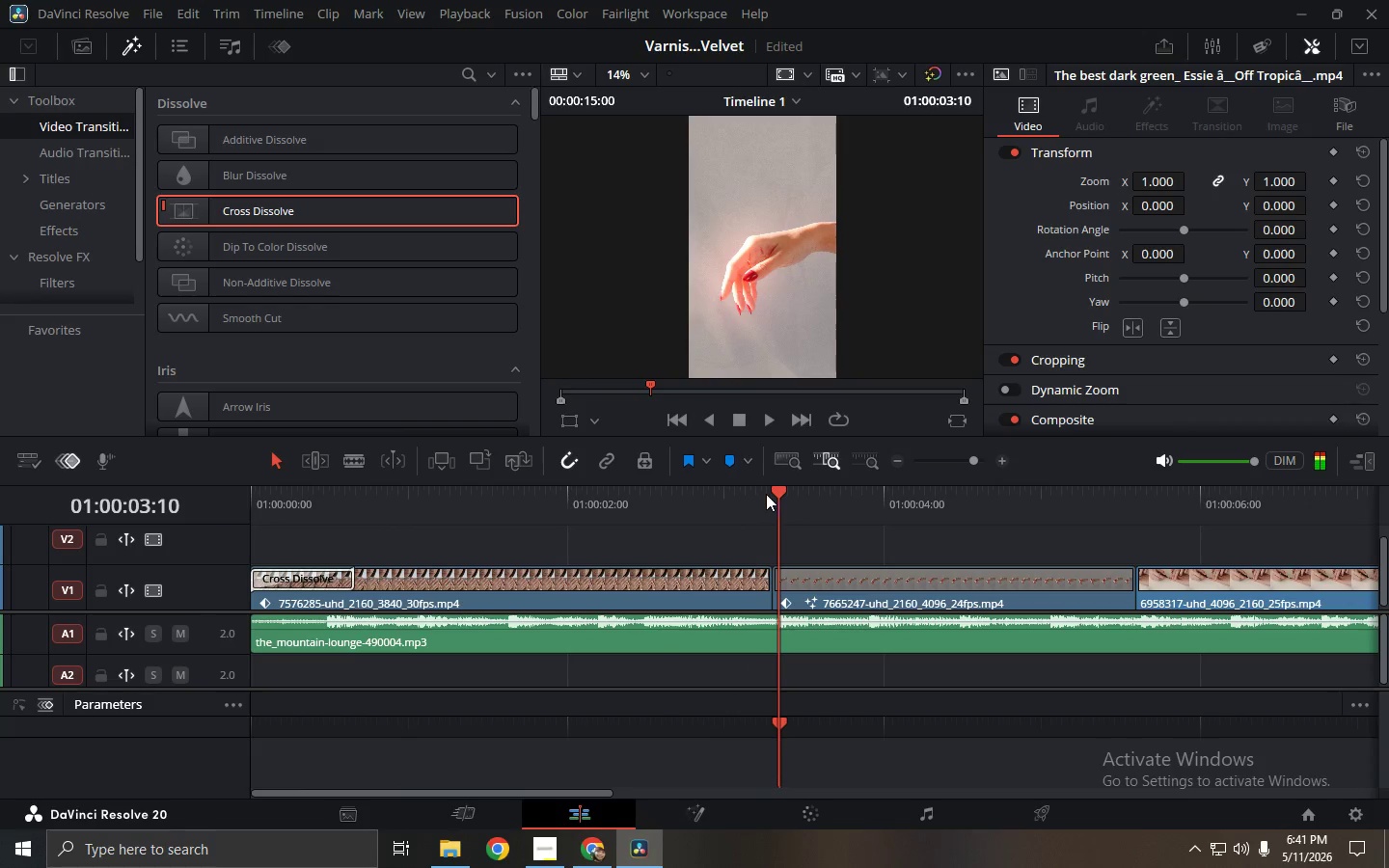 
left_click_drag(start_coordinate=[764, 494], to_coordinate=[745, 494])
 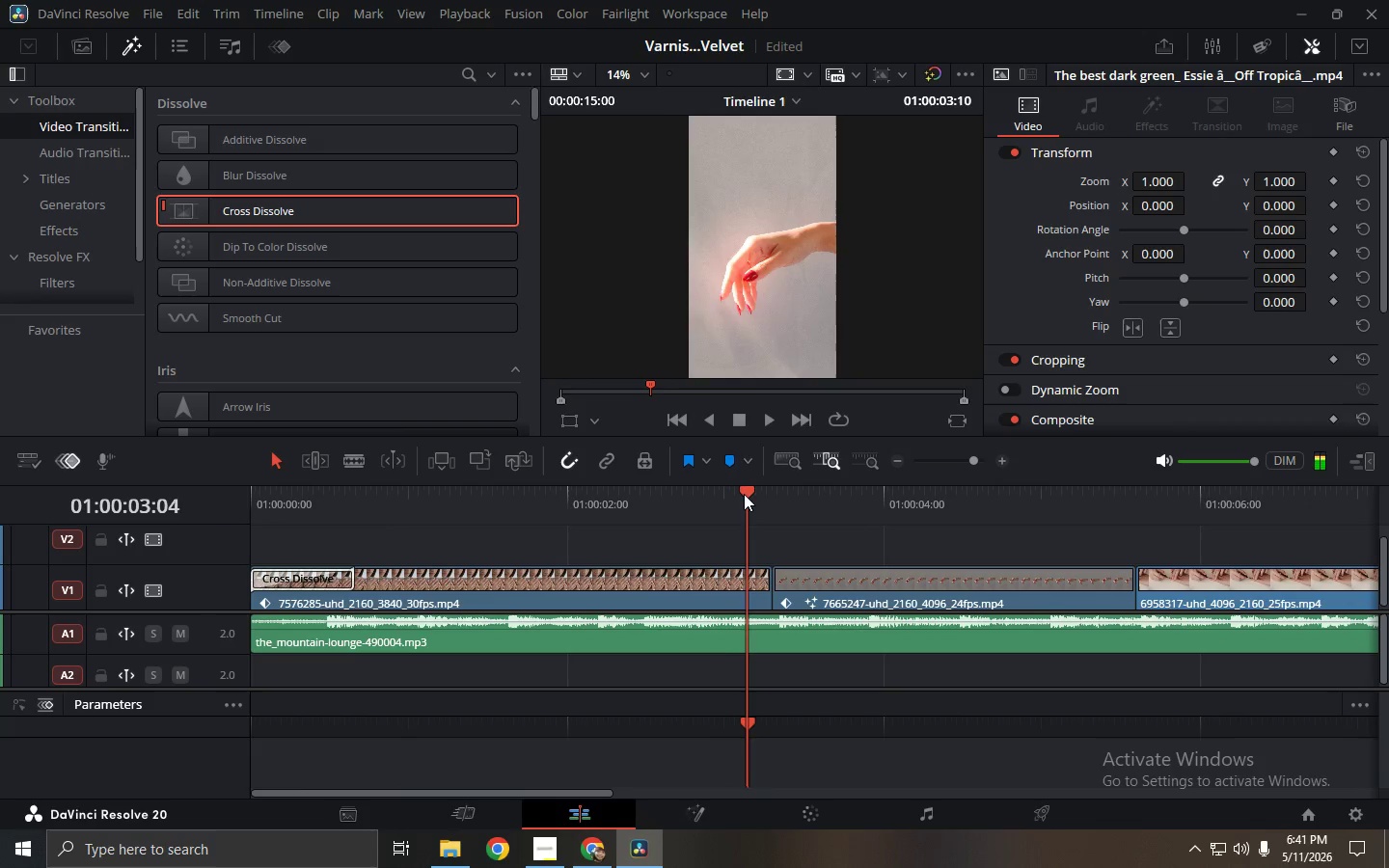 
key(Space)
 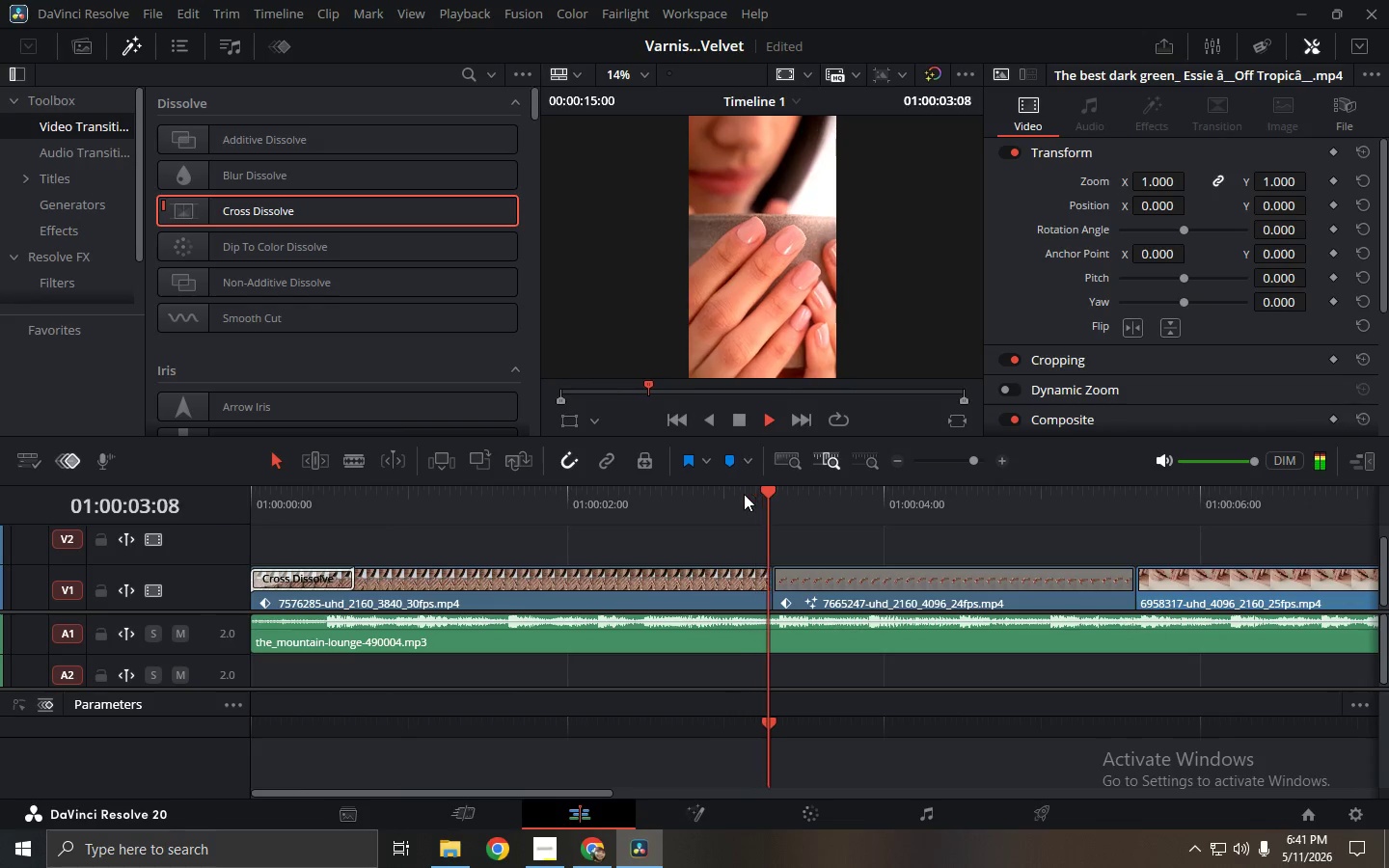 
key(Space)
 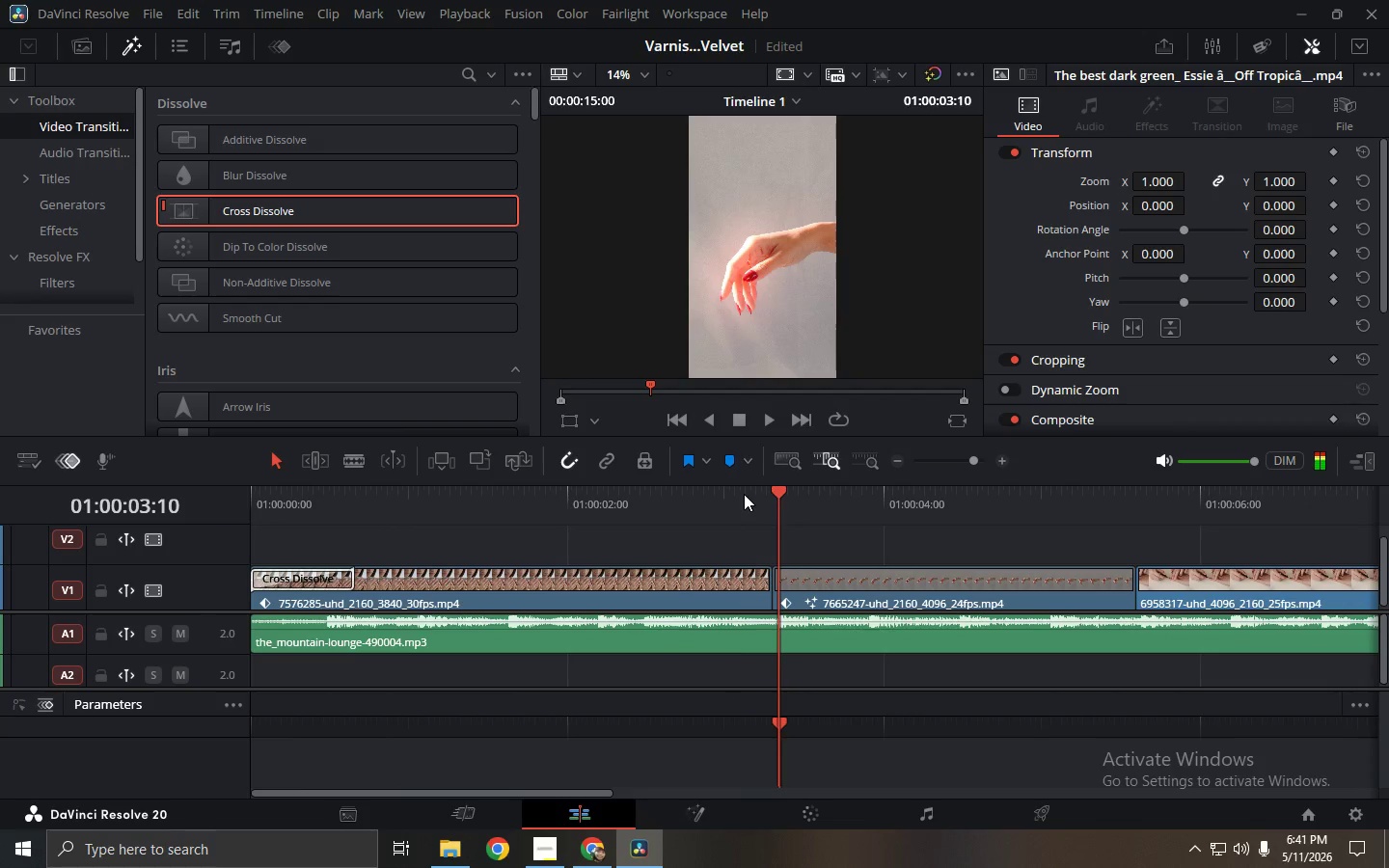 
left_click([744, 494])
 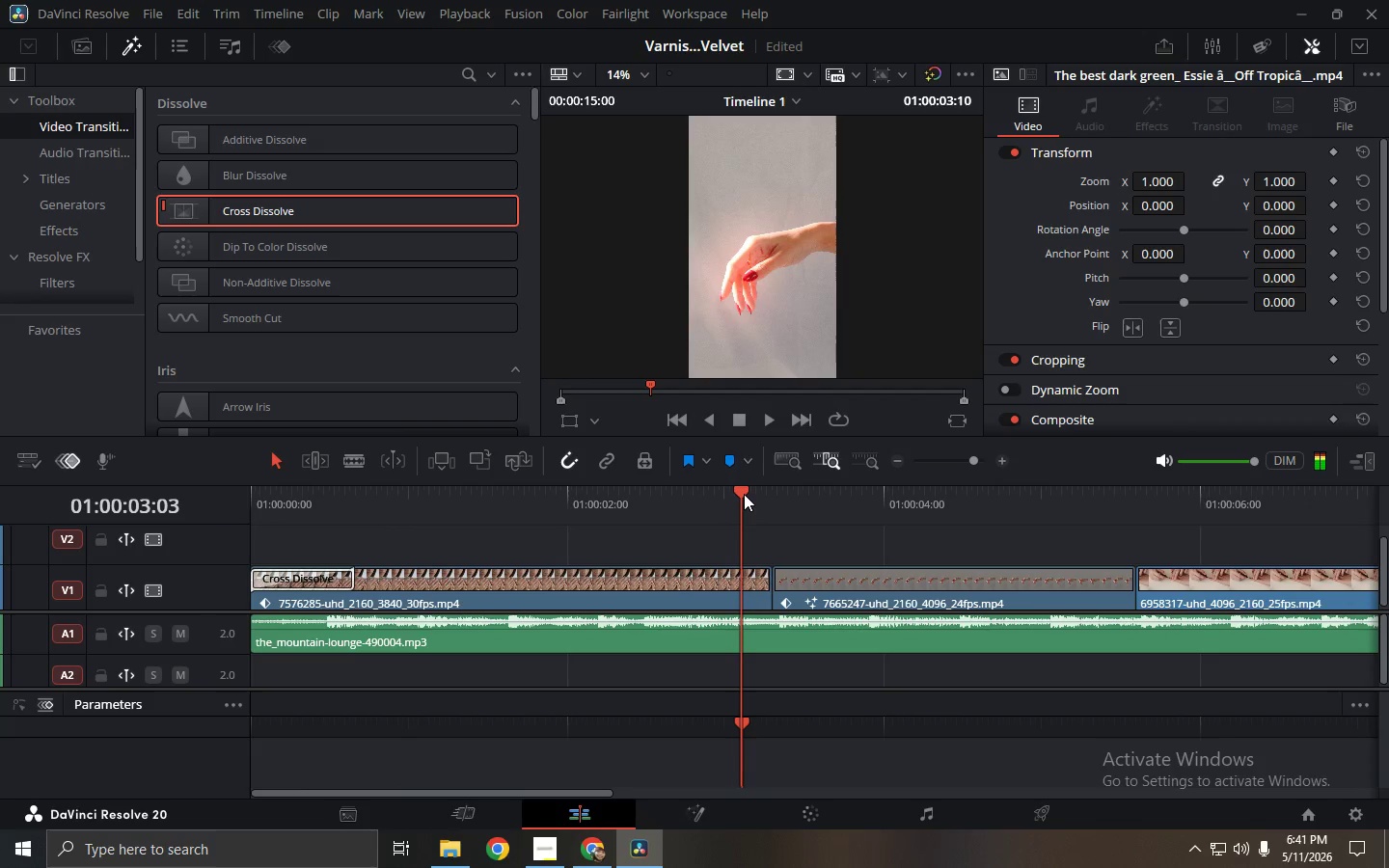 
key(Space)
 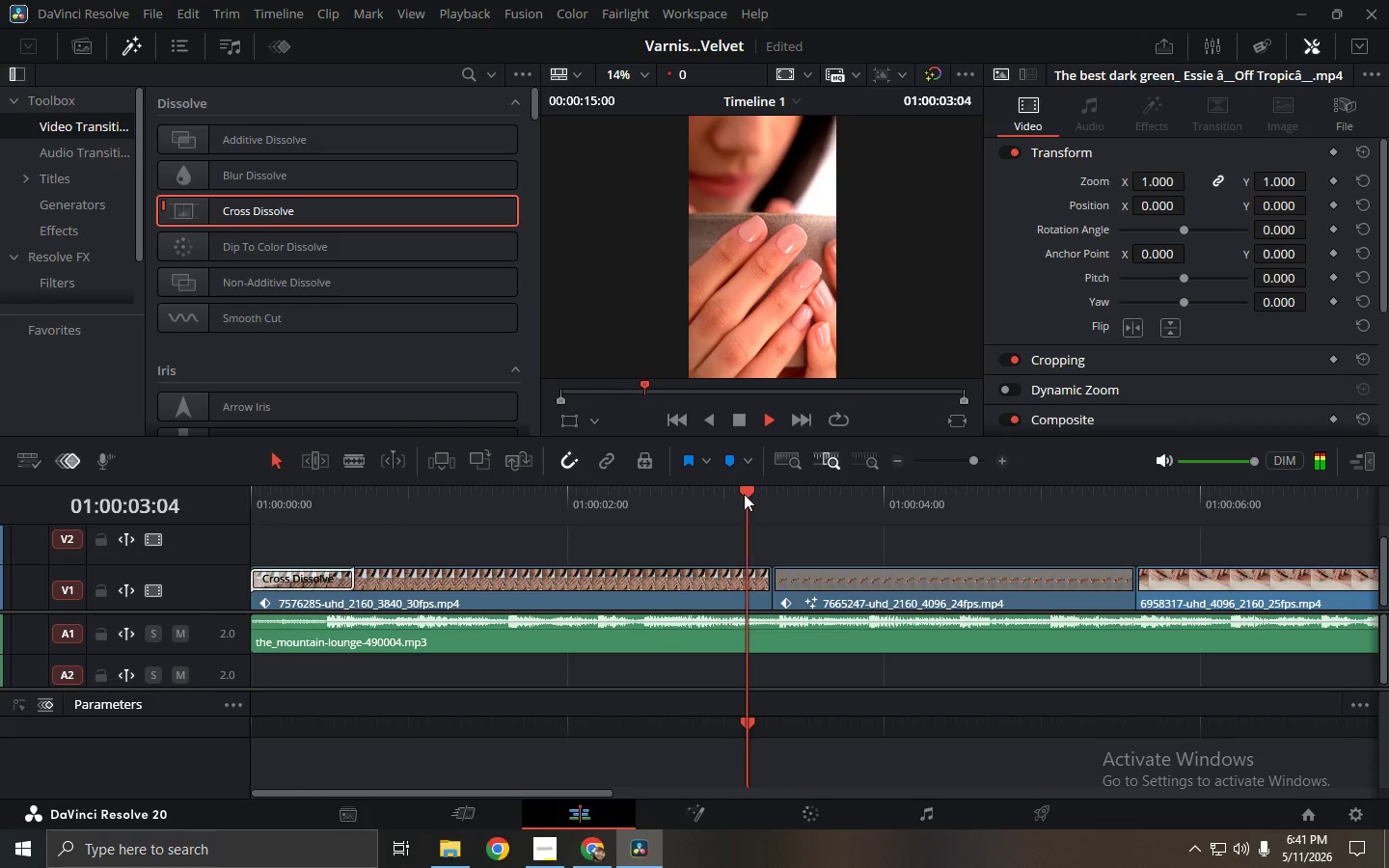 
key(Space)
 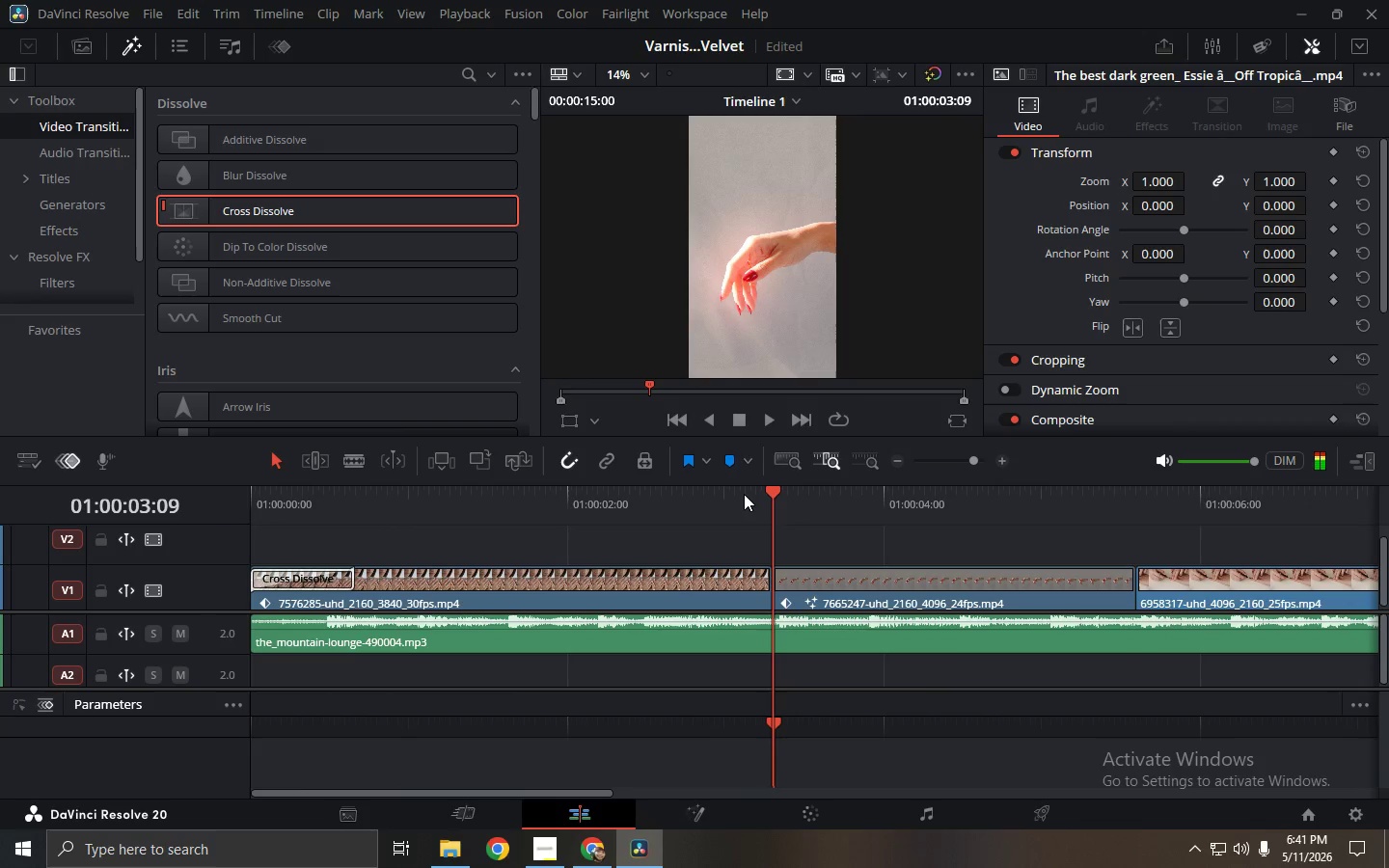 
key(Space)
 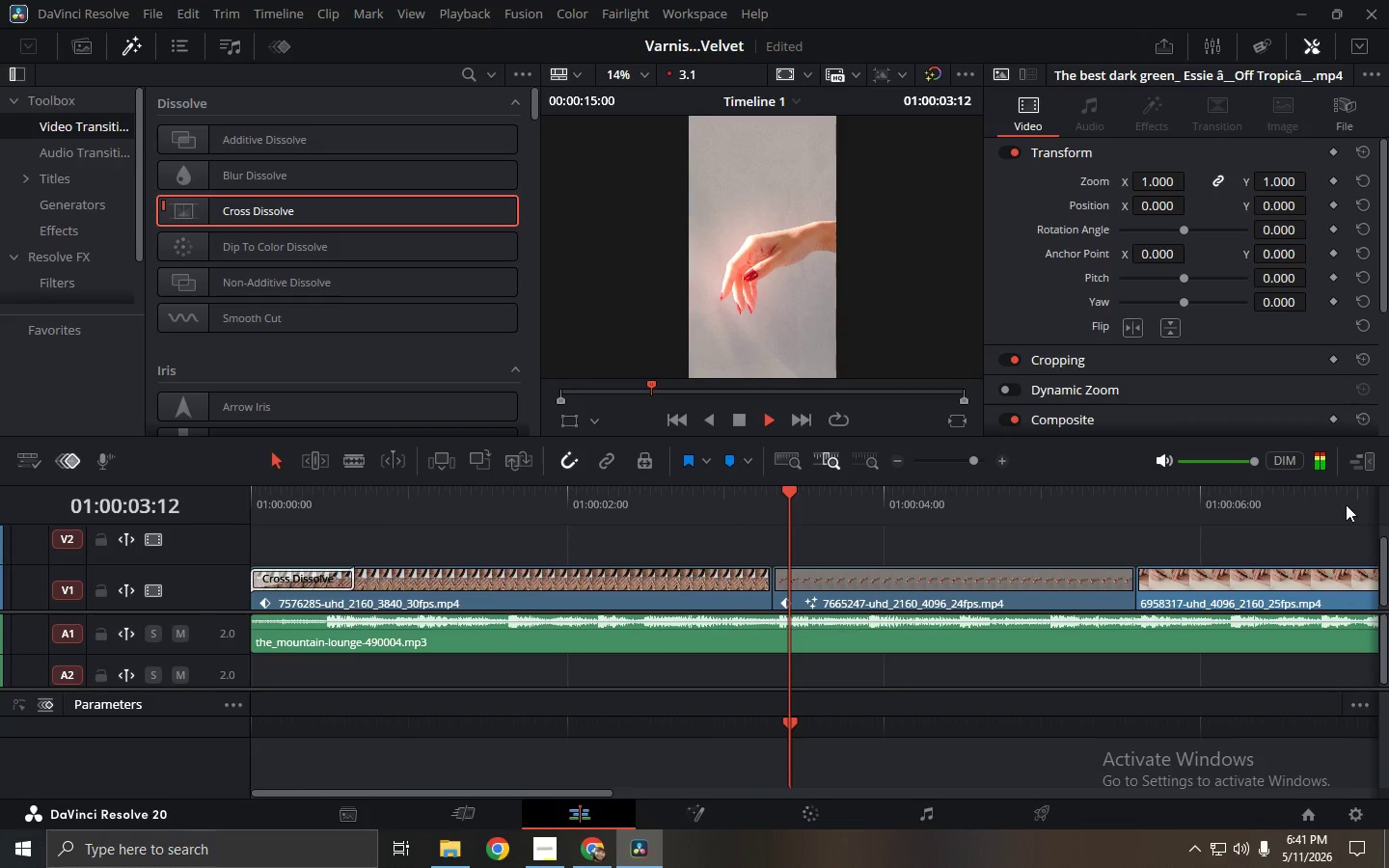 
left_click([1131, 494])
 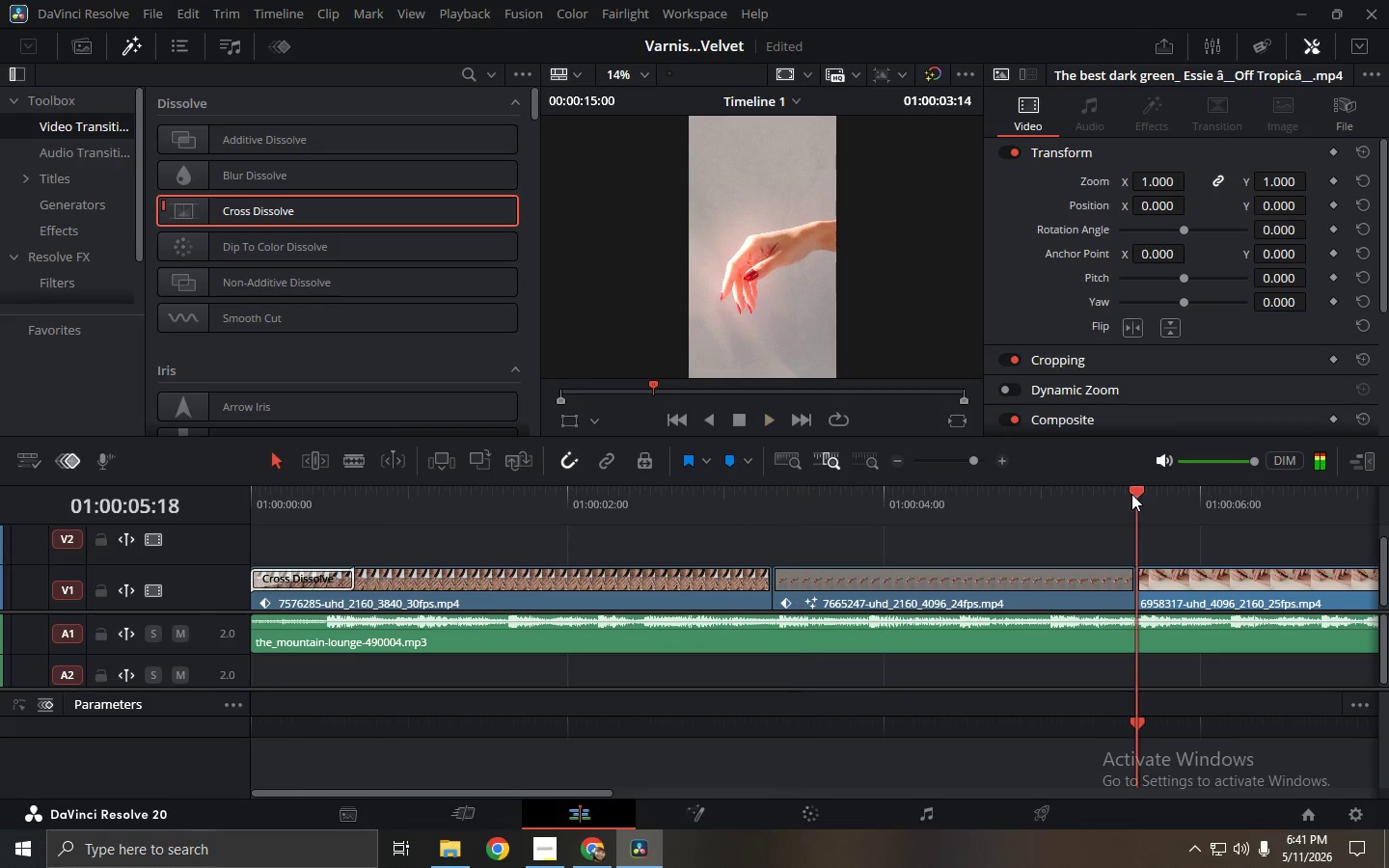 
left_click_drag(start_coordinate=[1131, 494], to_coordinate=[1121, 494])
 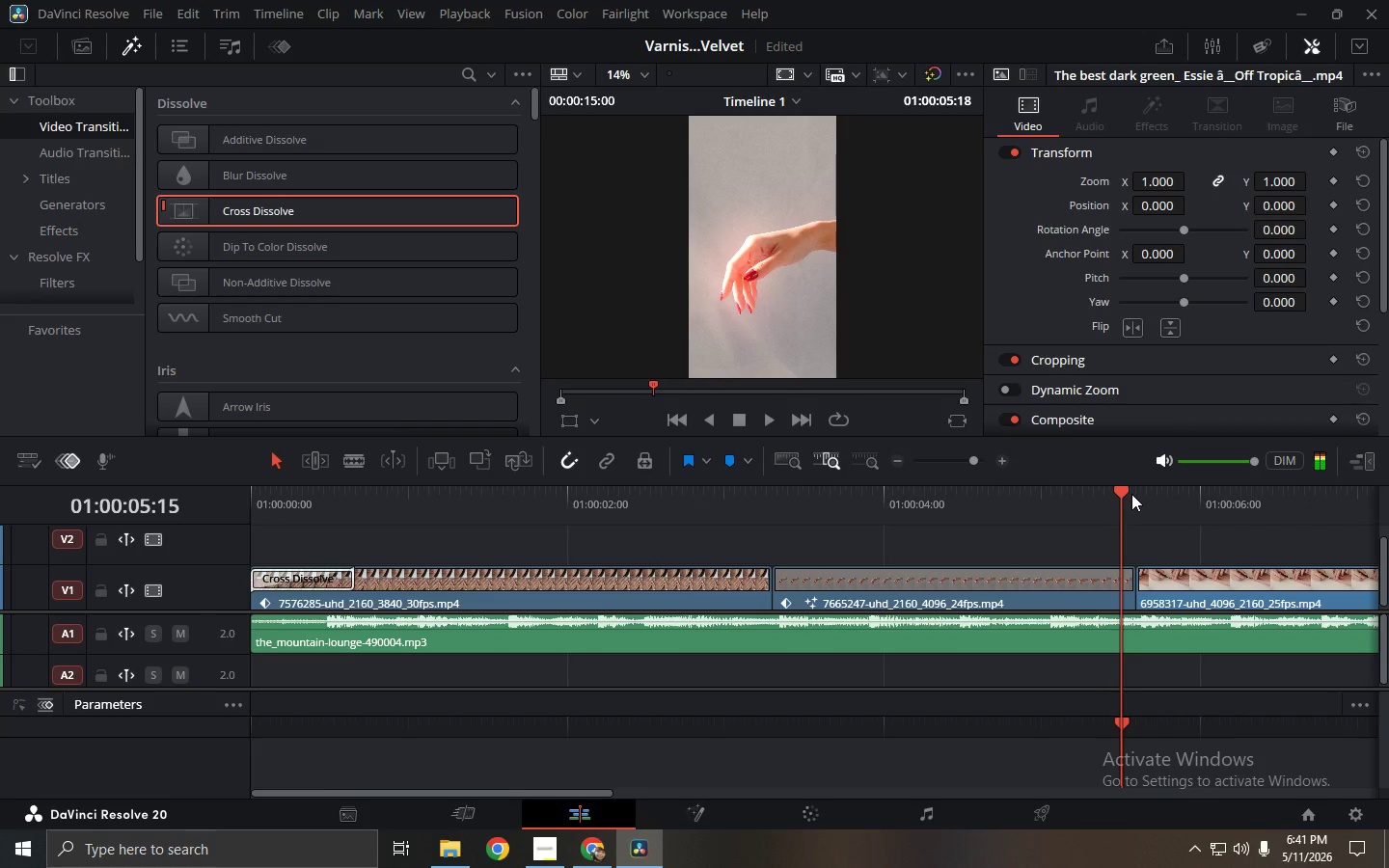 
key(Space)
 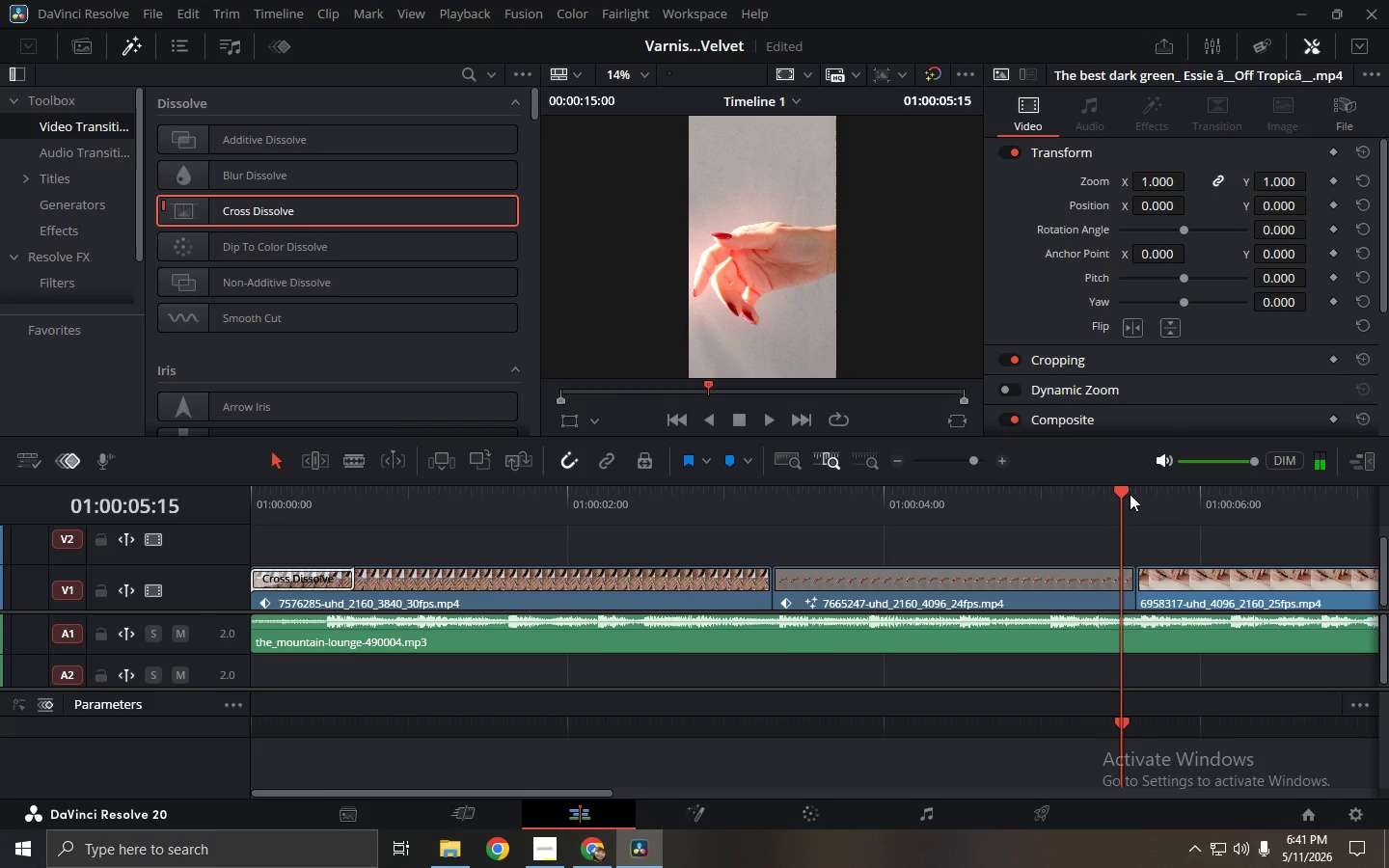 
key(Space)
 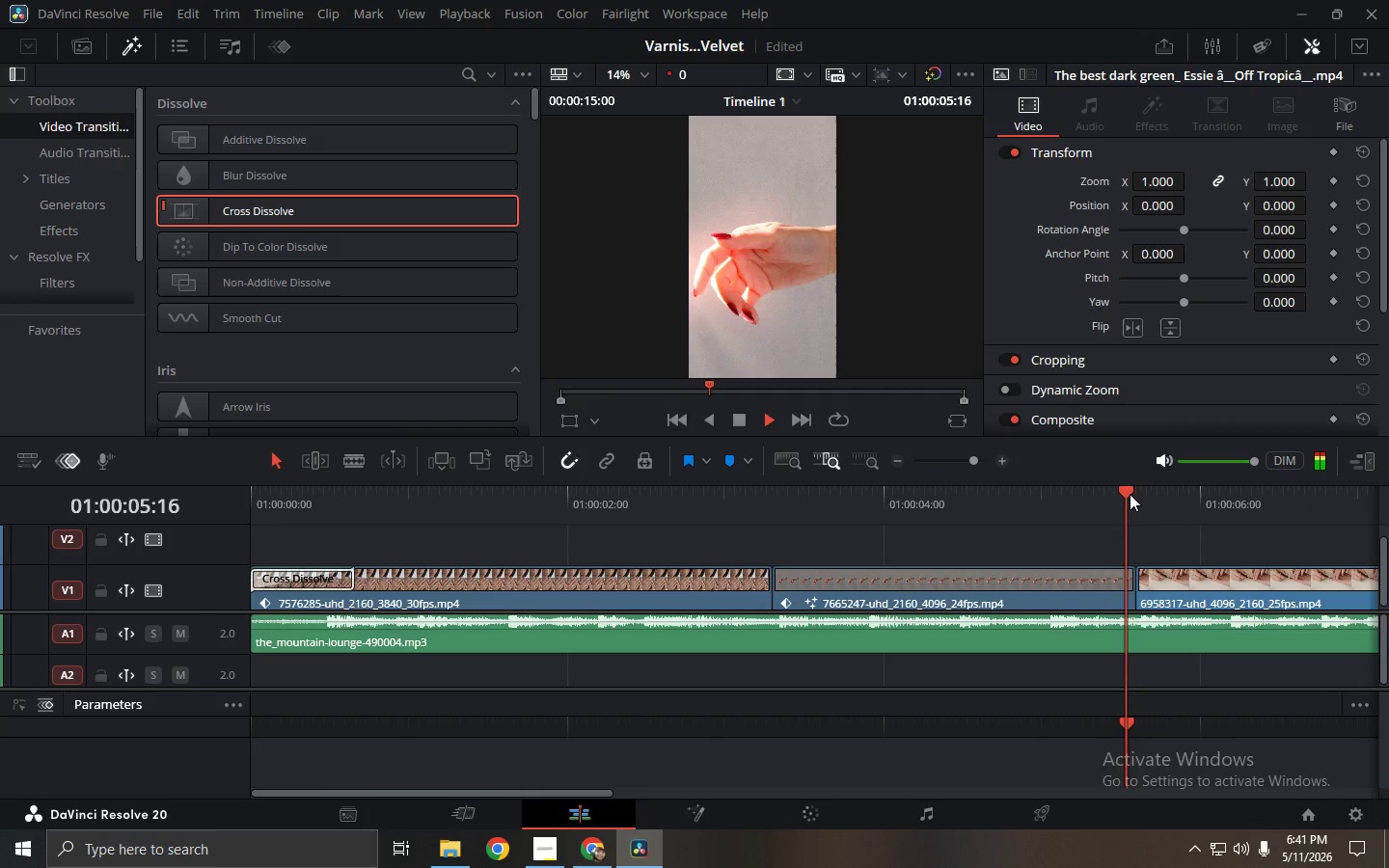 
key(Space)
 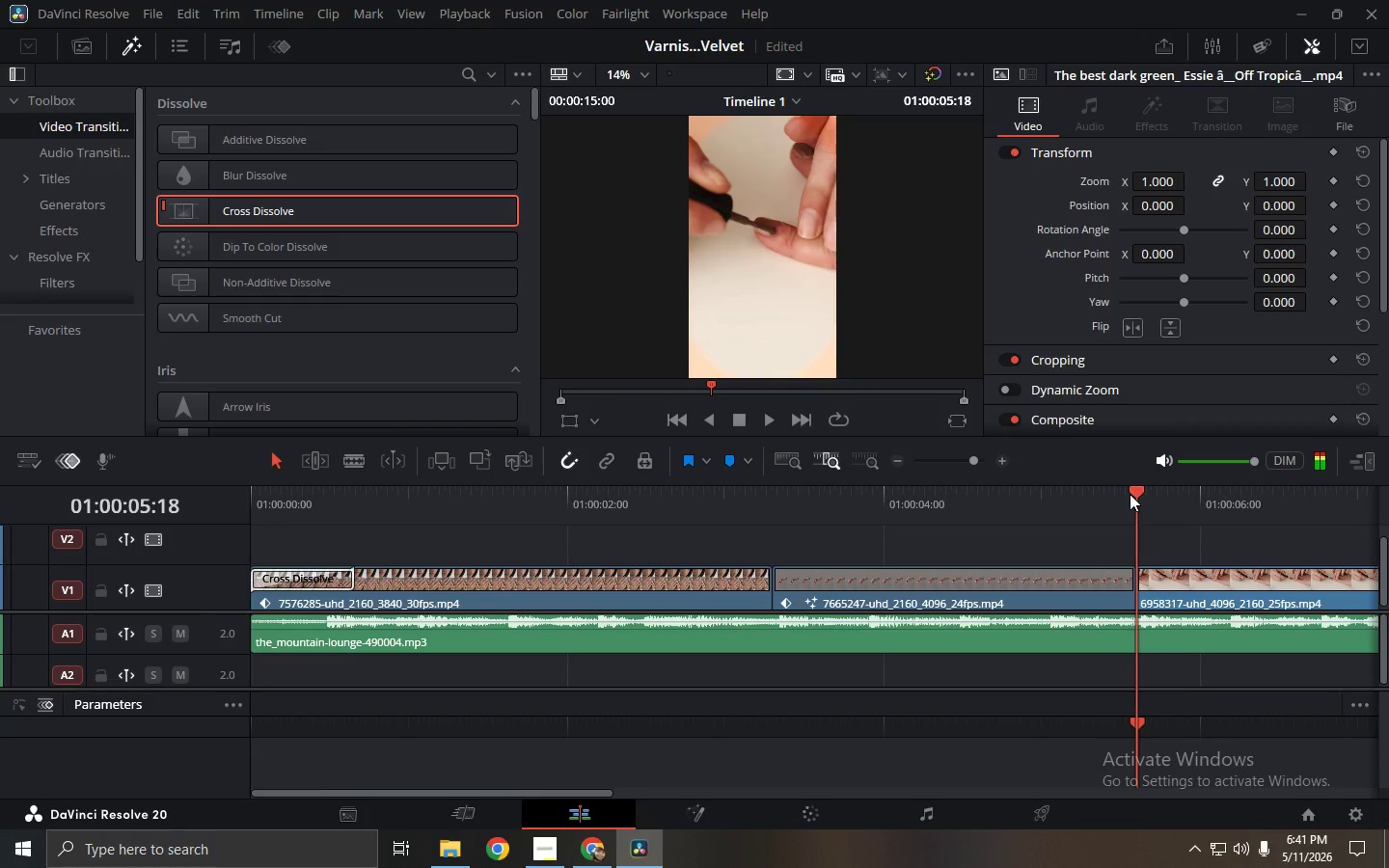 
left_click_drag(start_coordinate=[1130, 494], to_coordinate=[1143, 502])
 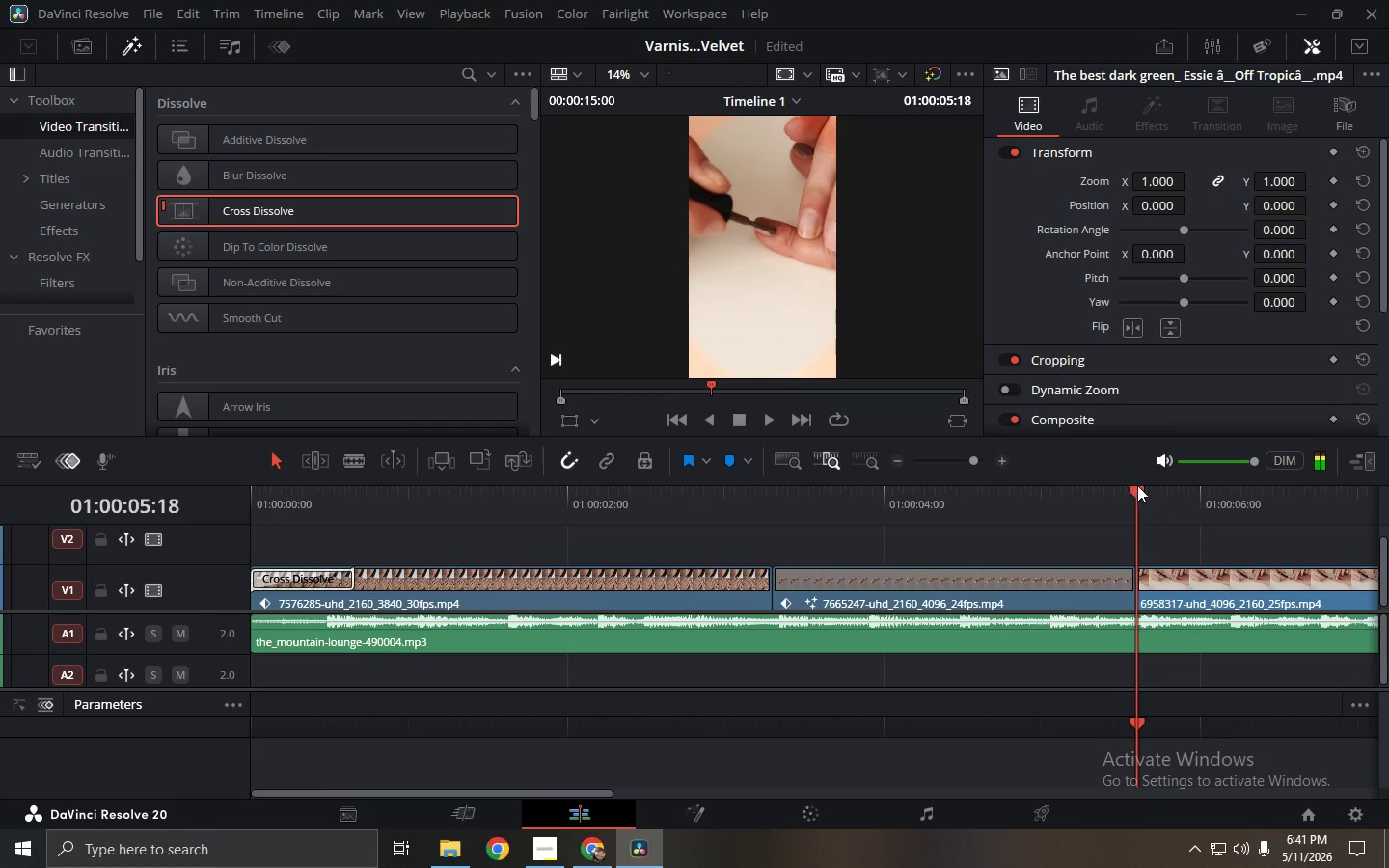 
left_click_drag(start_coordinate=[1137, 485], to_coordinate=[1152, 489])
 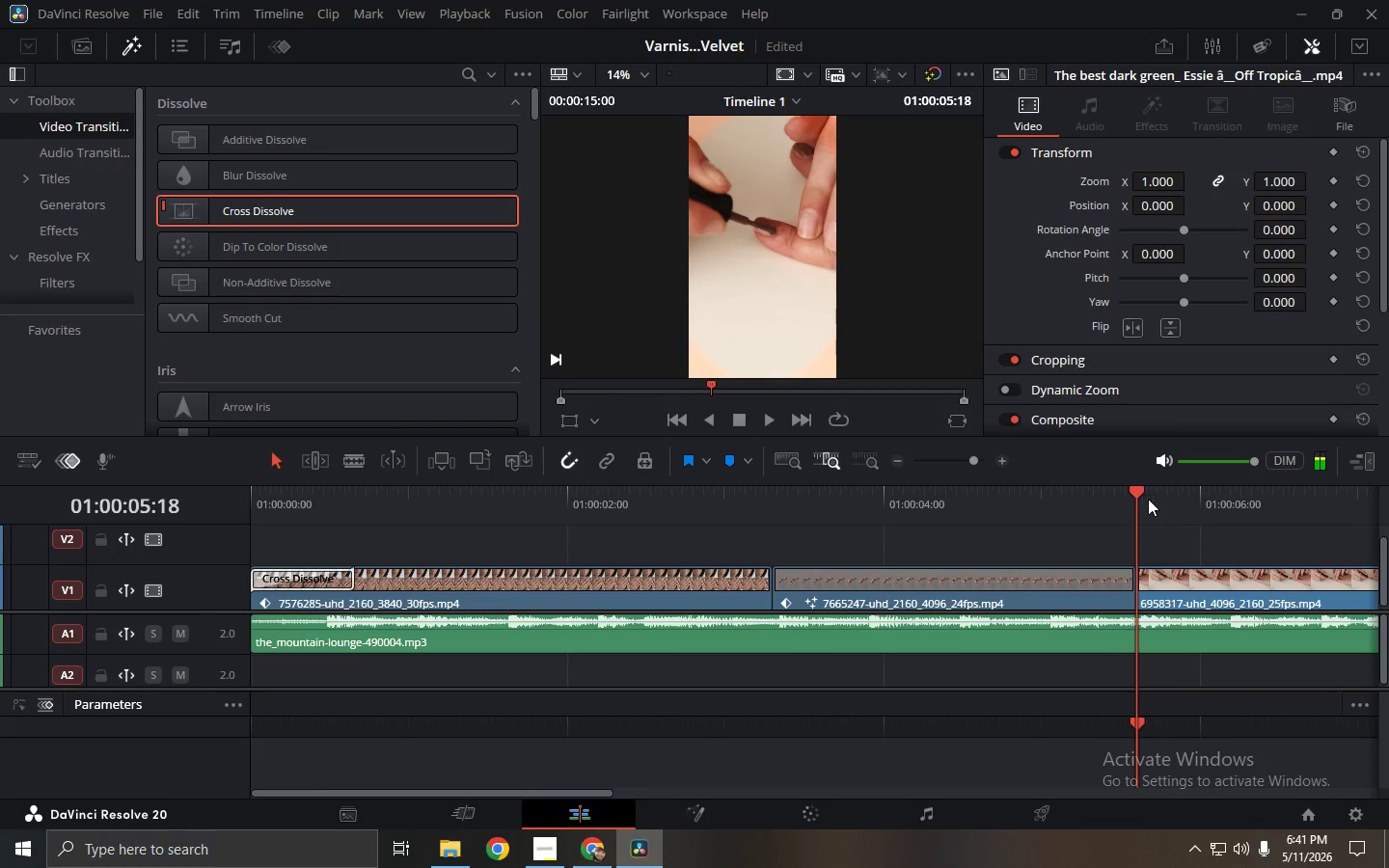 
key(Space)
 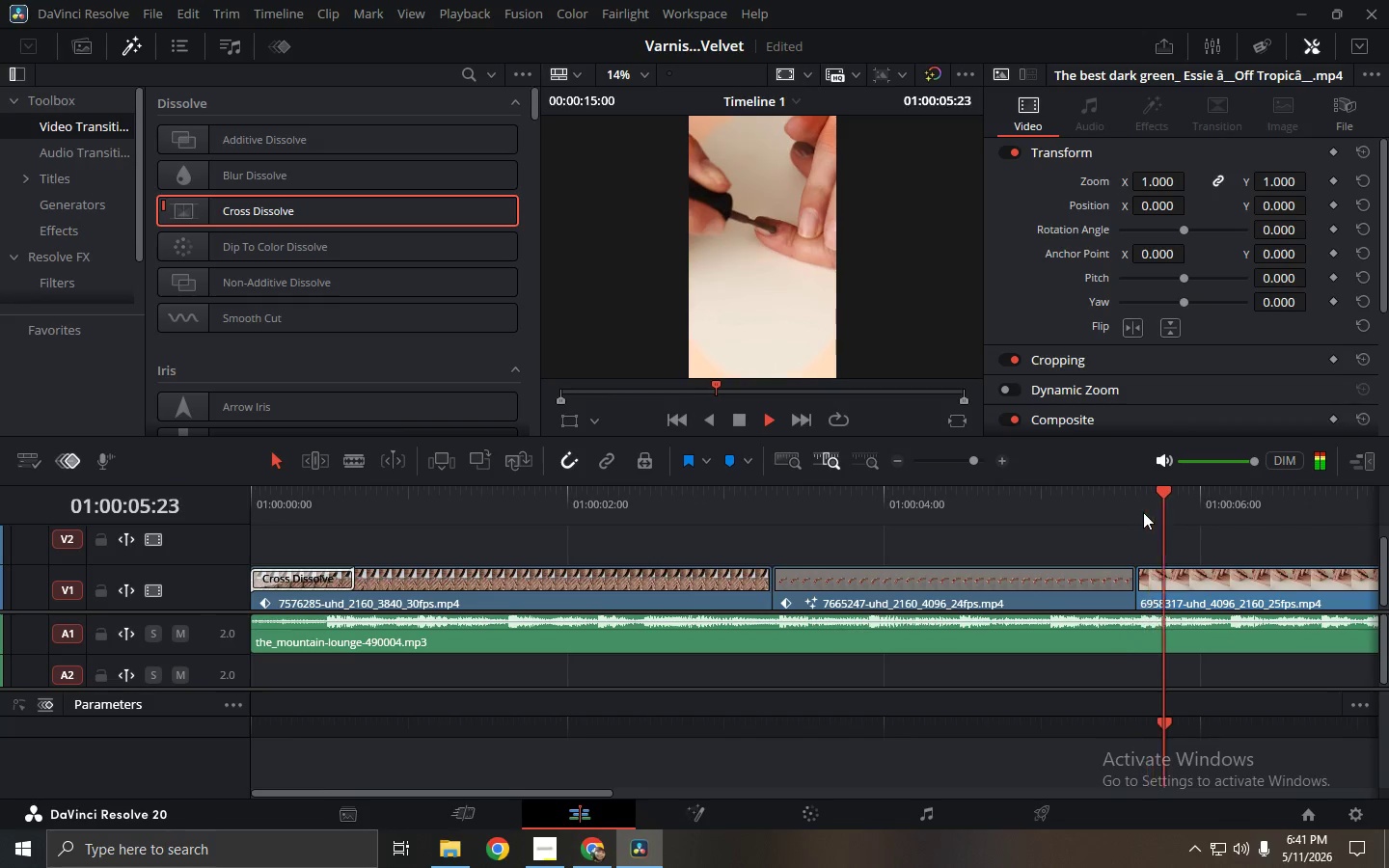 
key(Space)
 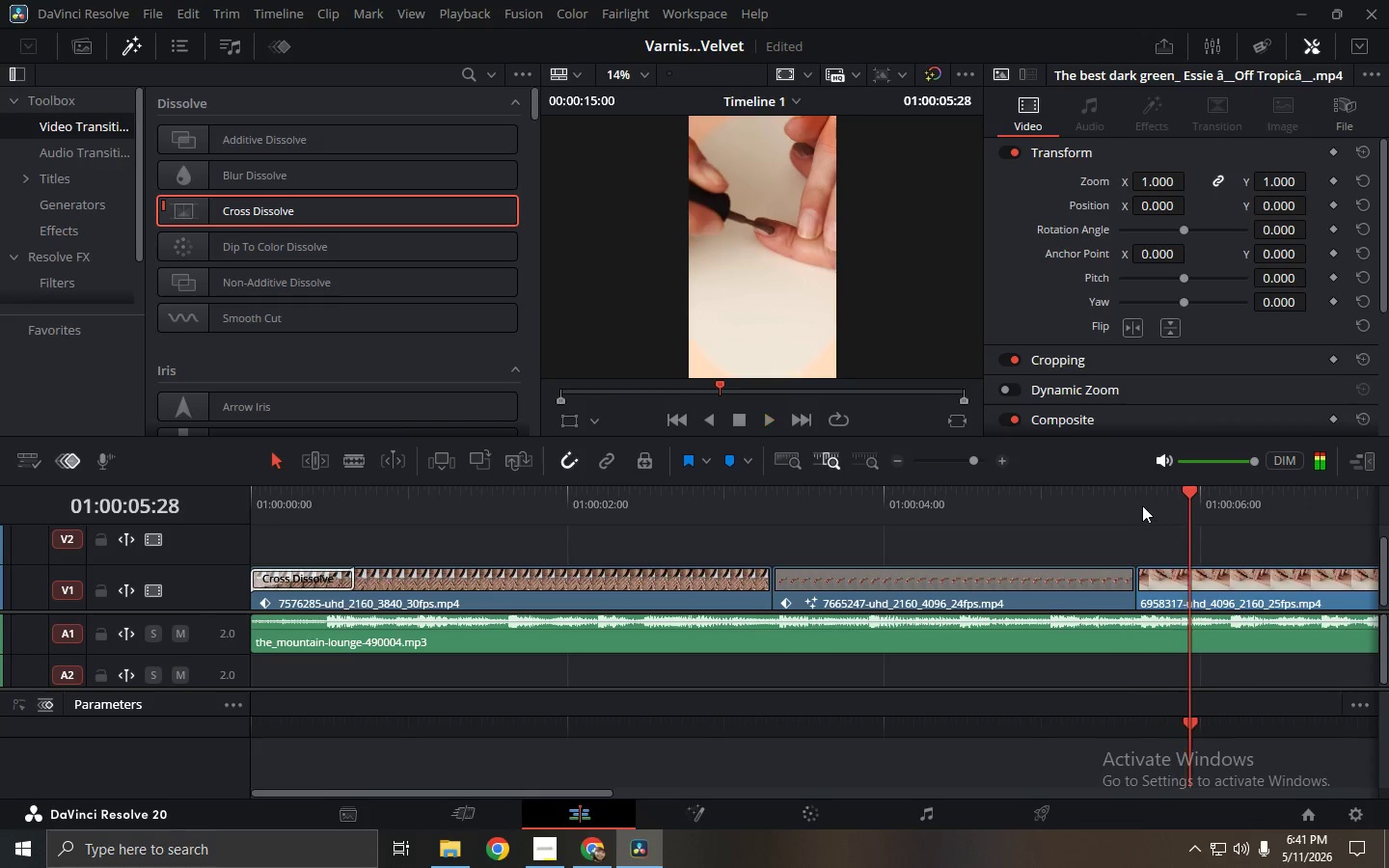 
left_click_drag(start_coordinate=[1142, 505], to_coordinate=[1127, 502])
 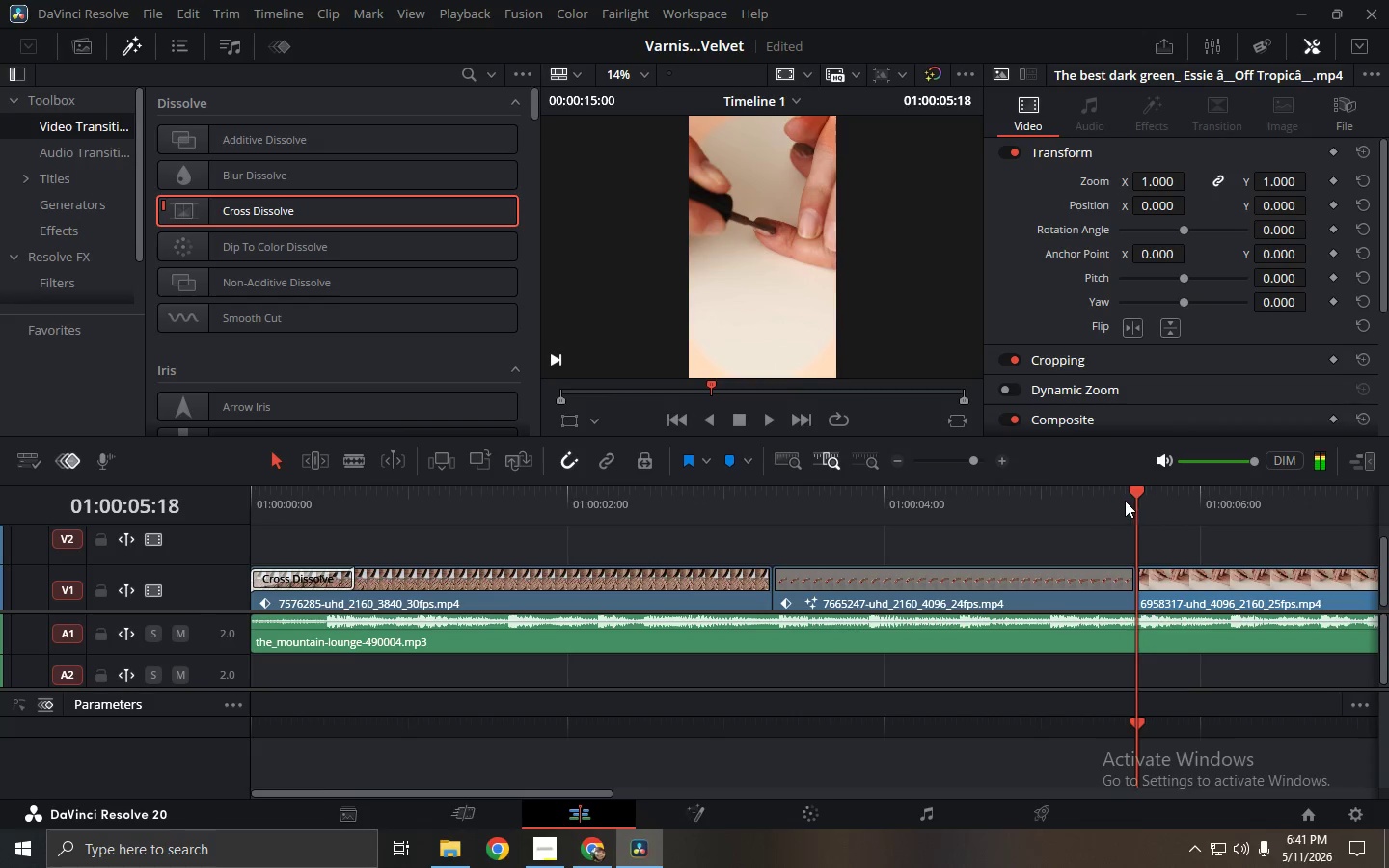 
left_click([1123, 498])
 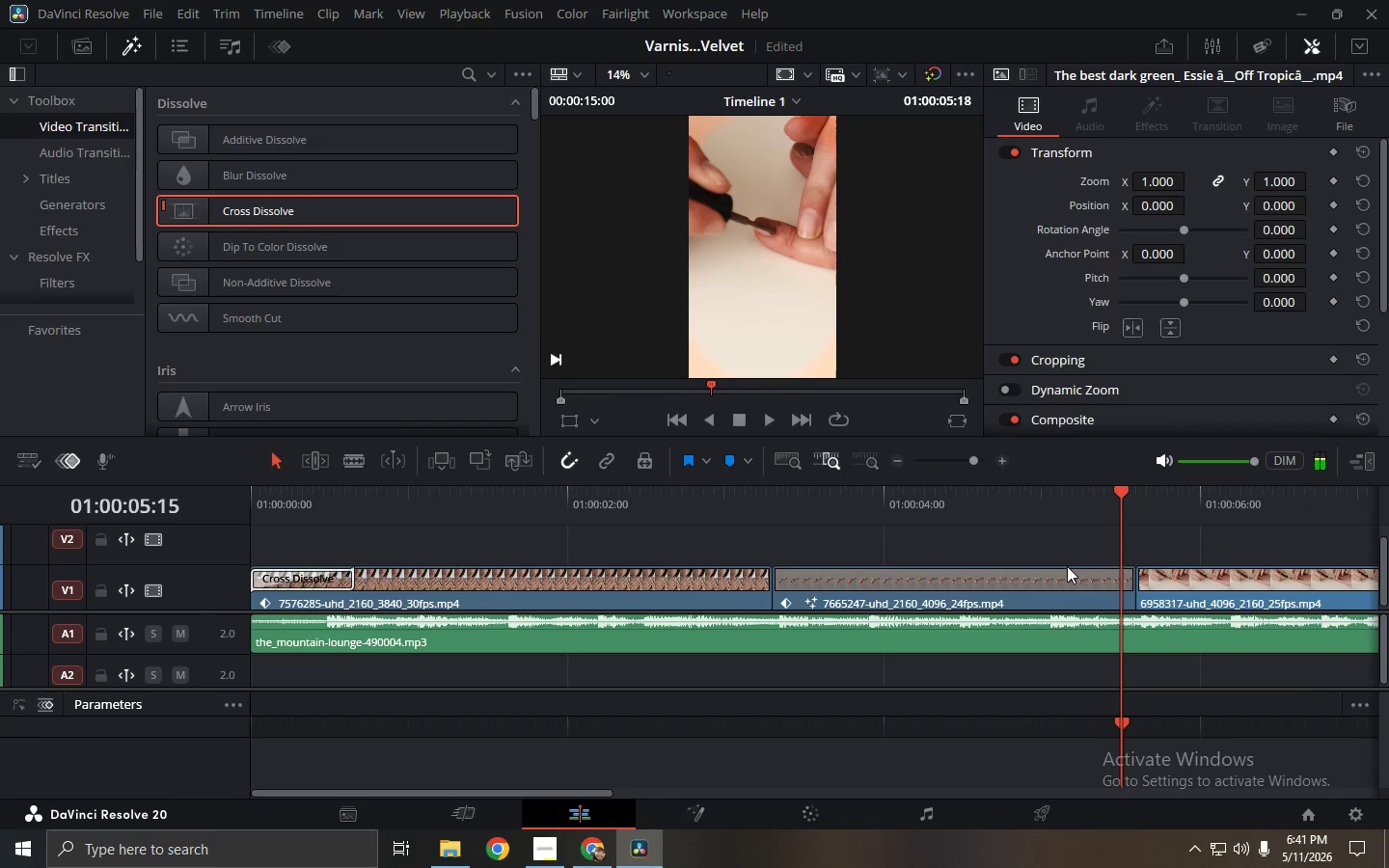 
left_click([1037, 579])
 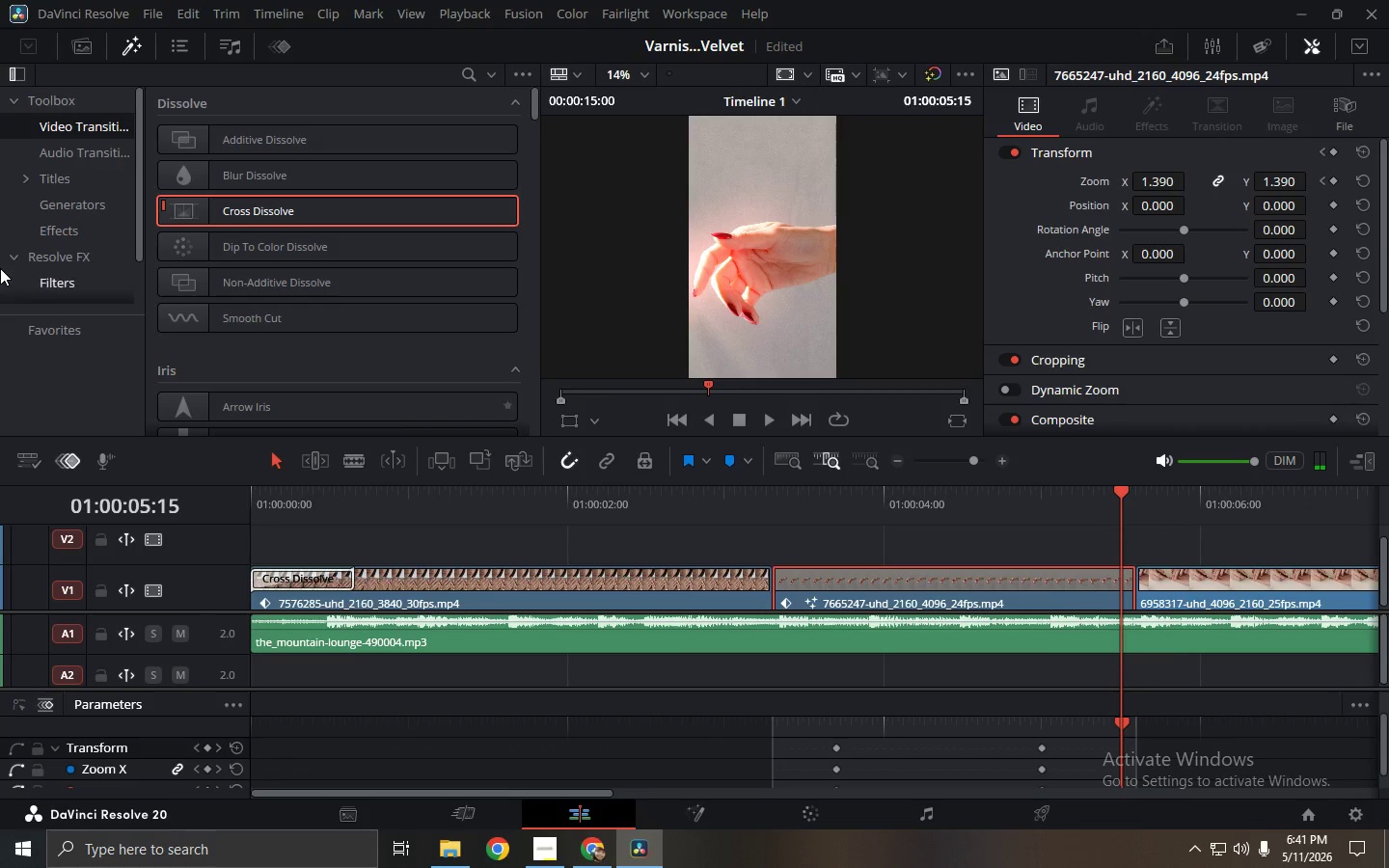 
left_click_drag(start_coordinate=[137, 216], to_coordinate=[136, 270])
 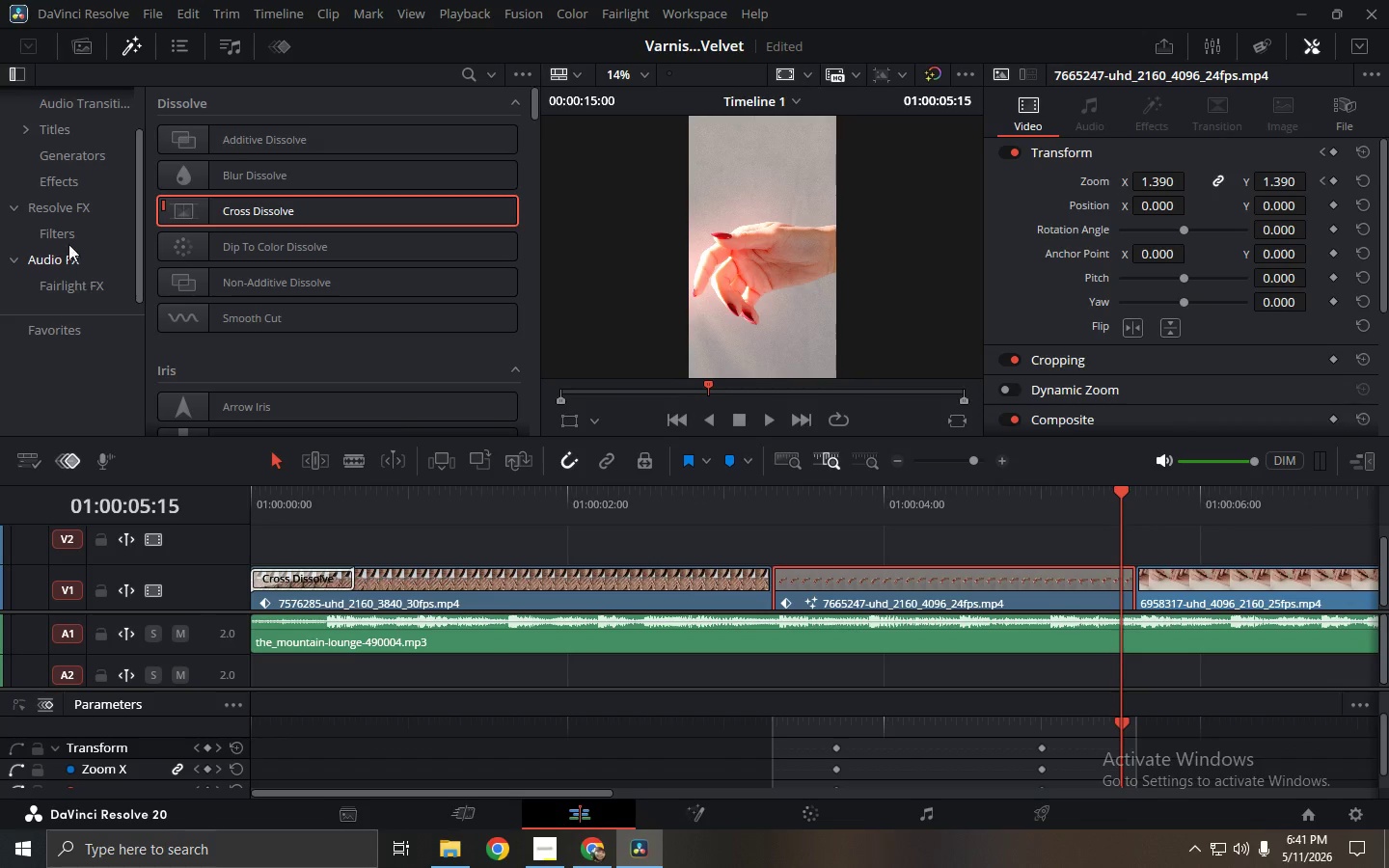 
left_click([68, 242])
 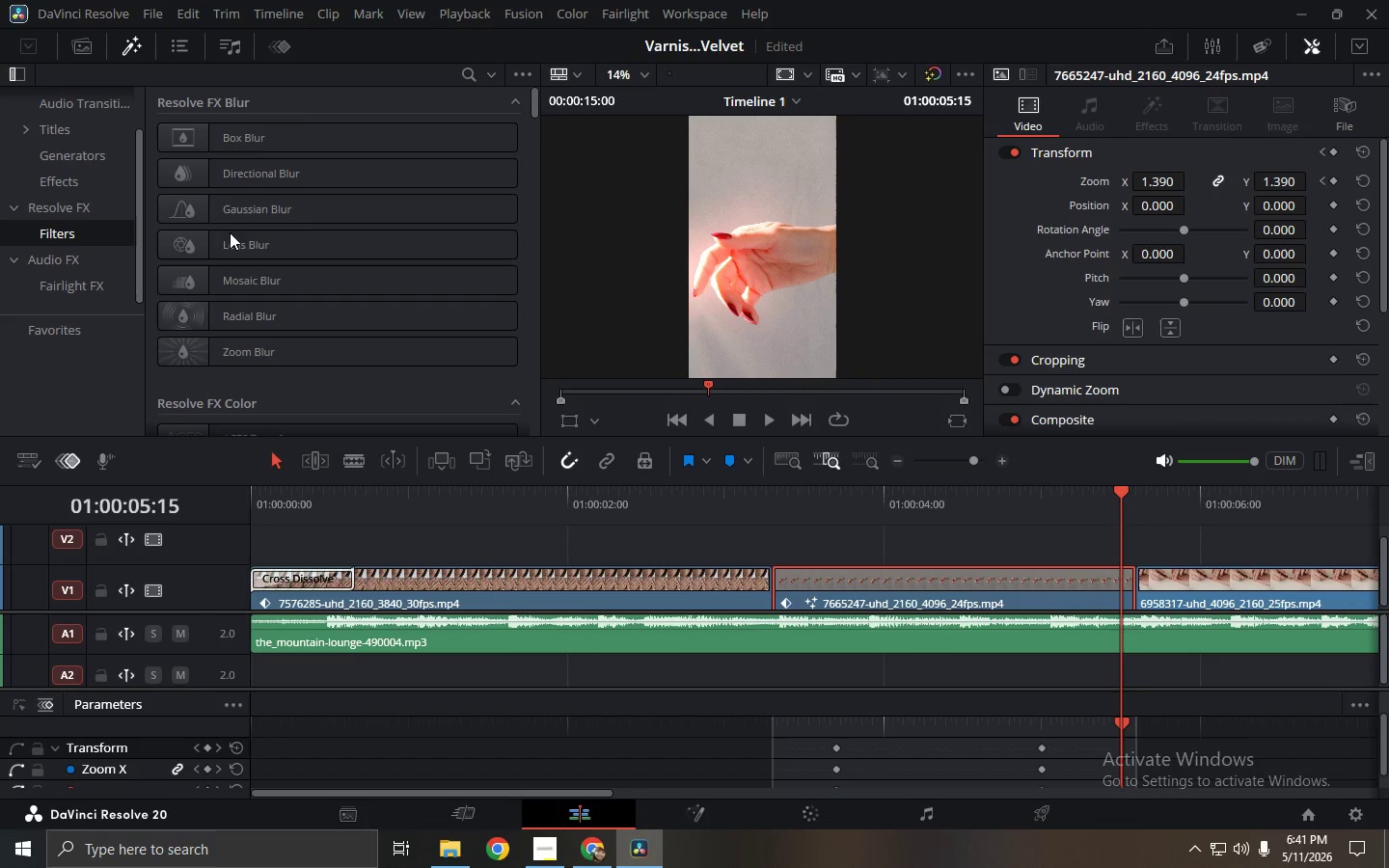 
scroll: coordinate [265, 284], scroll_direction: up, amount: 33.0
 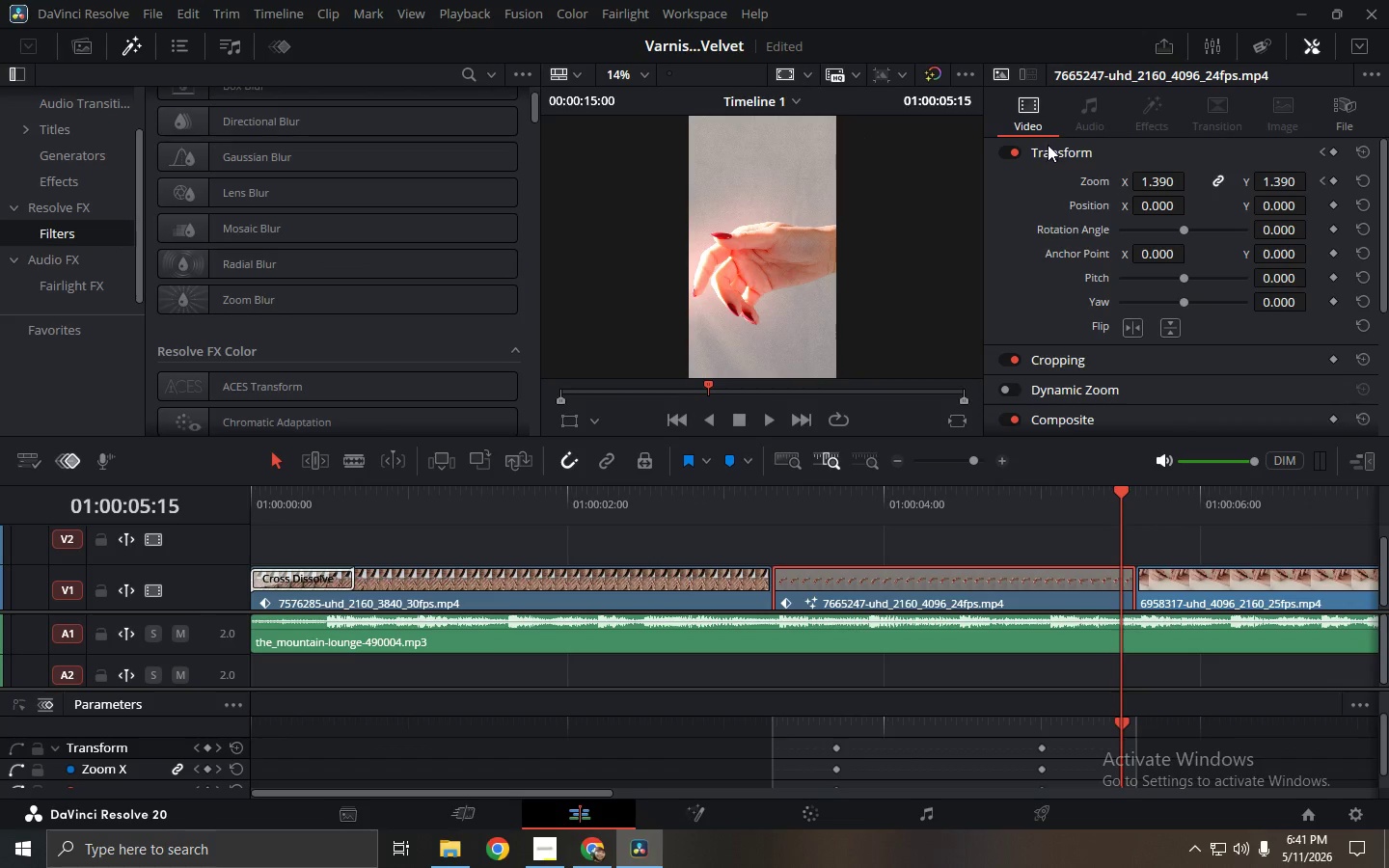 
left_click([1016, 149])
 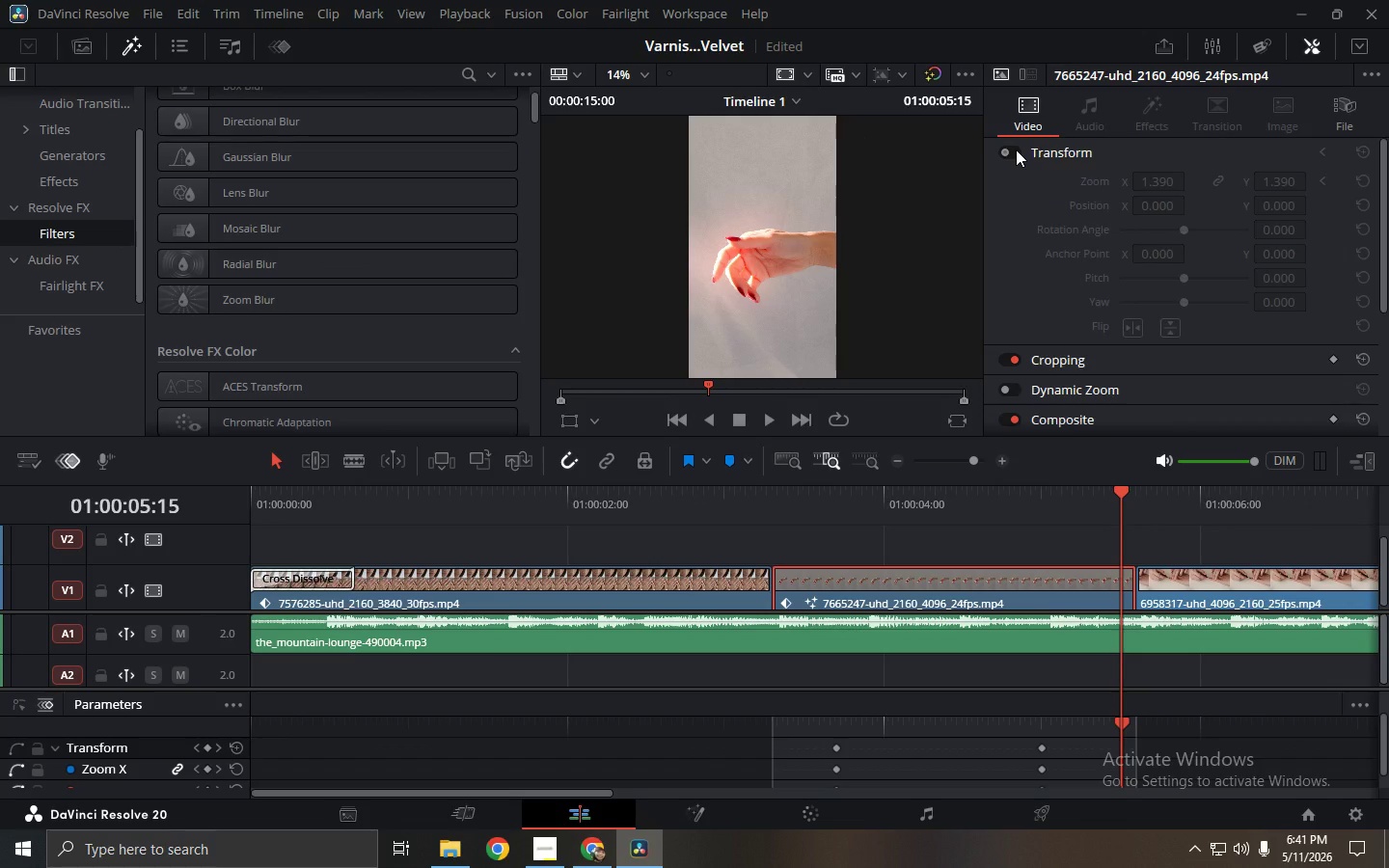 
left_click([1016, 149])
 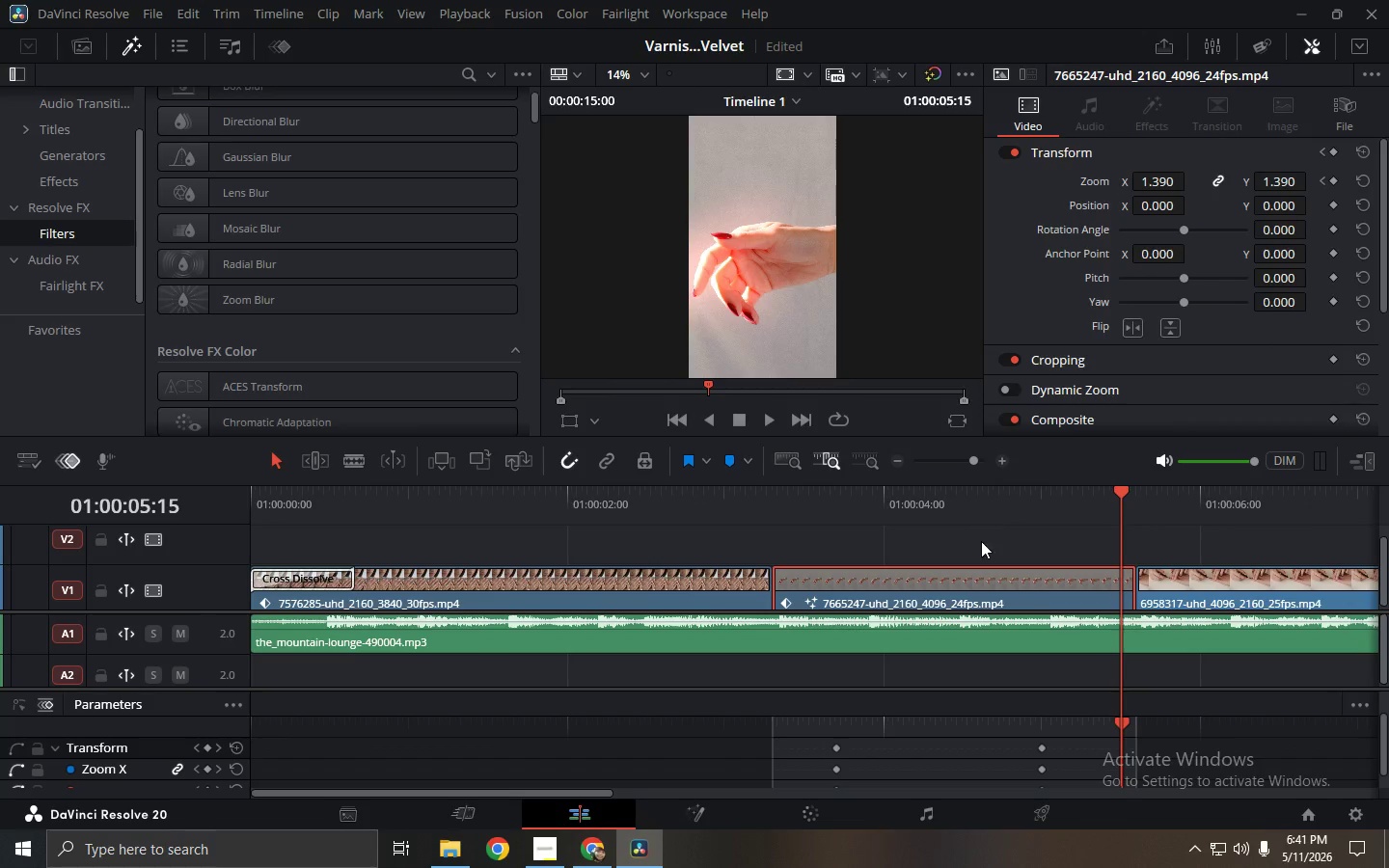 
left_click([979, 592])
 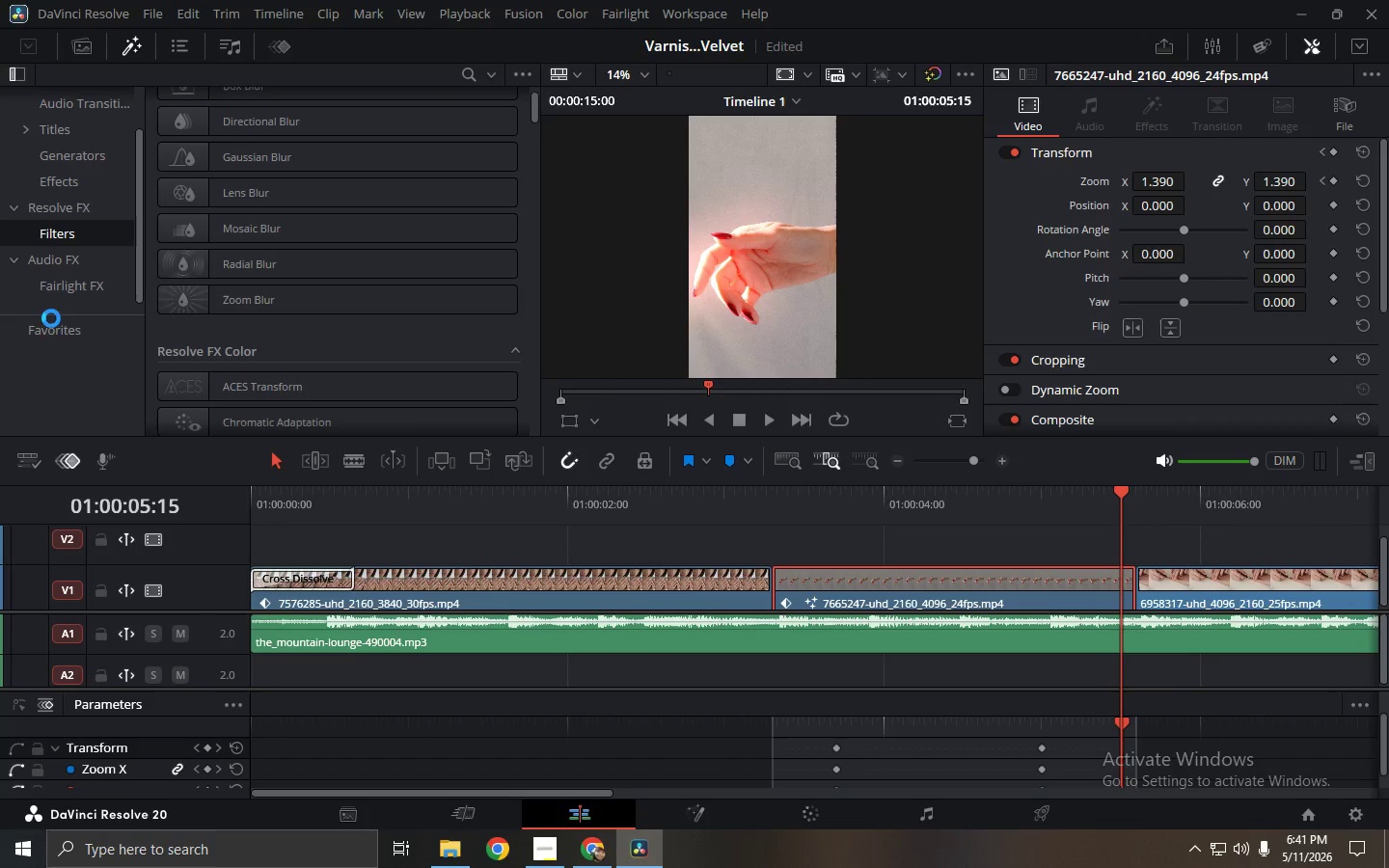 
left_click([61, 298])
 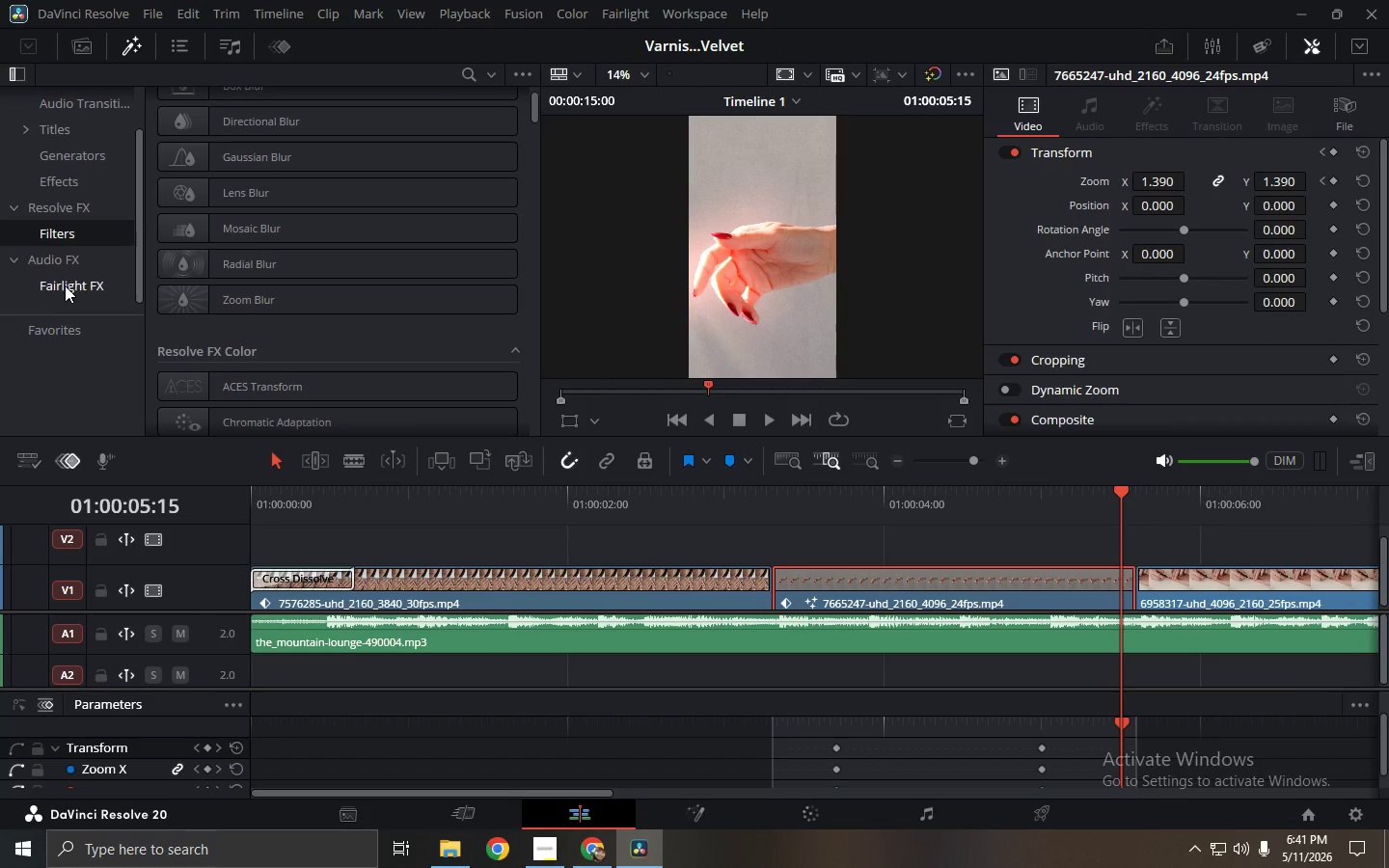 
left_click([65, 285])
 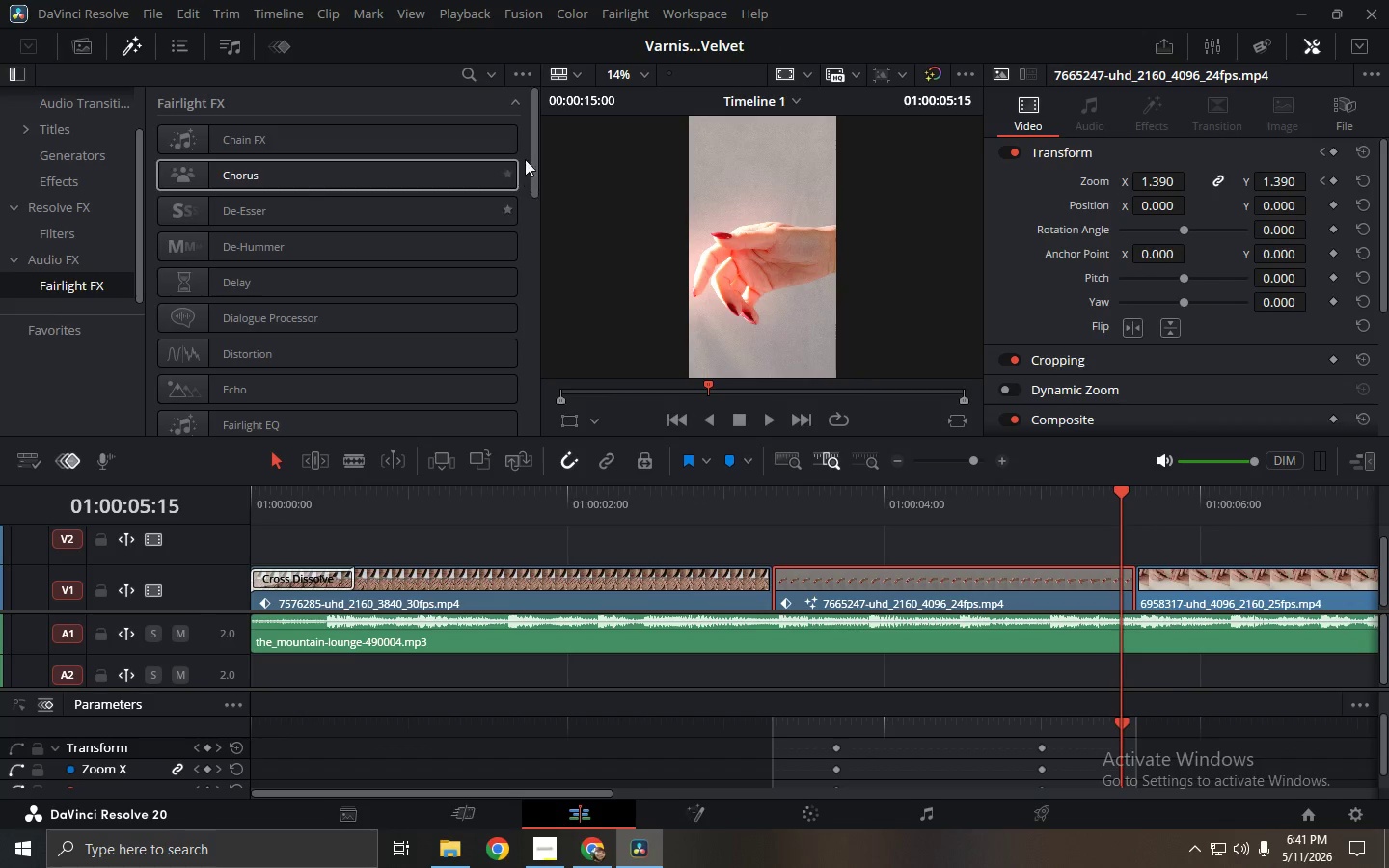 
left_click_drag(start_coordinate=[535, 145], to_coordinate=[533, 73])
 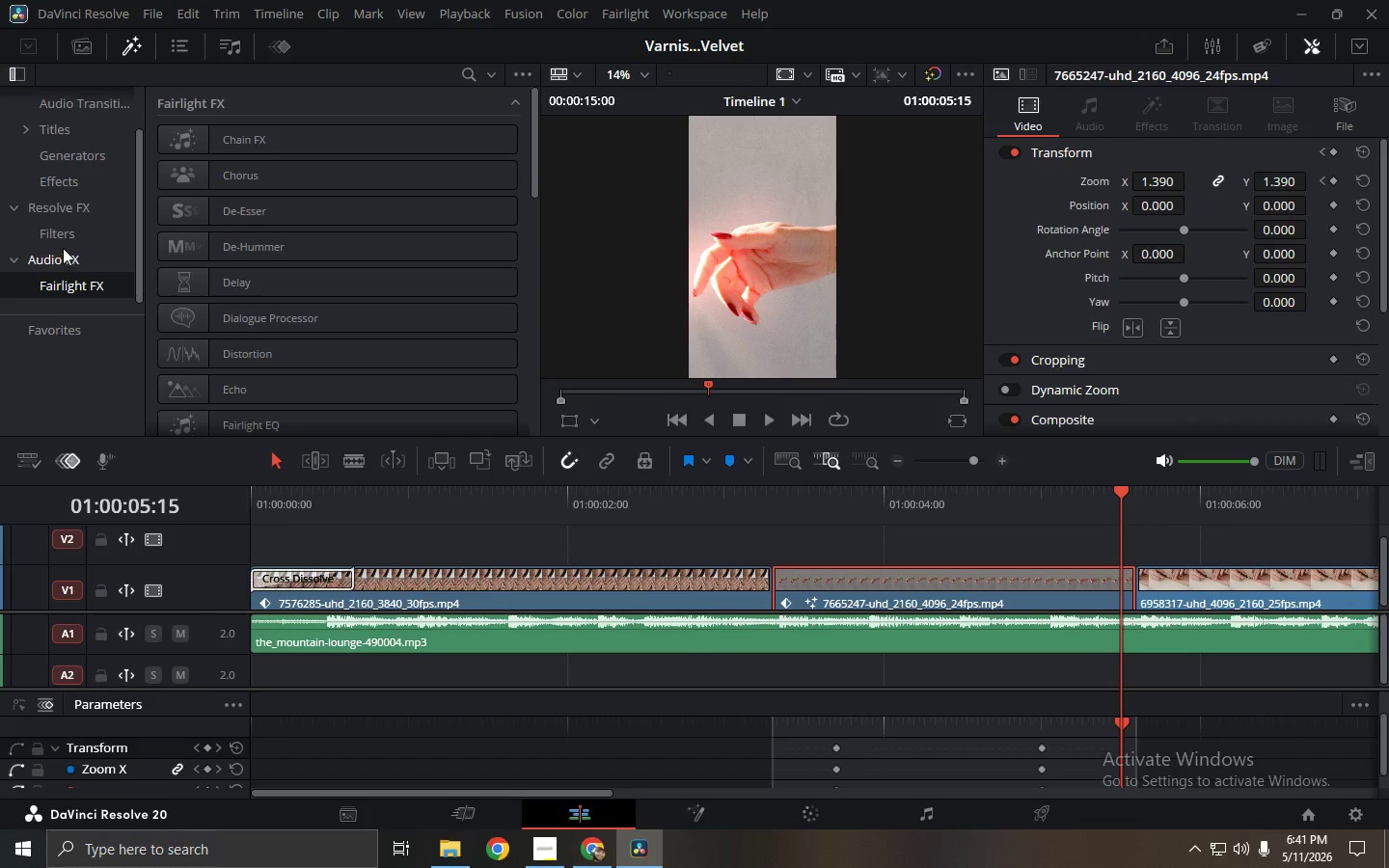 
left_click([65, 233])
 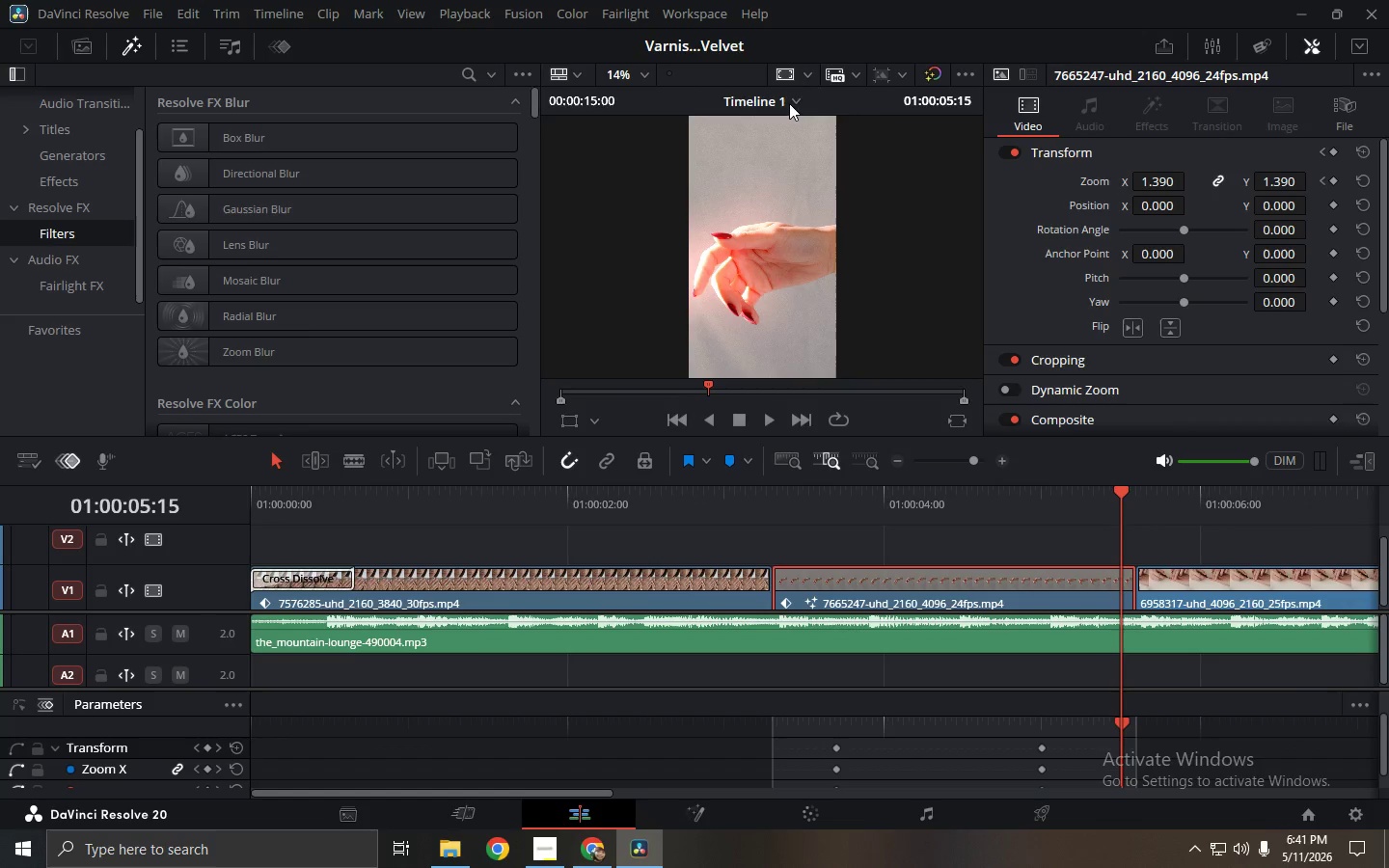 
left_click([933, 604])
 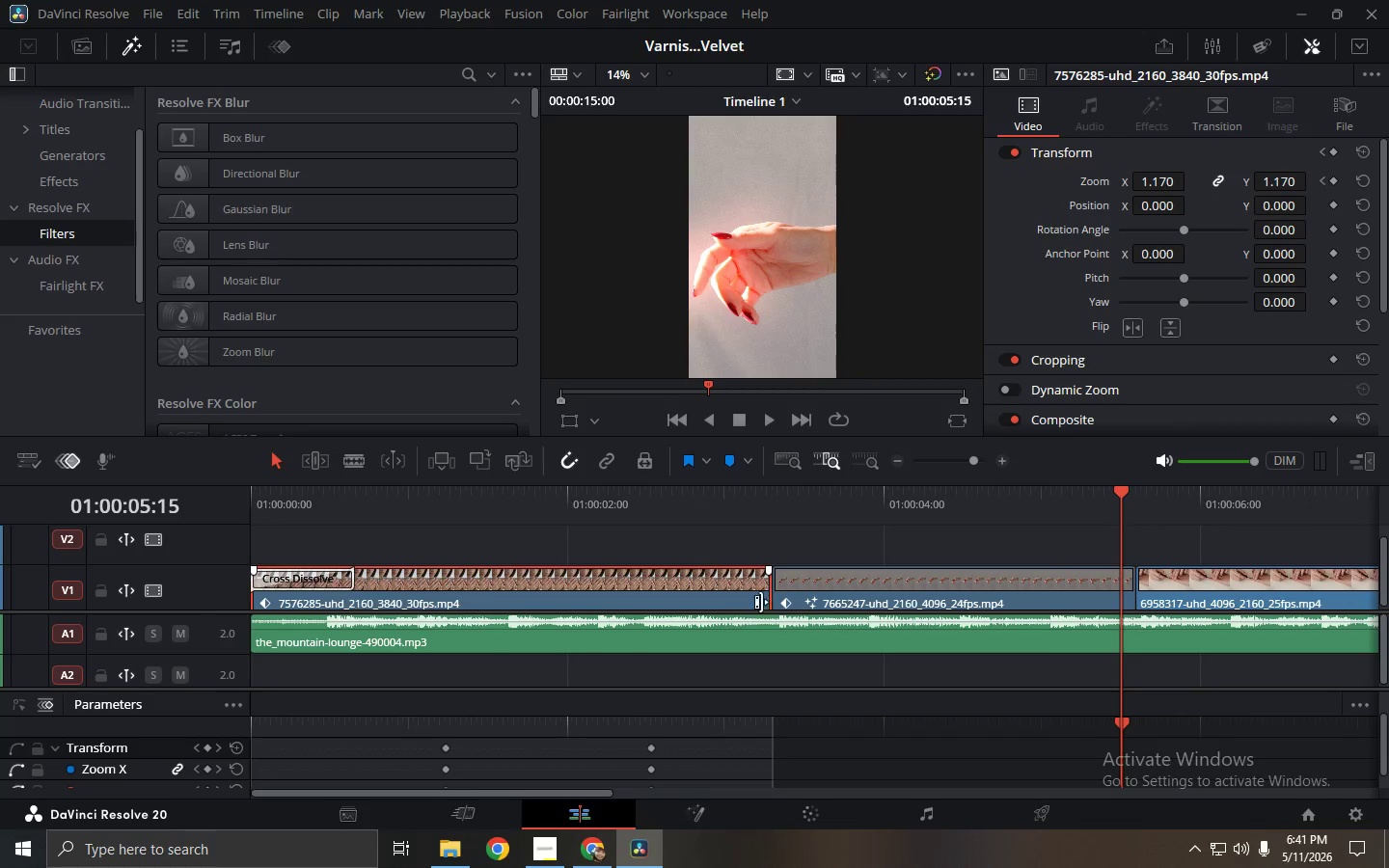 
double_click([885, 602])
 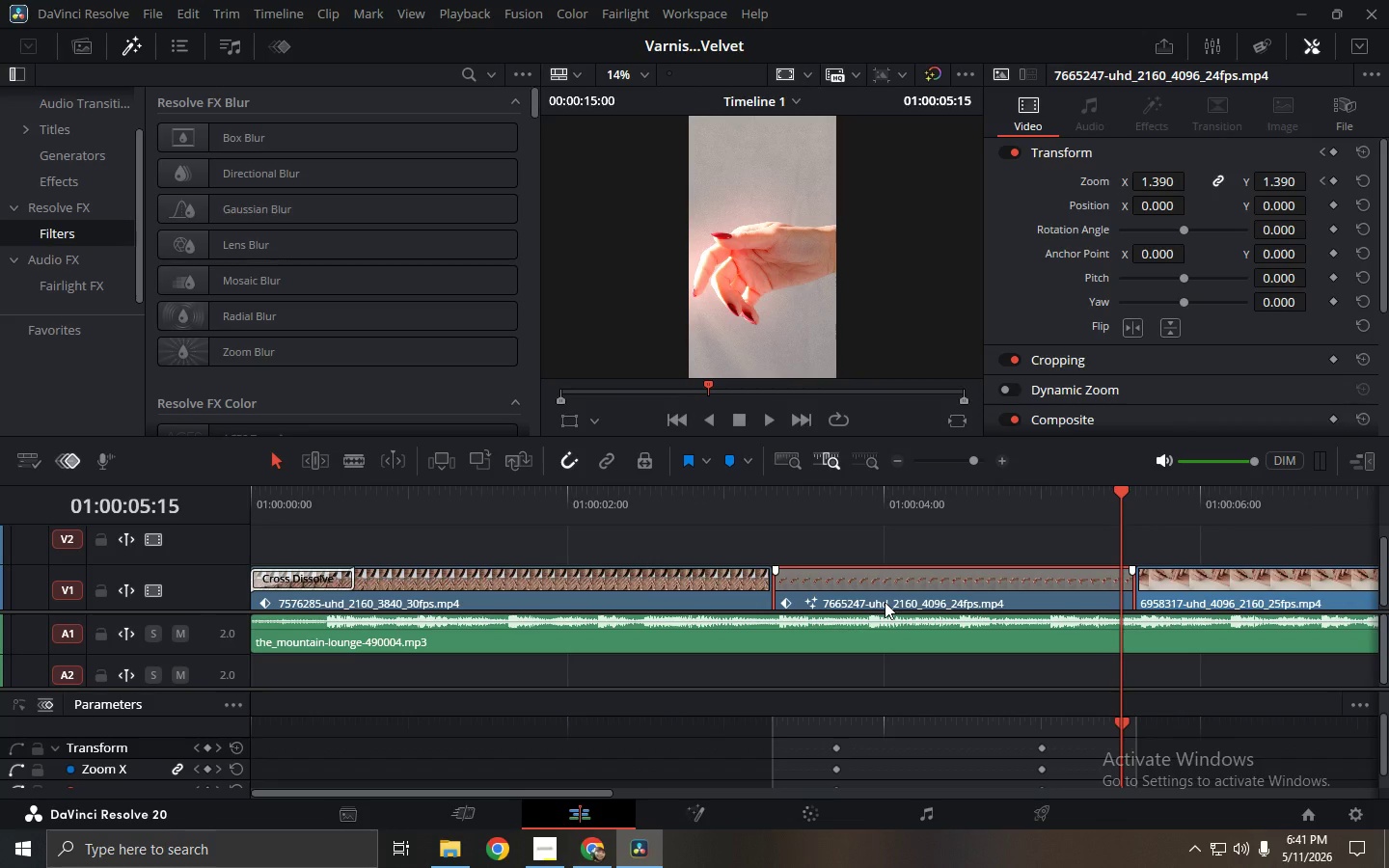 
double_click([885, 602])
 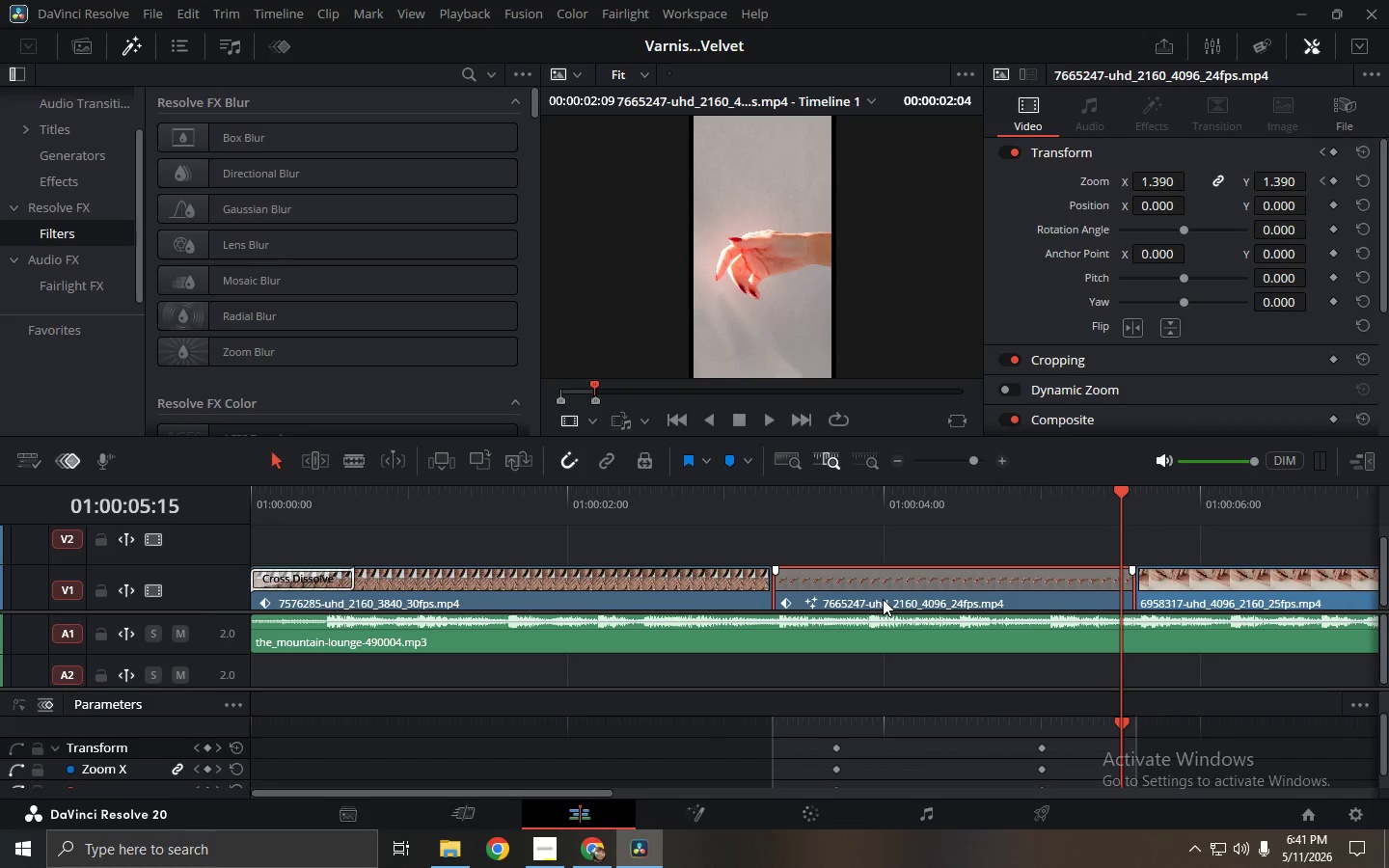 
right_click([879, 593])
 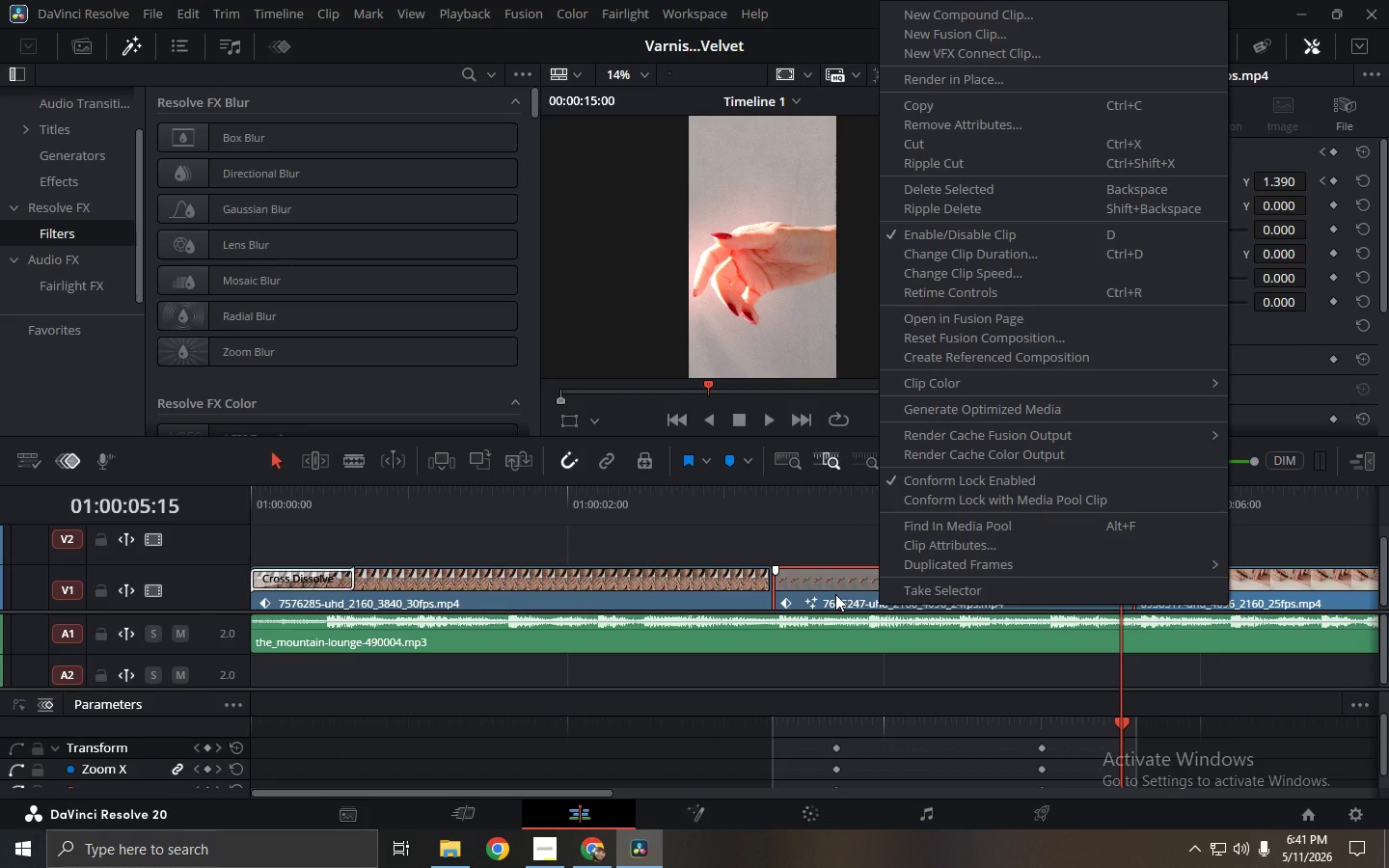 
left_click([835, 594])
 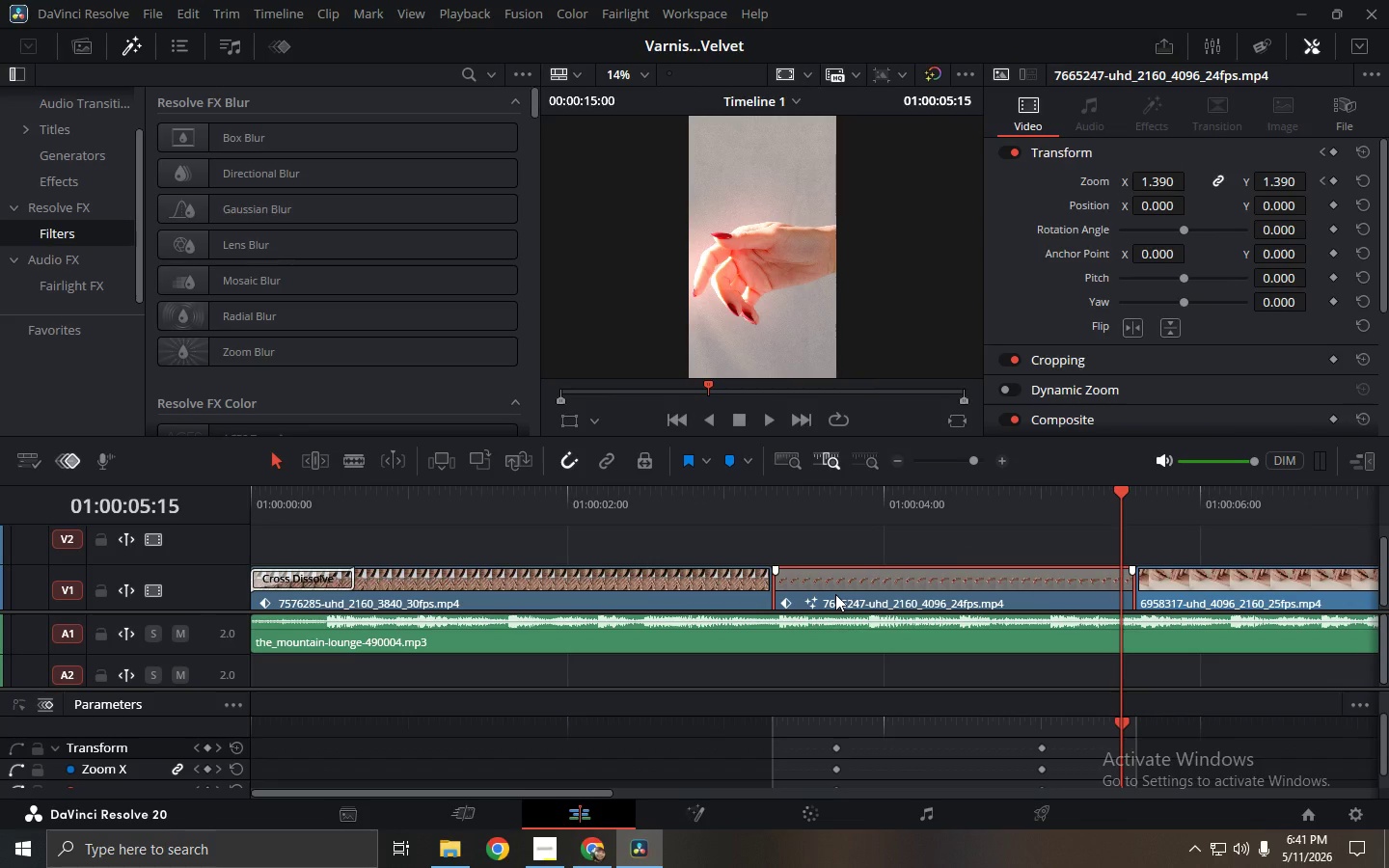 
left_click([835, 594])
 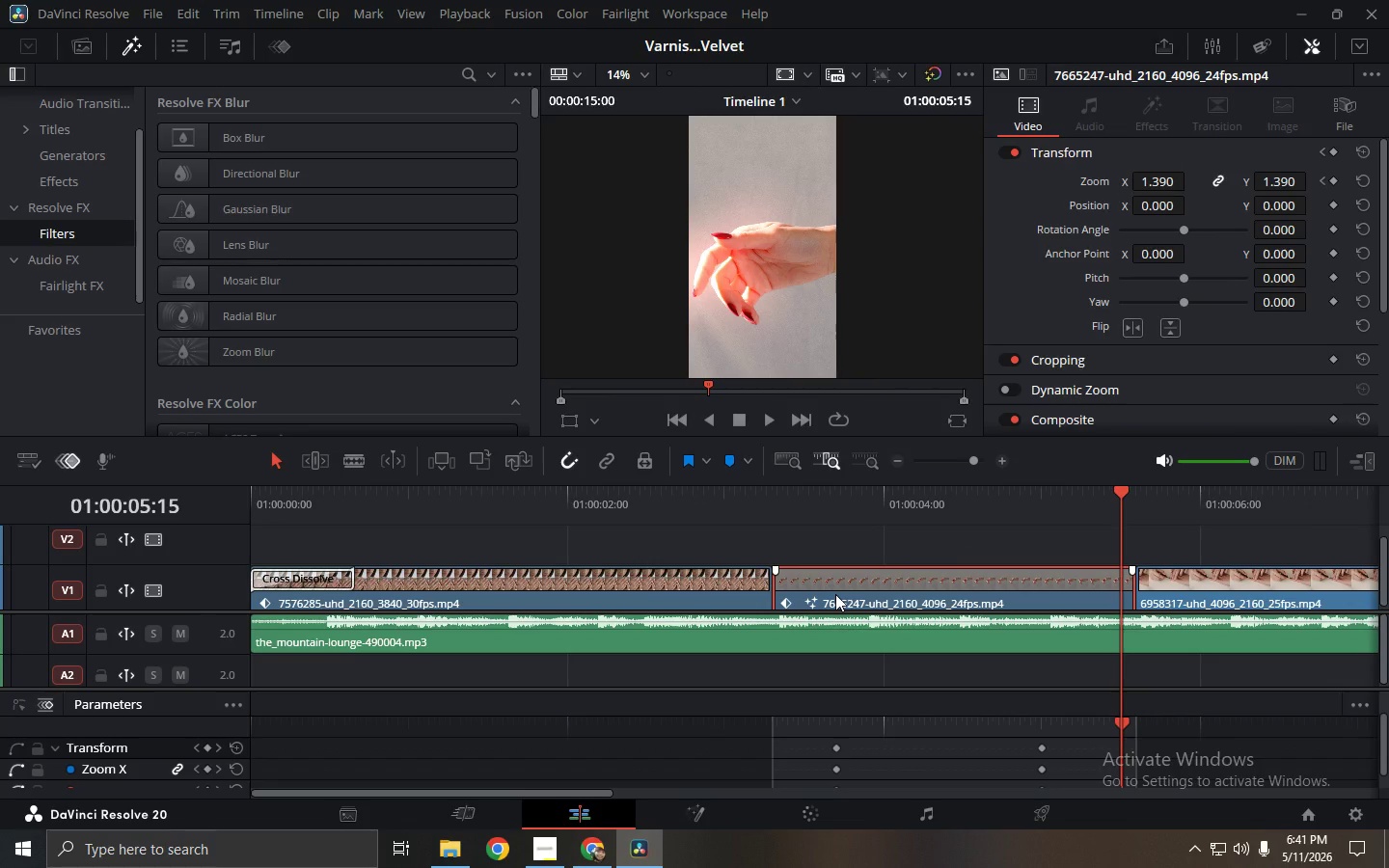 
left_click([835, 594])
 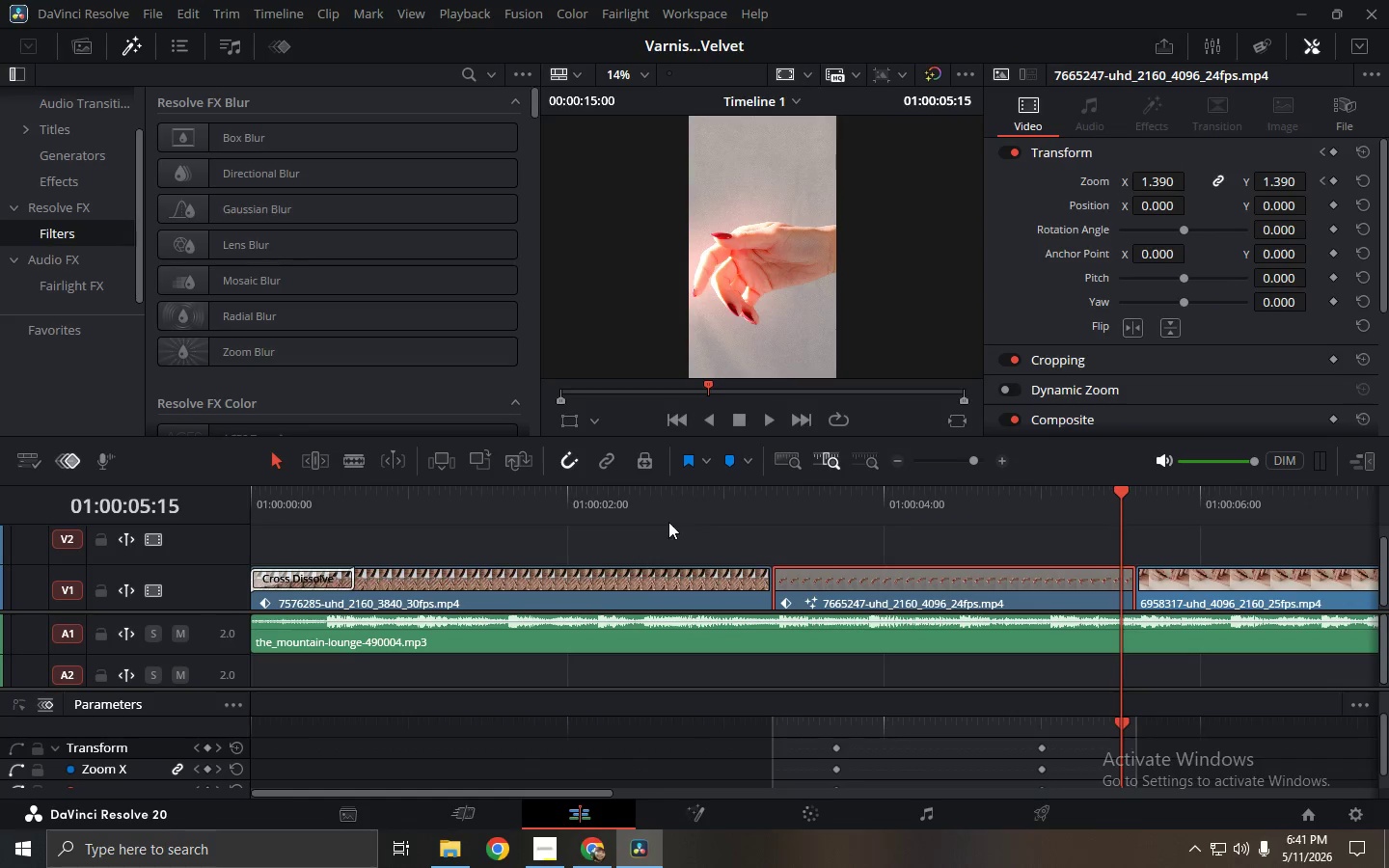 
left_click([690, 494])
 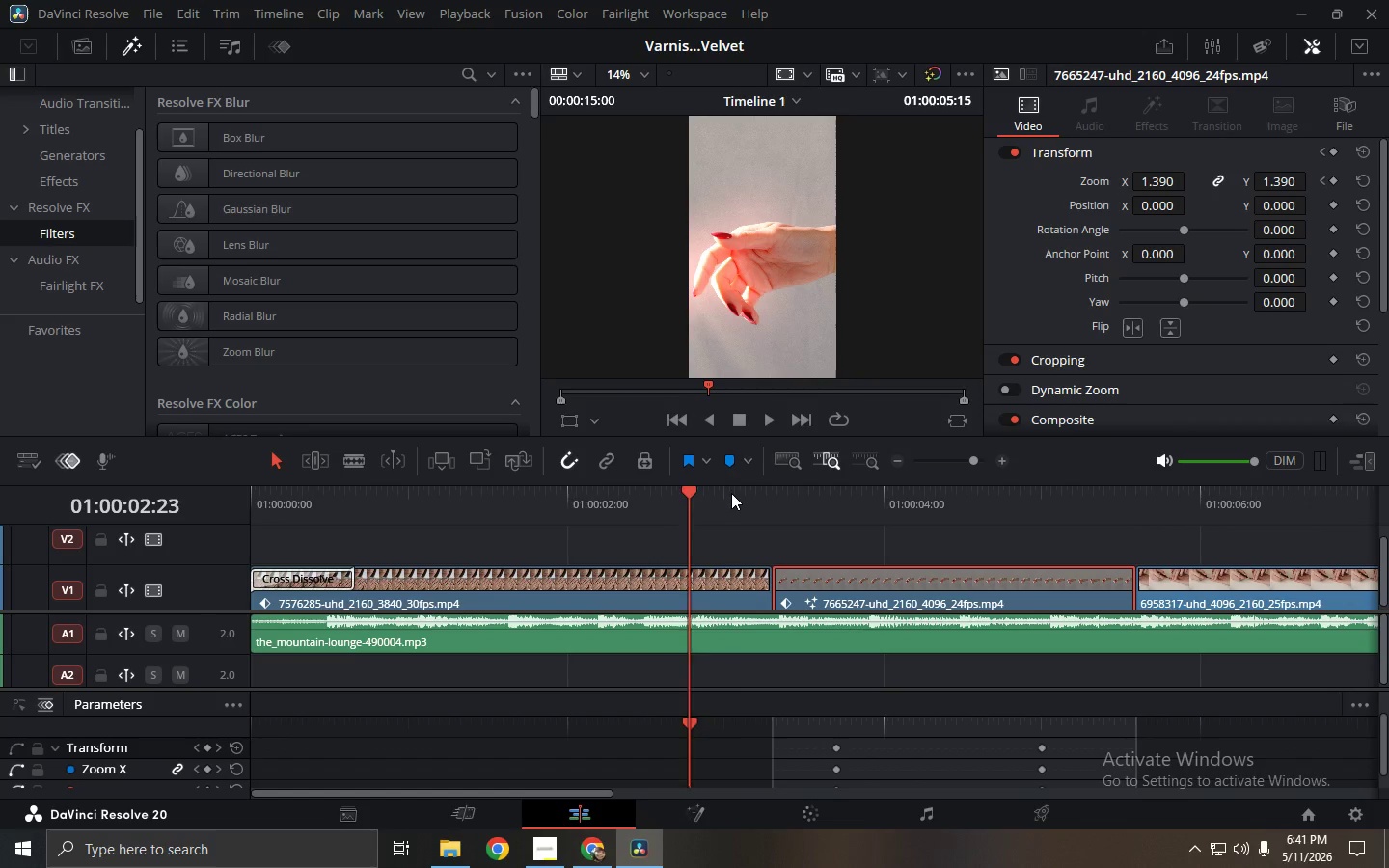 
triple_click([733, 493])
 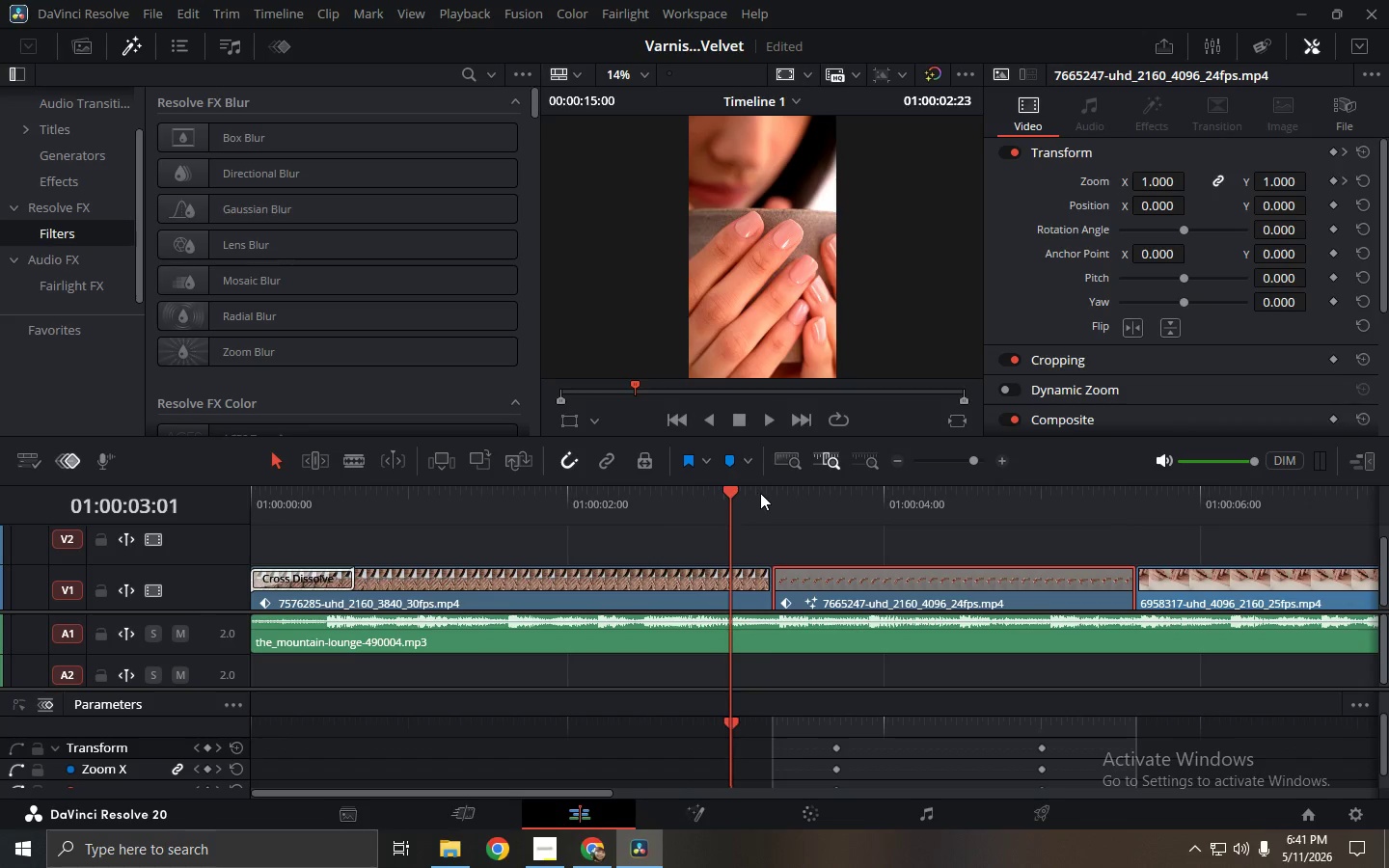 
triple_click([761, 493])
 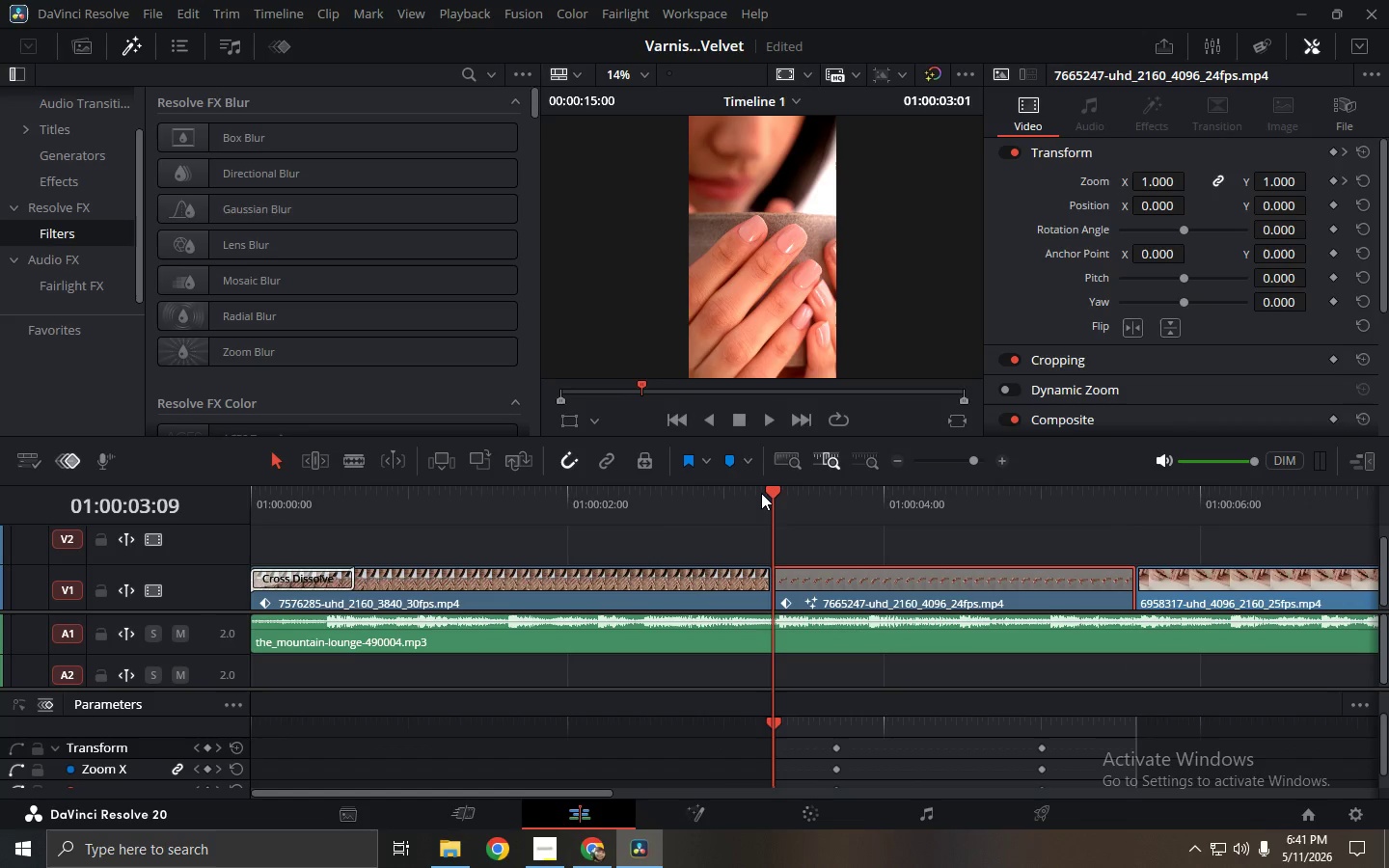 
key(Space)
 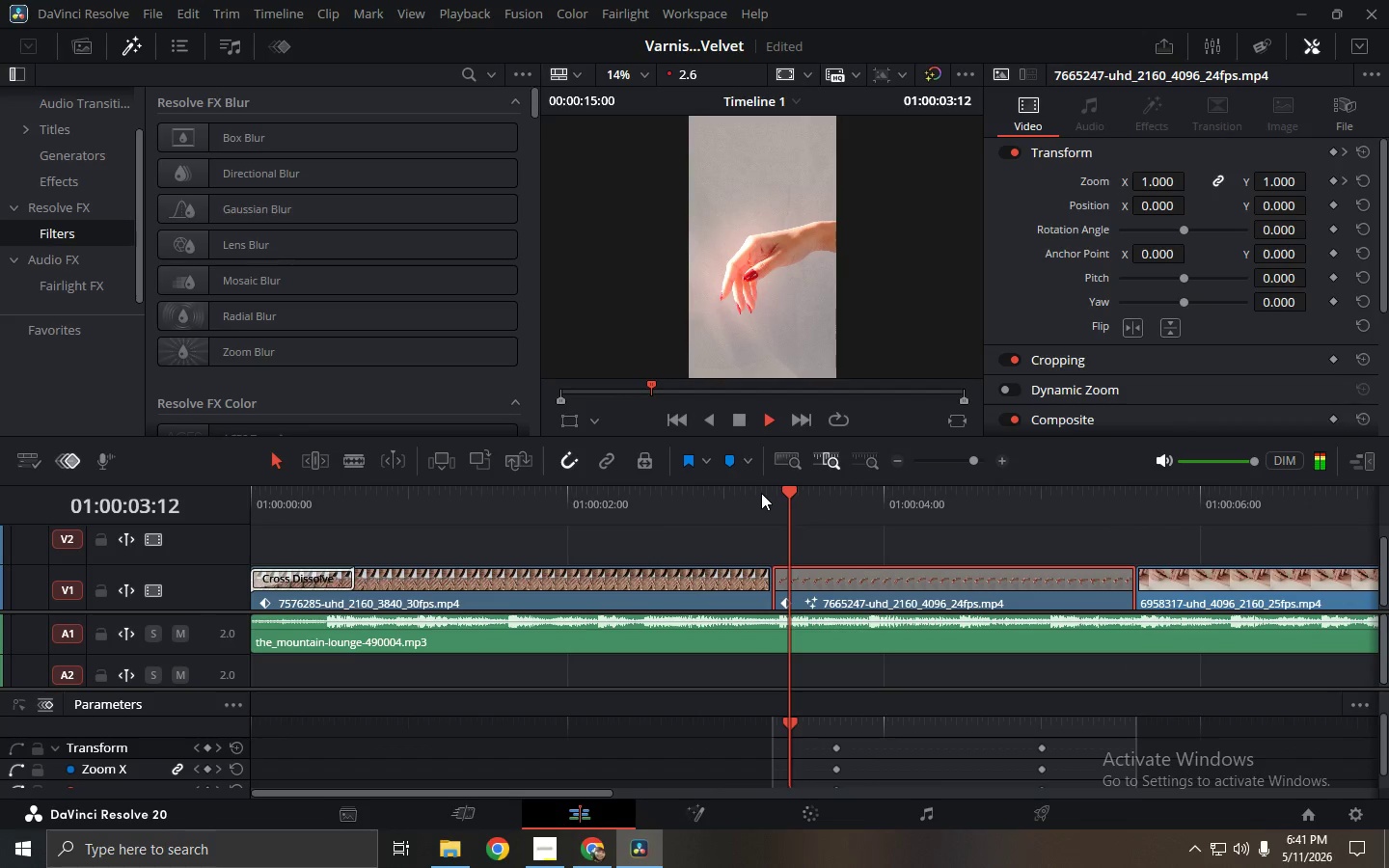 
key(Space)
 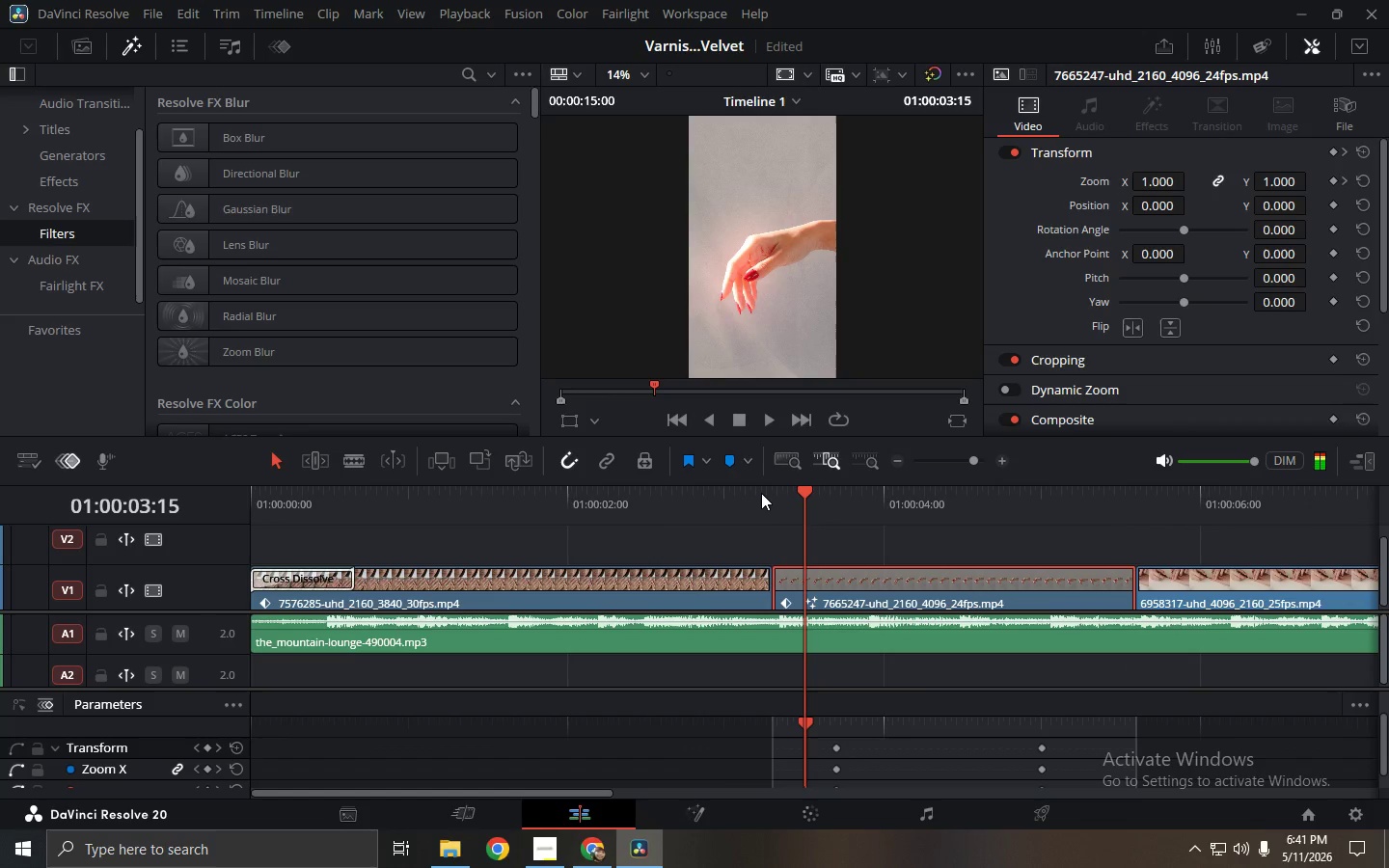 
key(Space)
 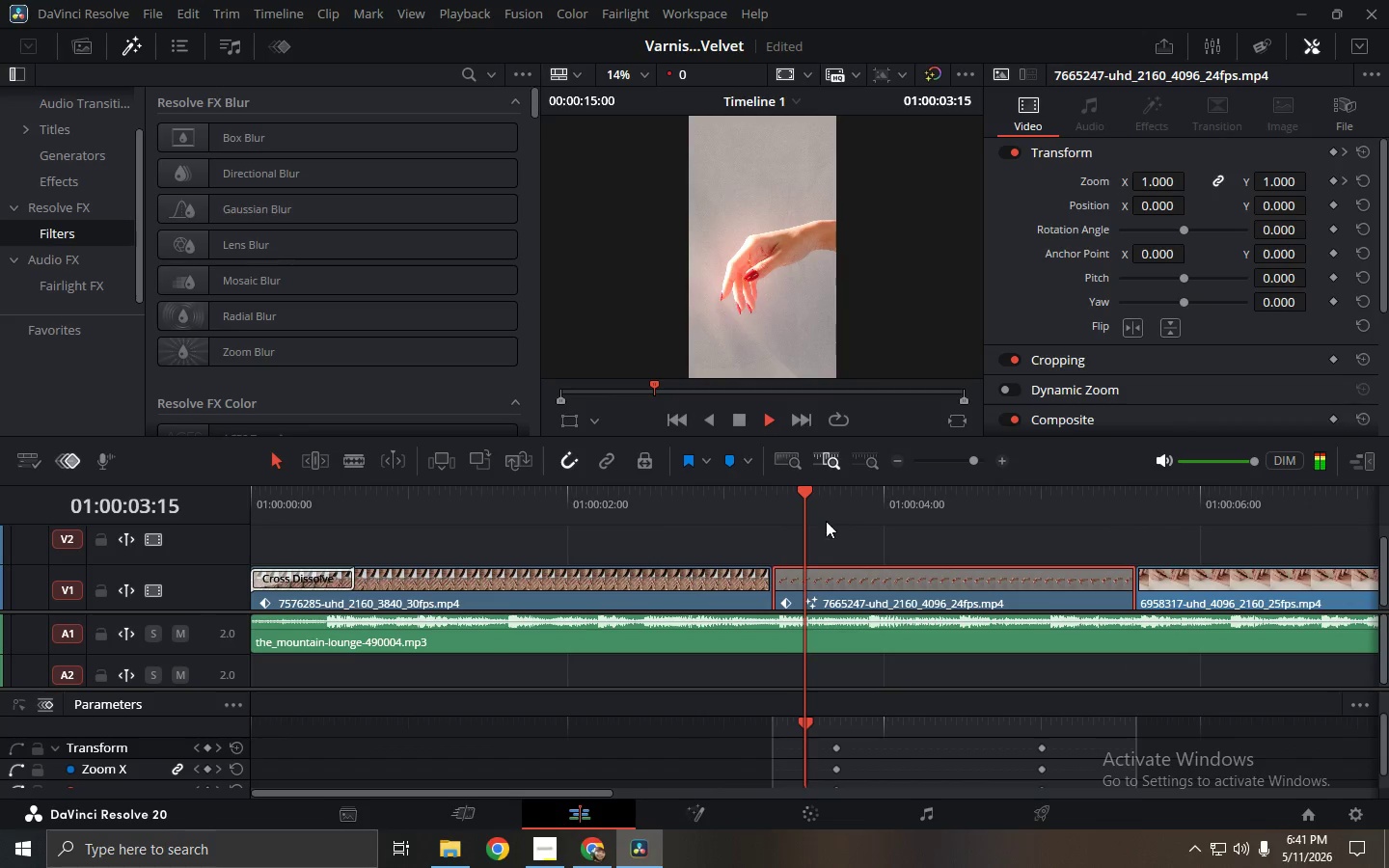 
left_click_drag(start_coordinate=[817, 498], to_coordinate=[1157, 499])
 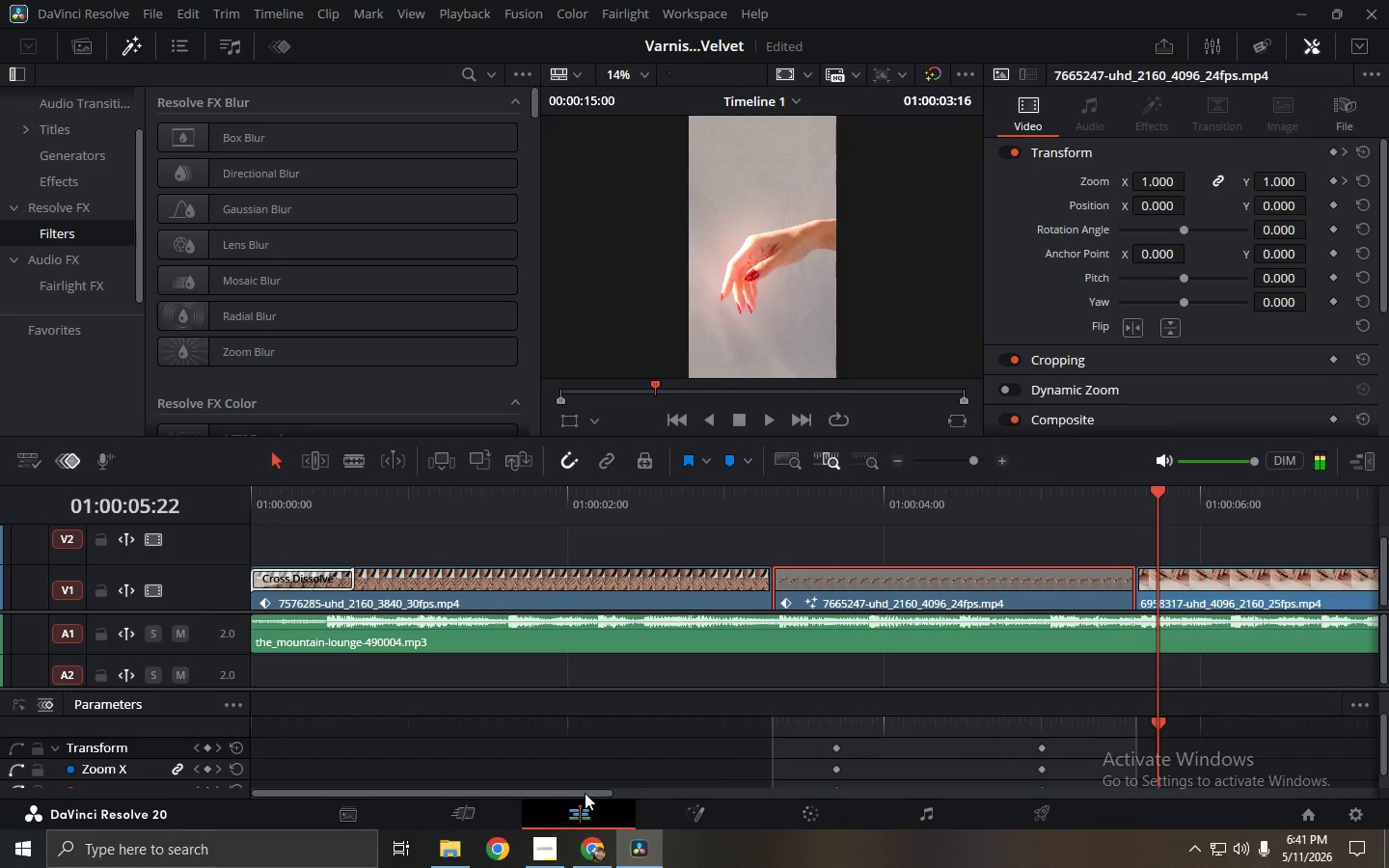 
left_click_drag(start_coordinate=[591, 799], to_coordinate=[637, 804])
 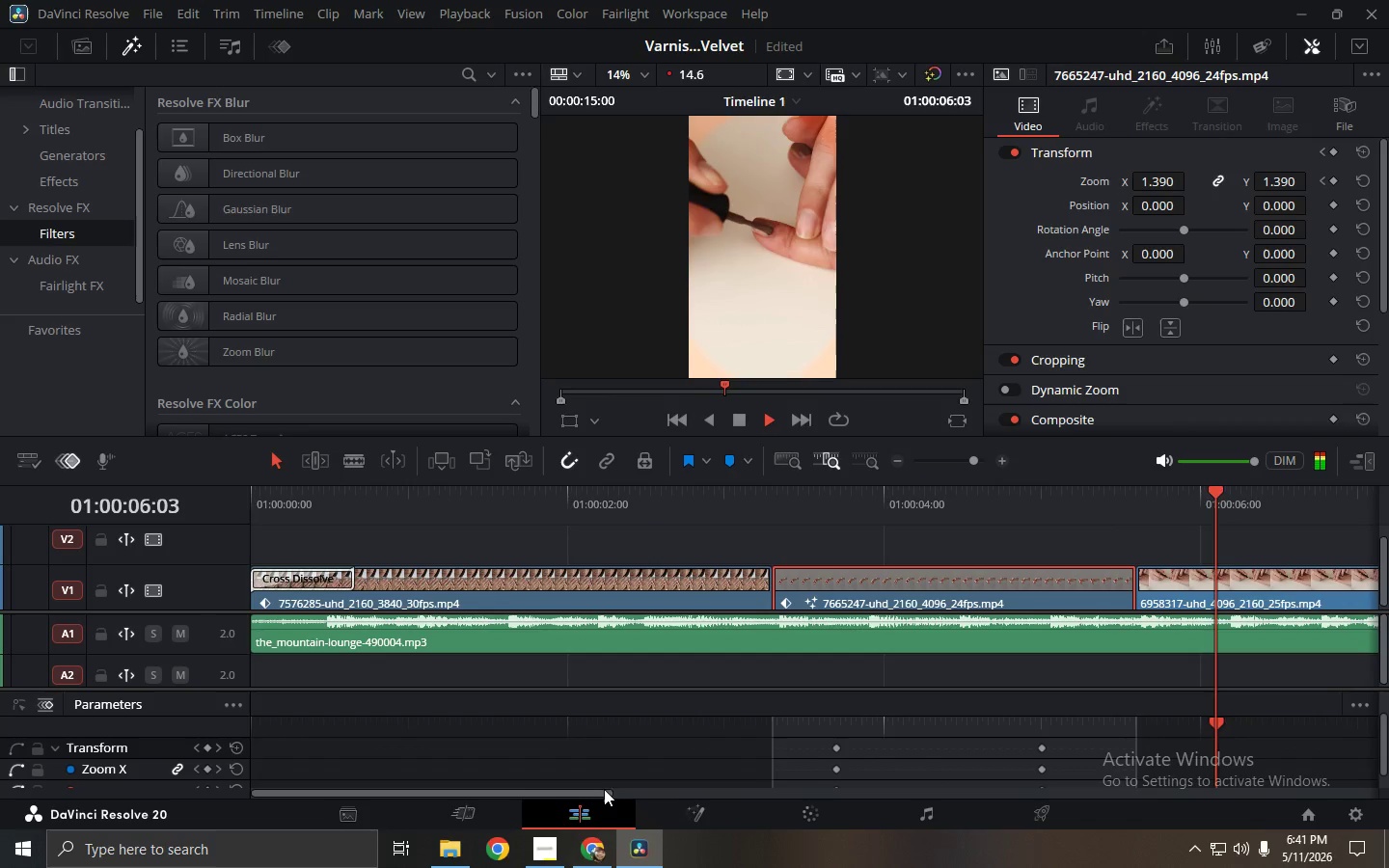 
left_click_drag(start_coordinate=[604, 789], to_coordinate=[655, 790])
 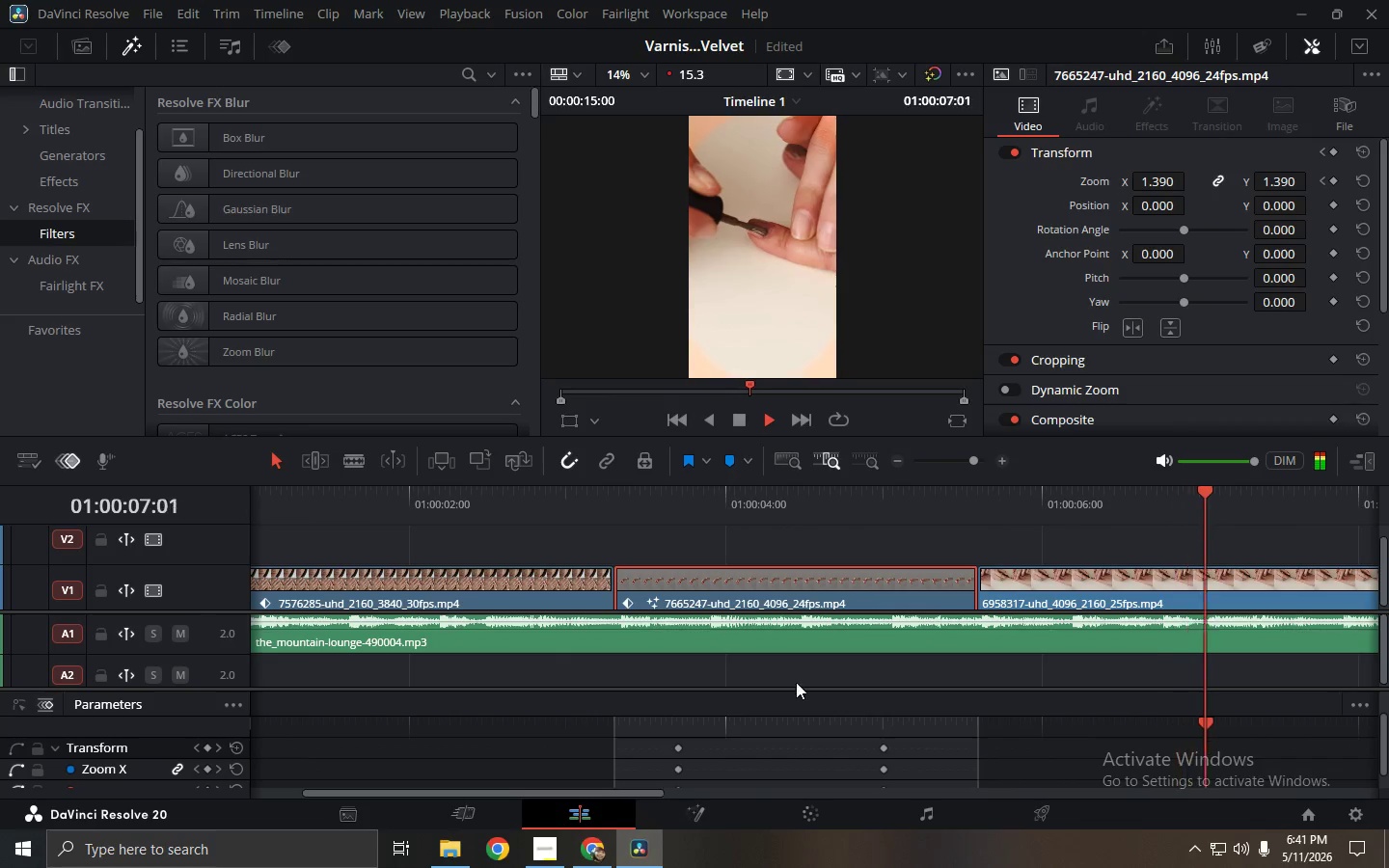 
key(Space)
 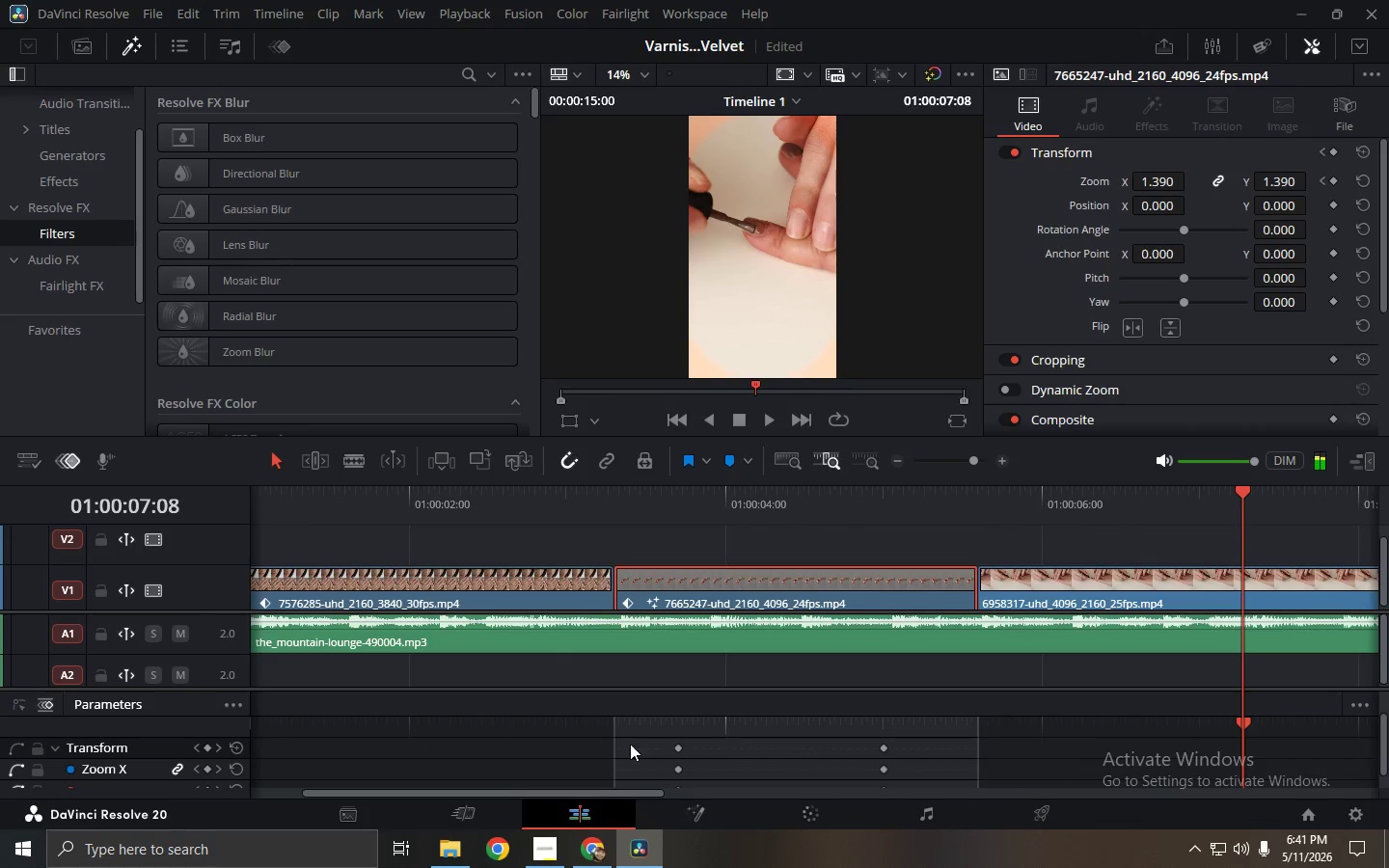 
key(Space)
 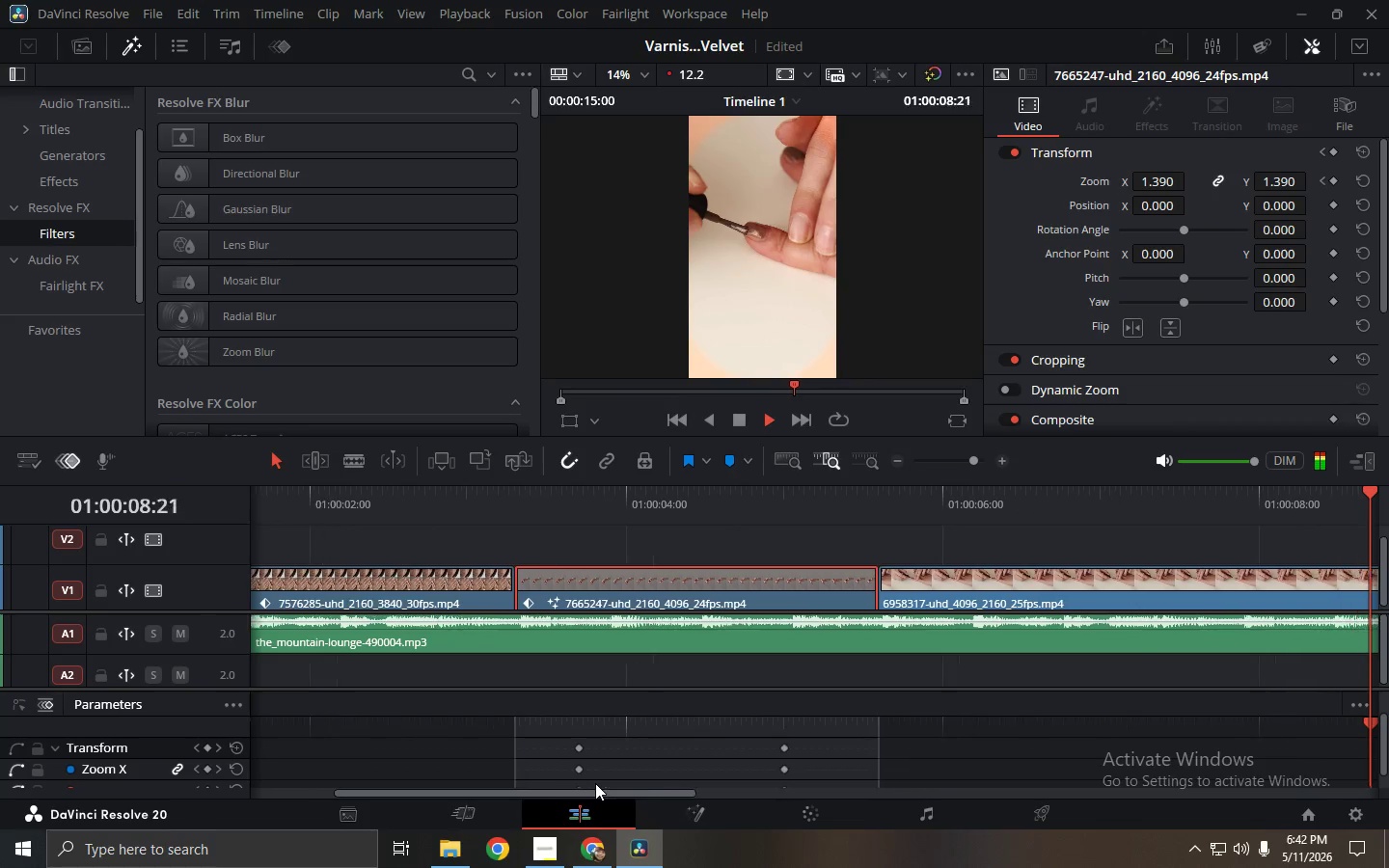 
key(Space)
 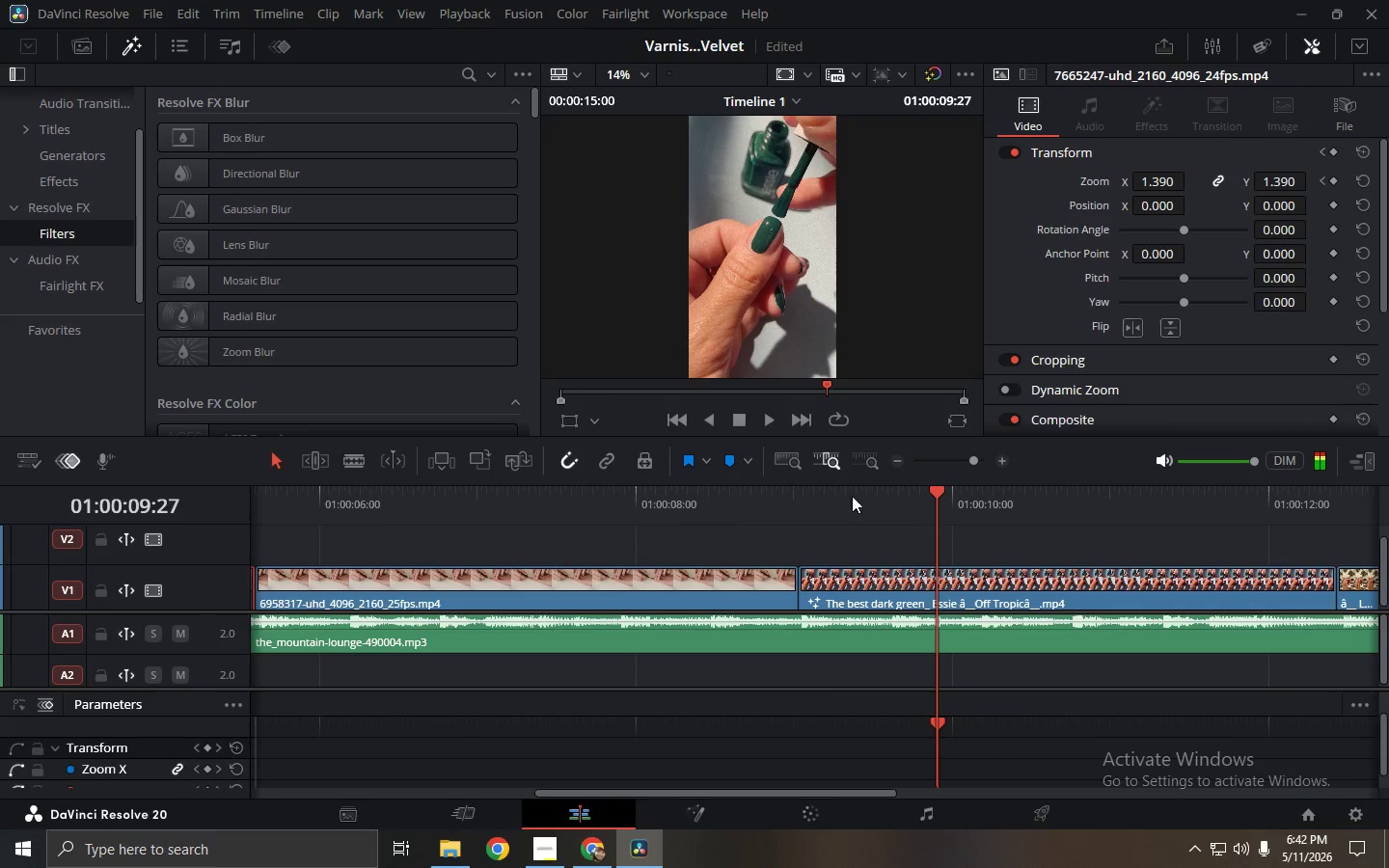 
left_click_drag(start_coordinate=[803, 496], to_coordinate=[791, 496])
 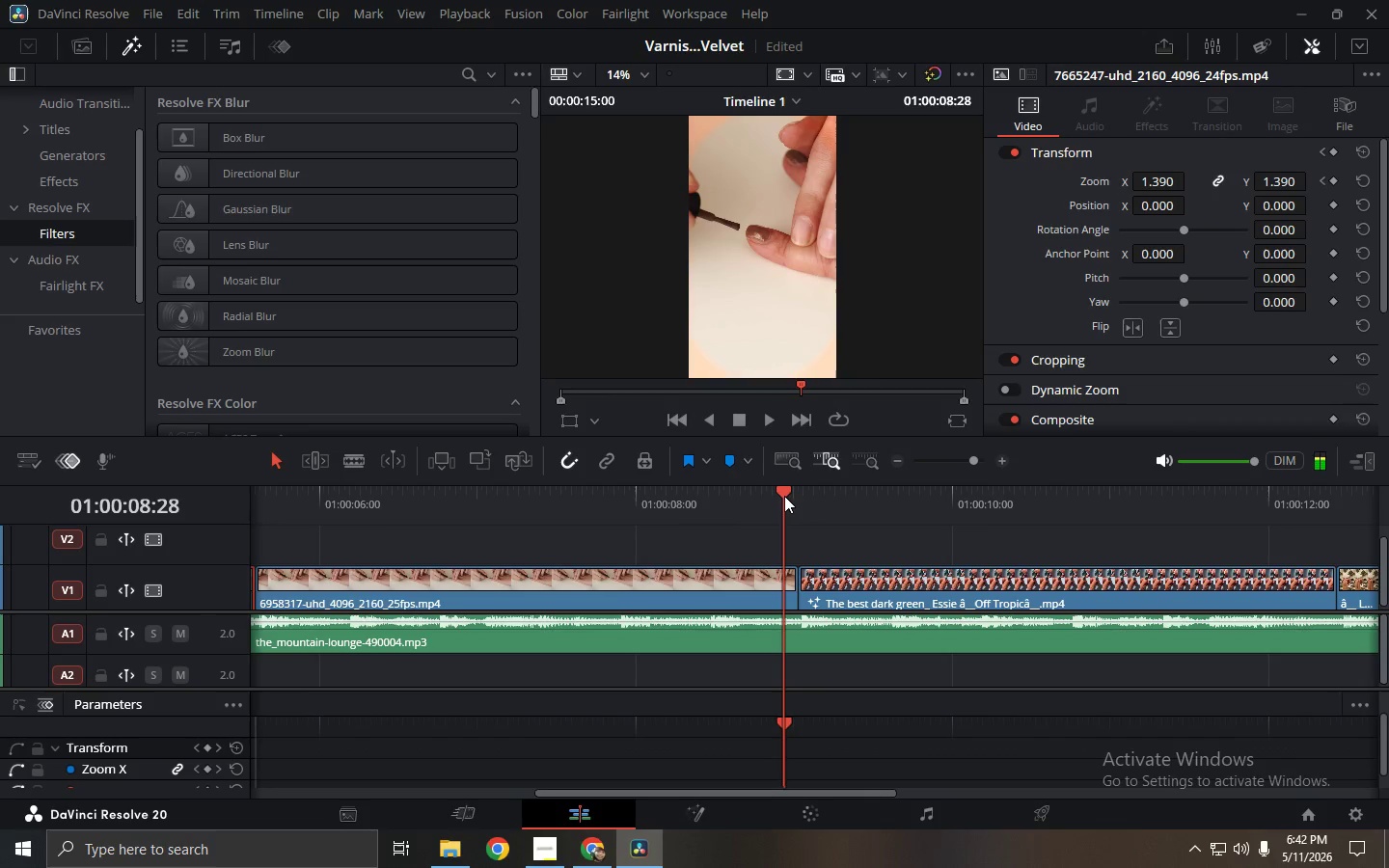 
key(Space)
 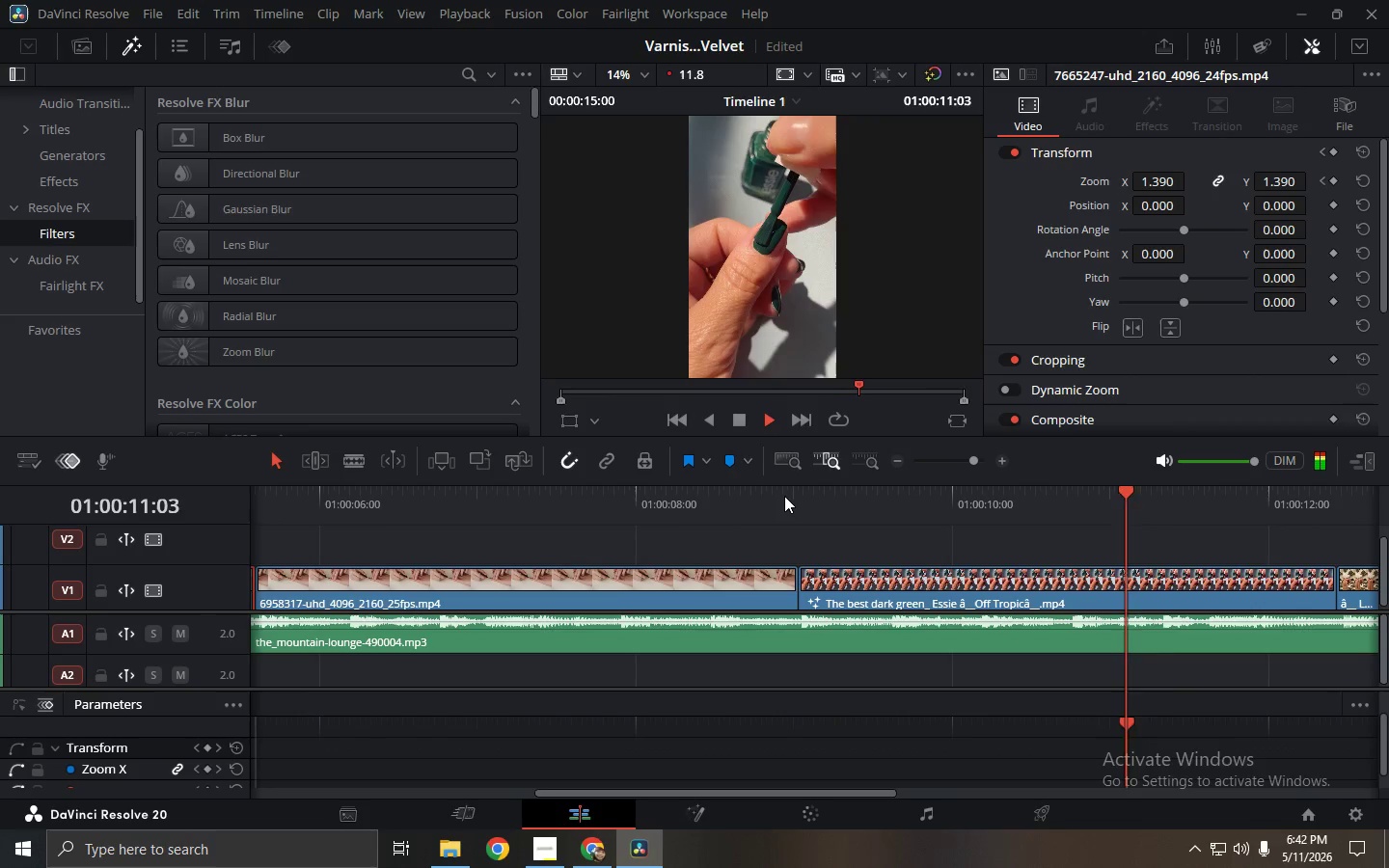 
key(Space)
 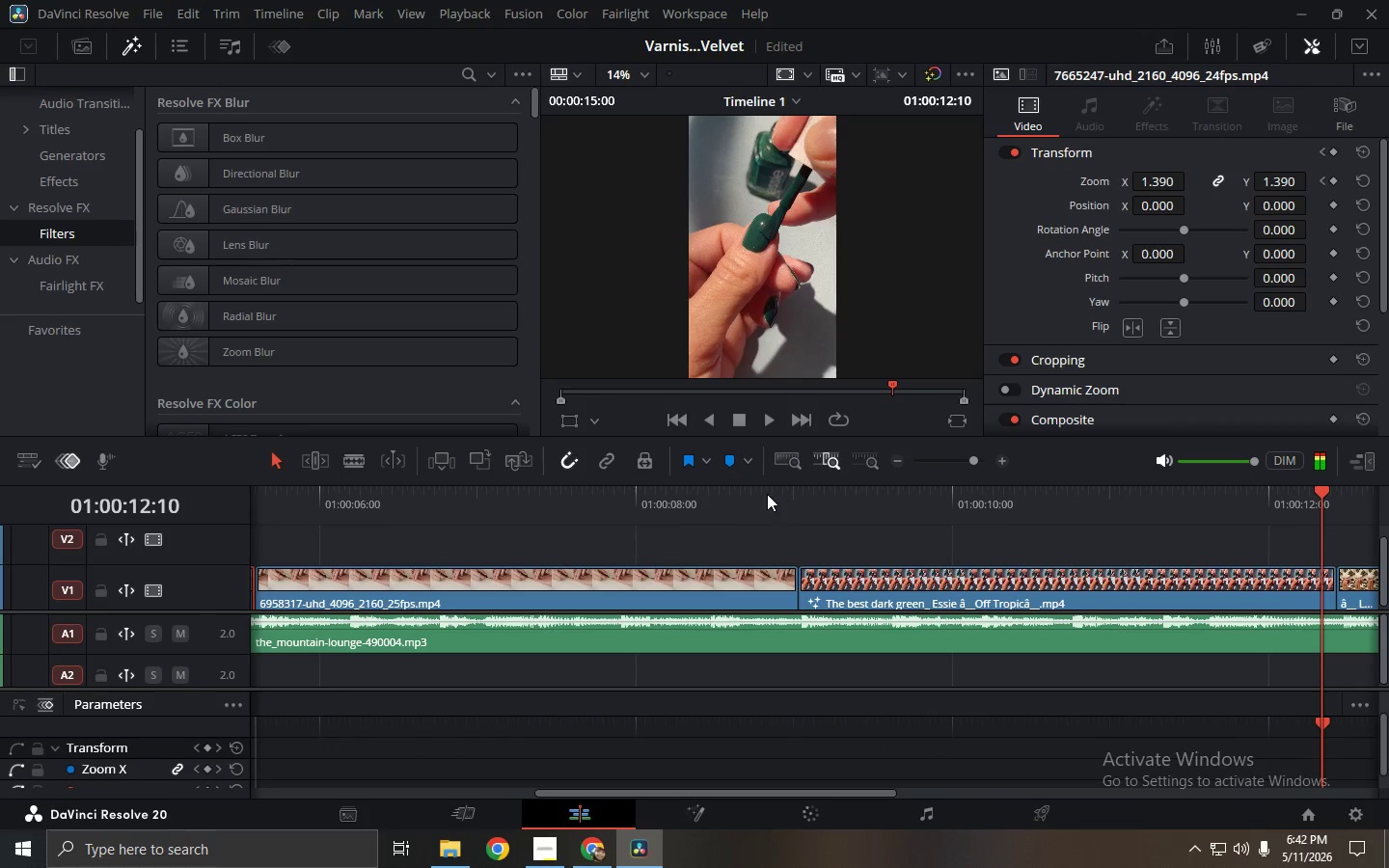 
left_click([766, 493])
 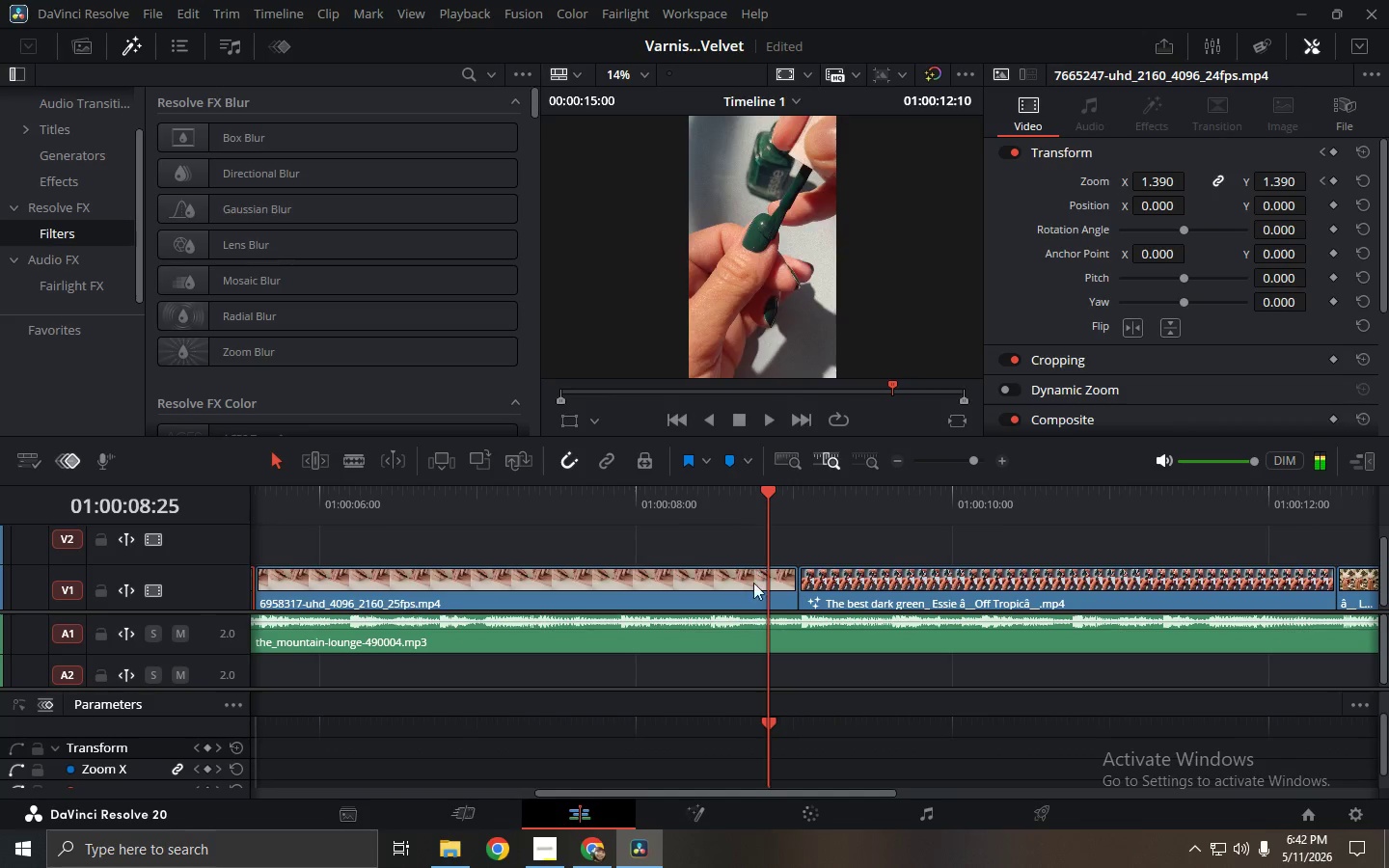 
left_click([753, 600])
 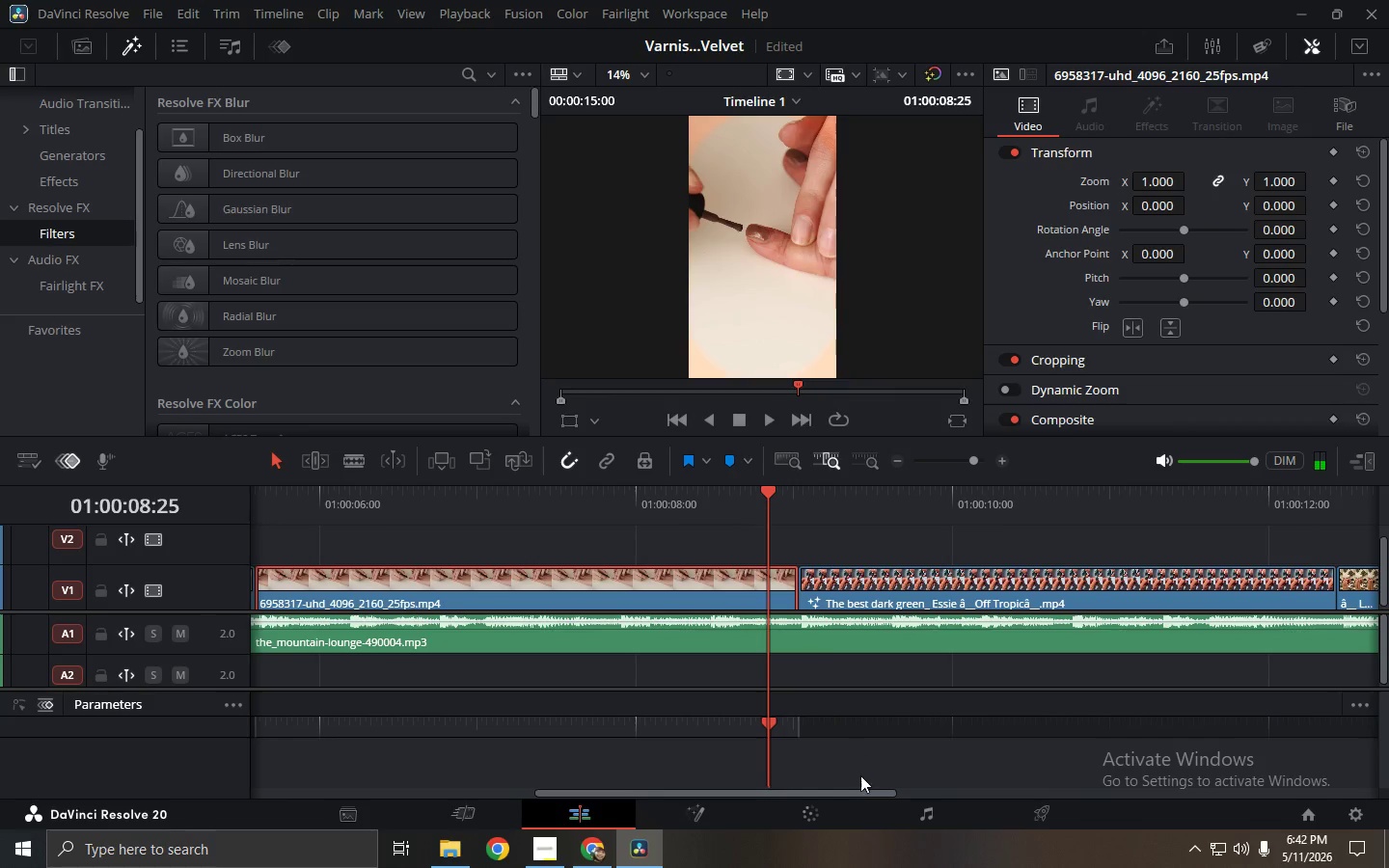 
left_click([846, 806])
 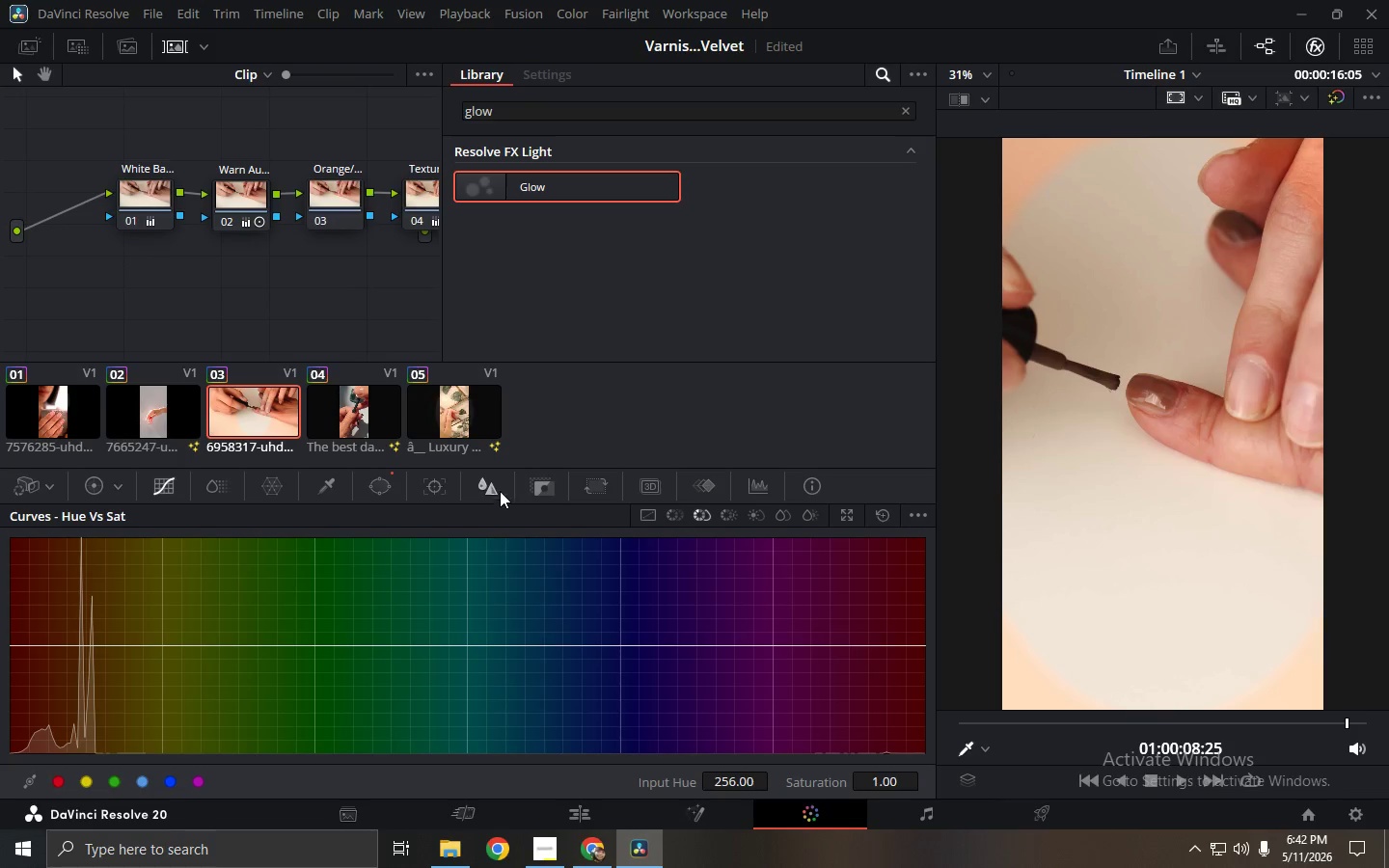 
left_click([381, 488])
 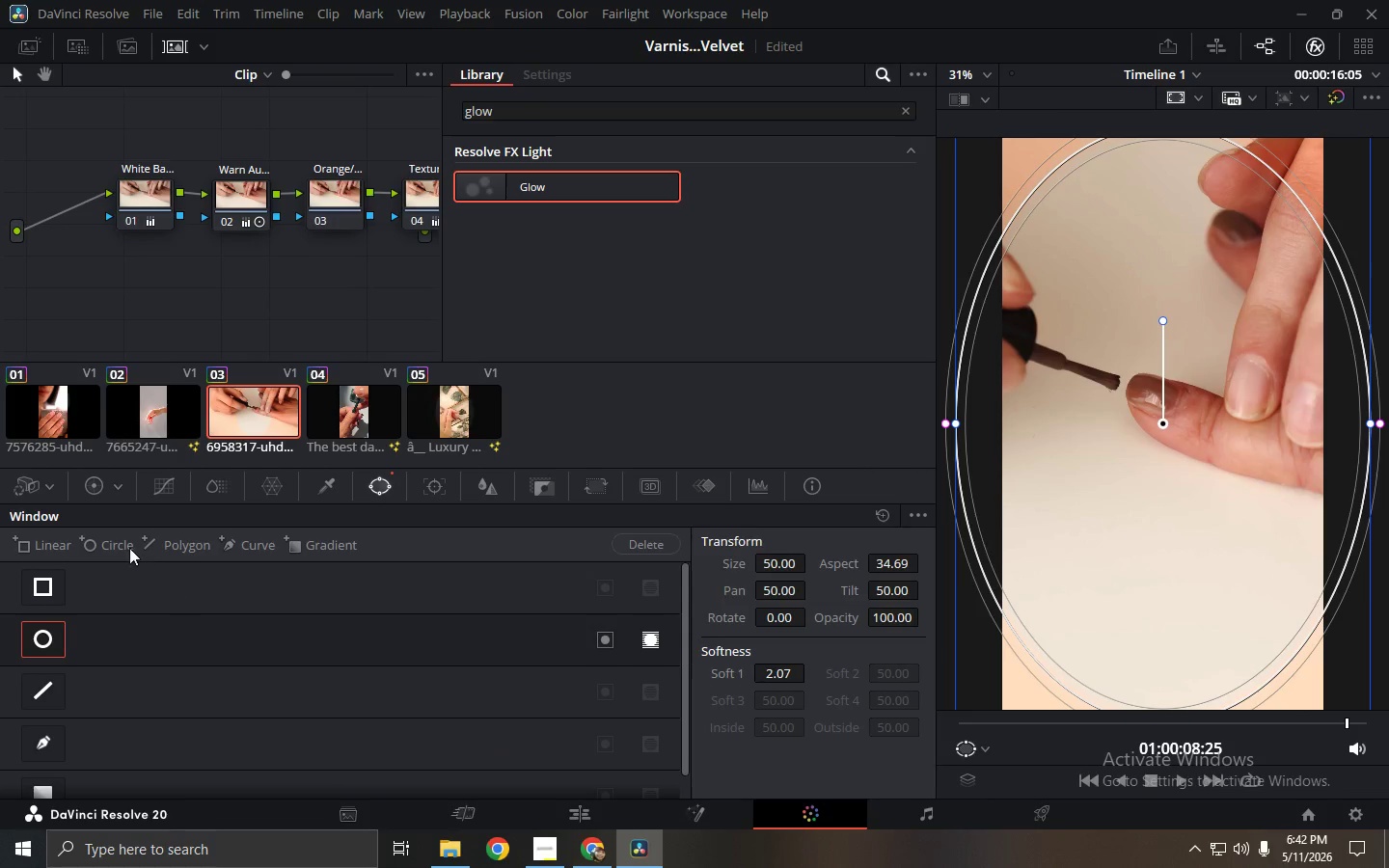 
left_click([95, 474])
 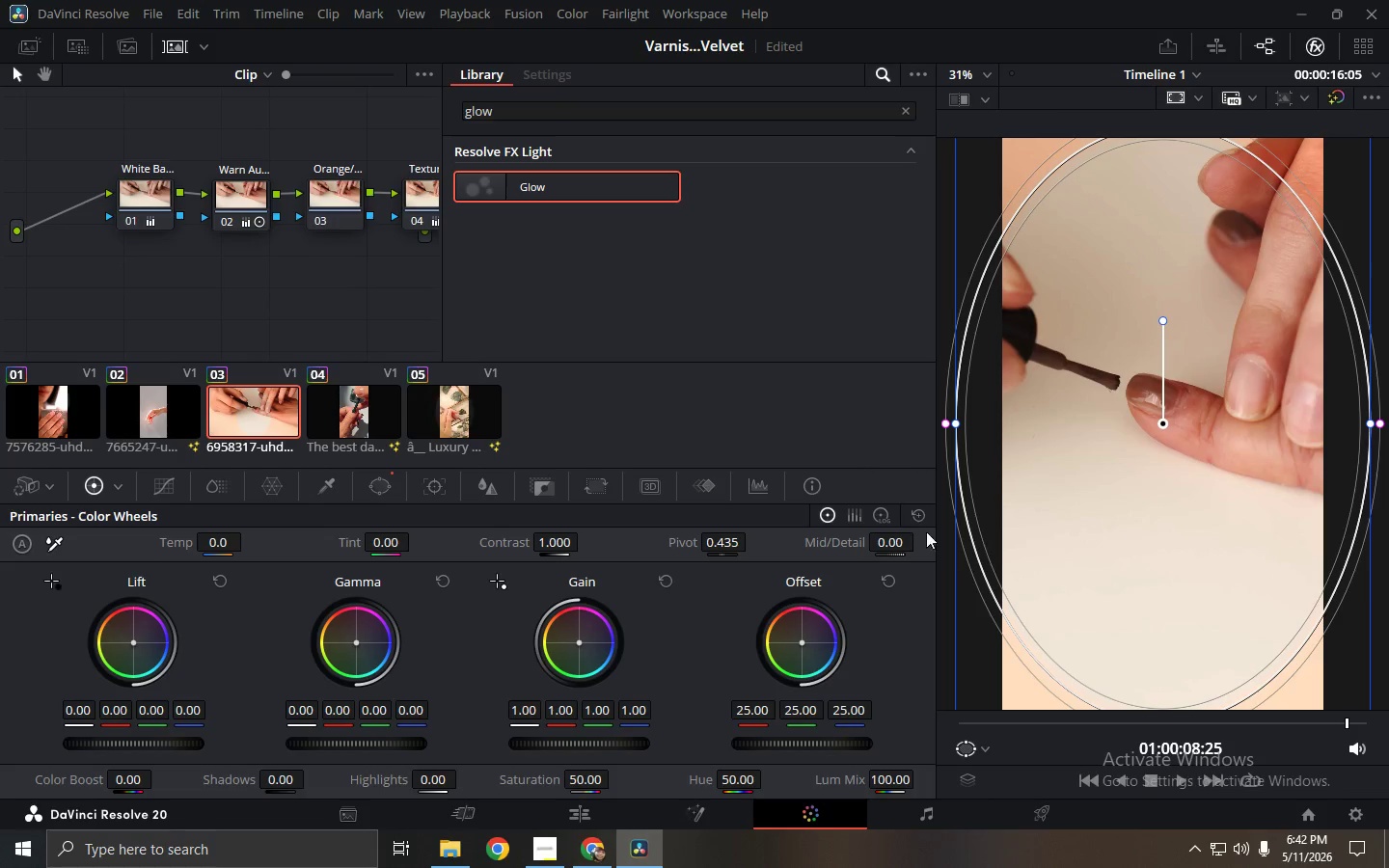 
left_click([914, 518])
 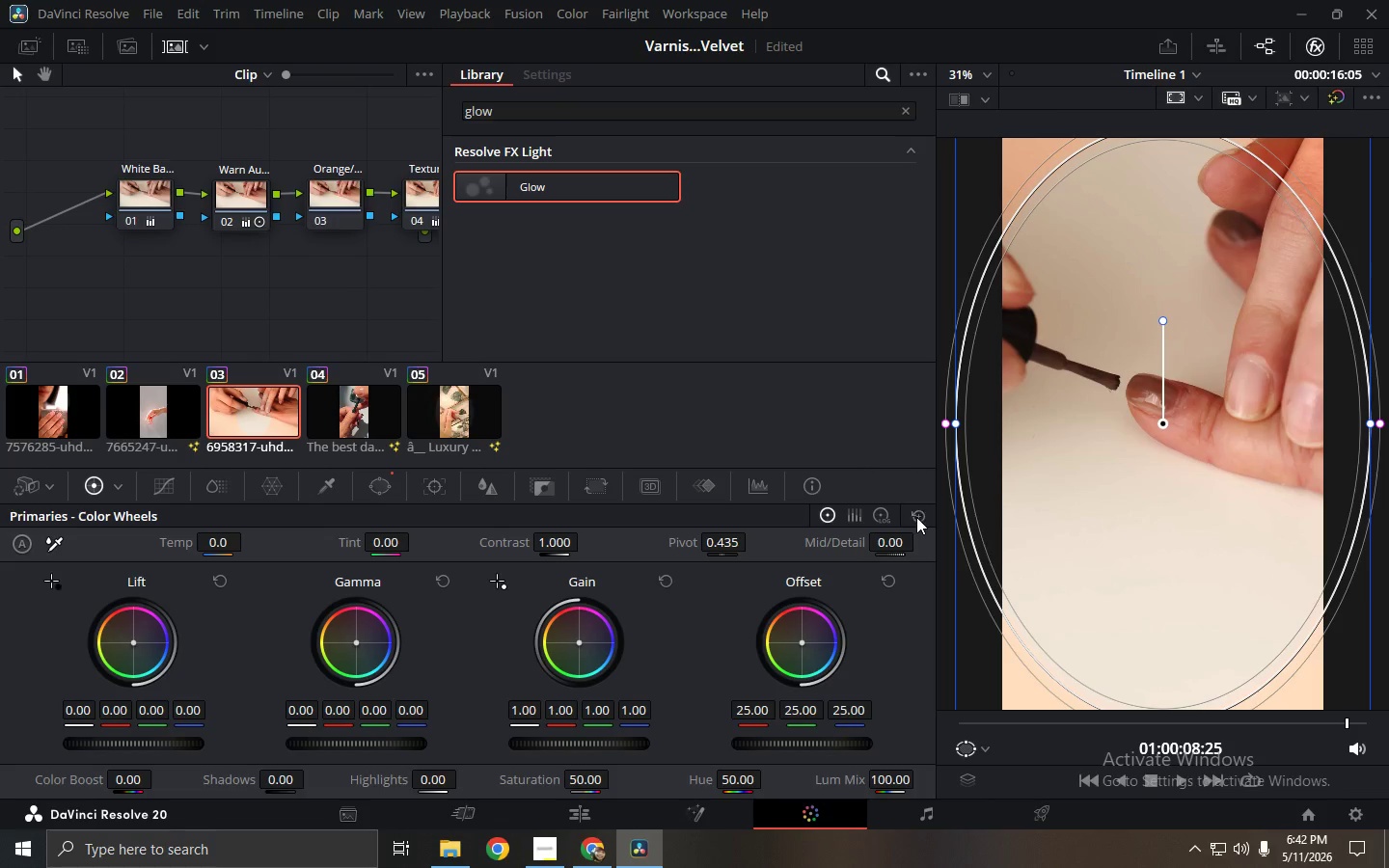 
double_click([916, 517])
 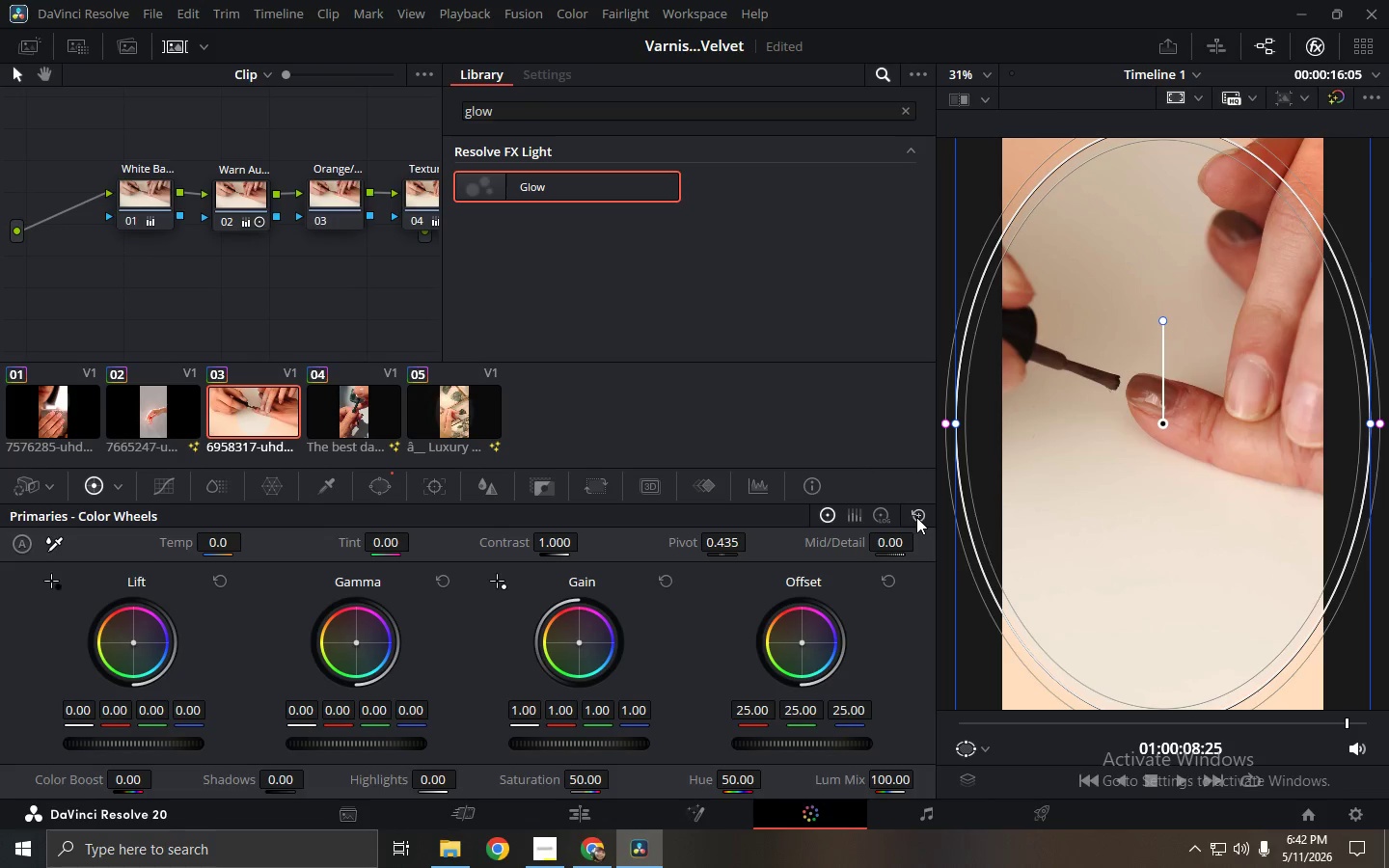 
triple_click([916, 517])
 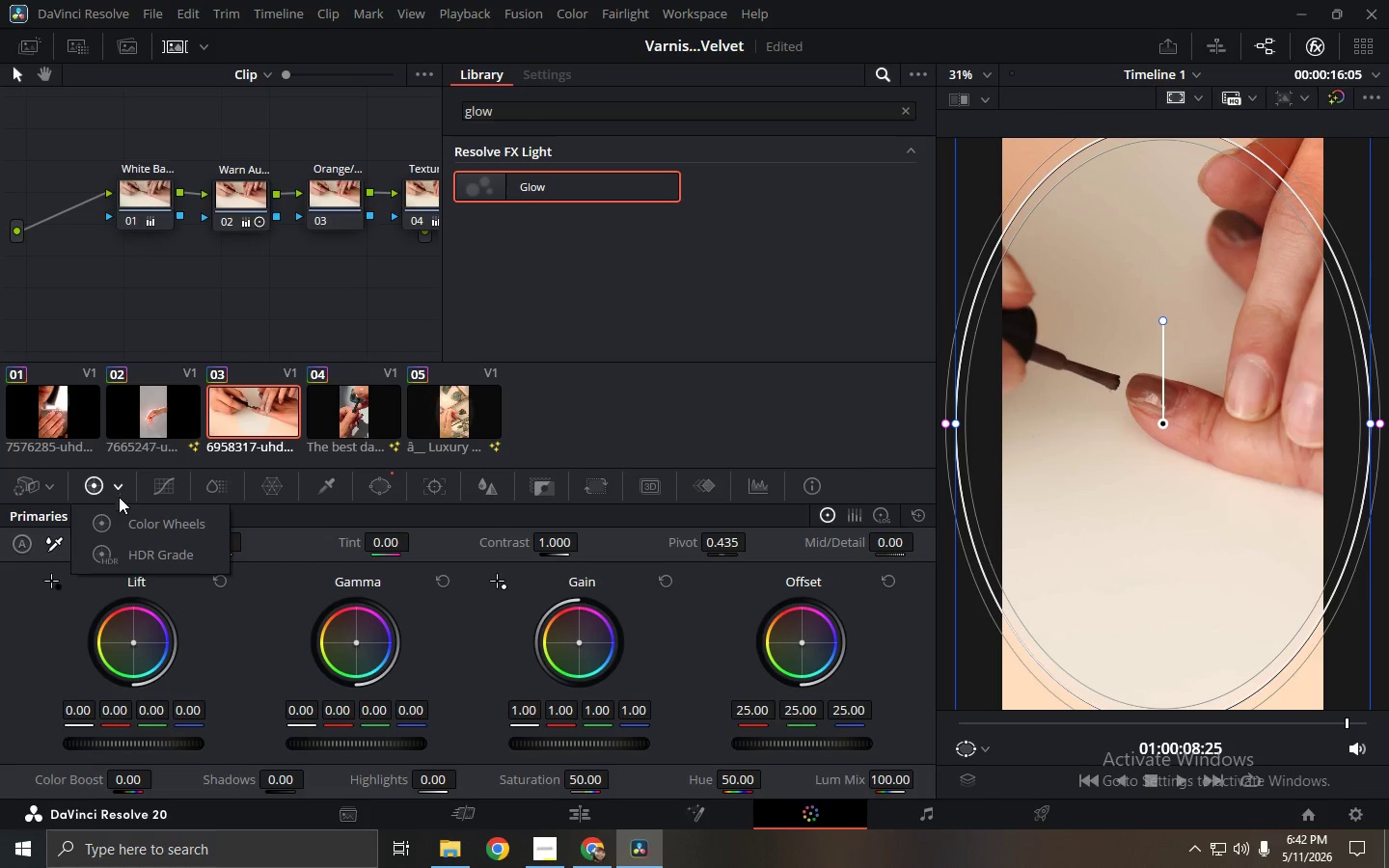 
double_click([124, 556])
 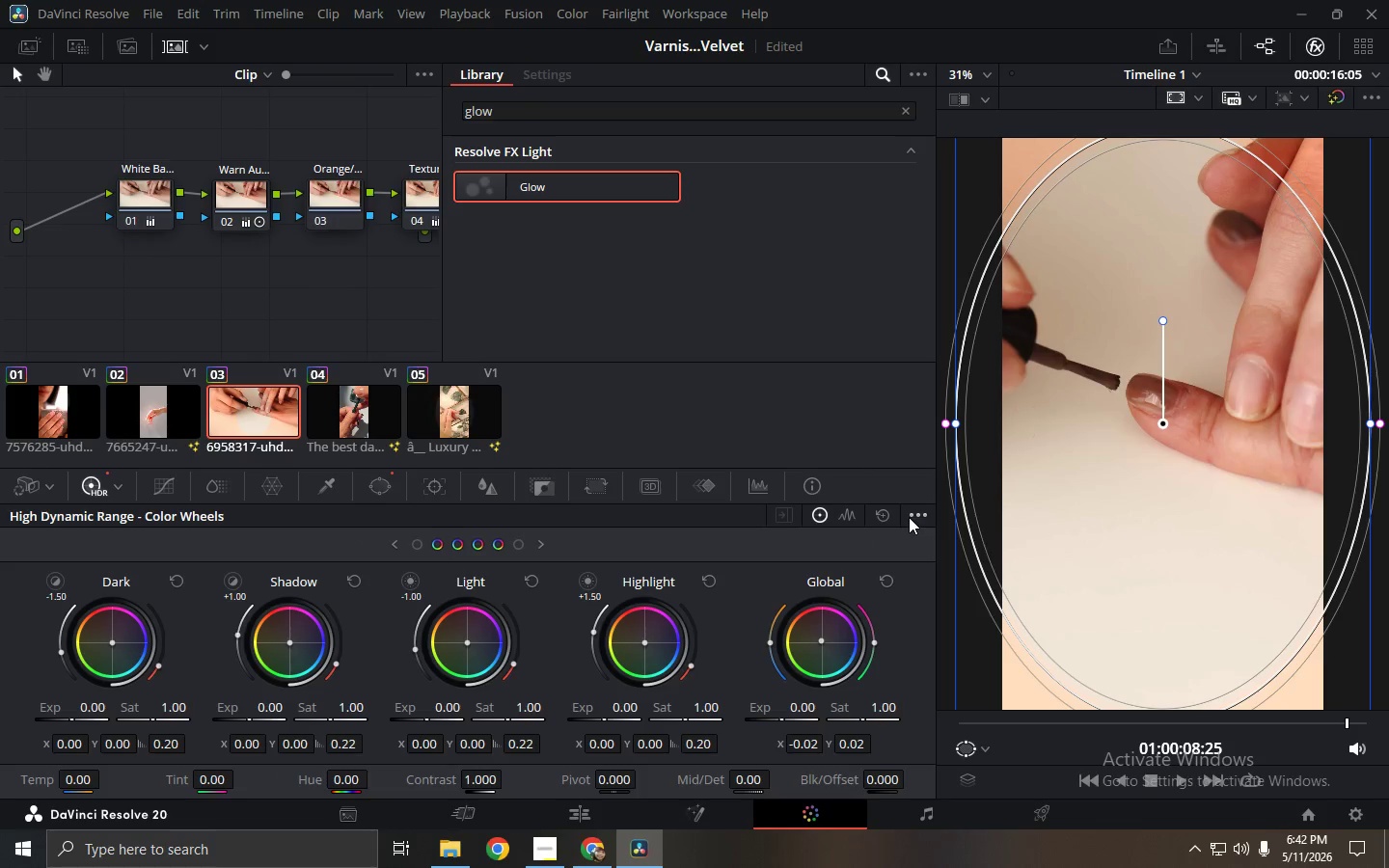 
left_click([885, 511])
 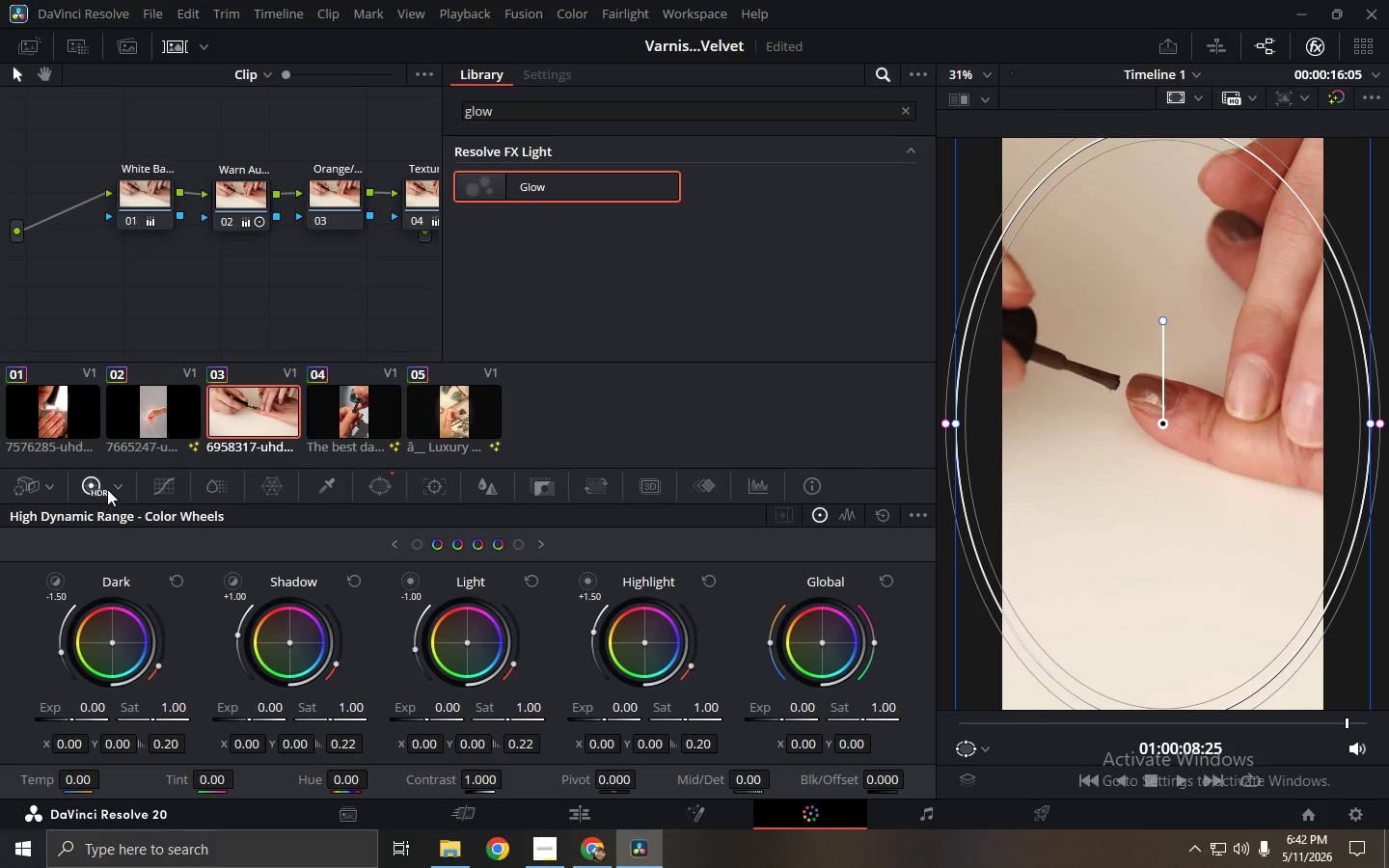 
double_click([119, 493])
 